 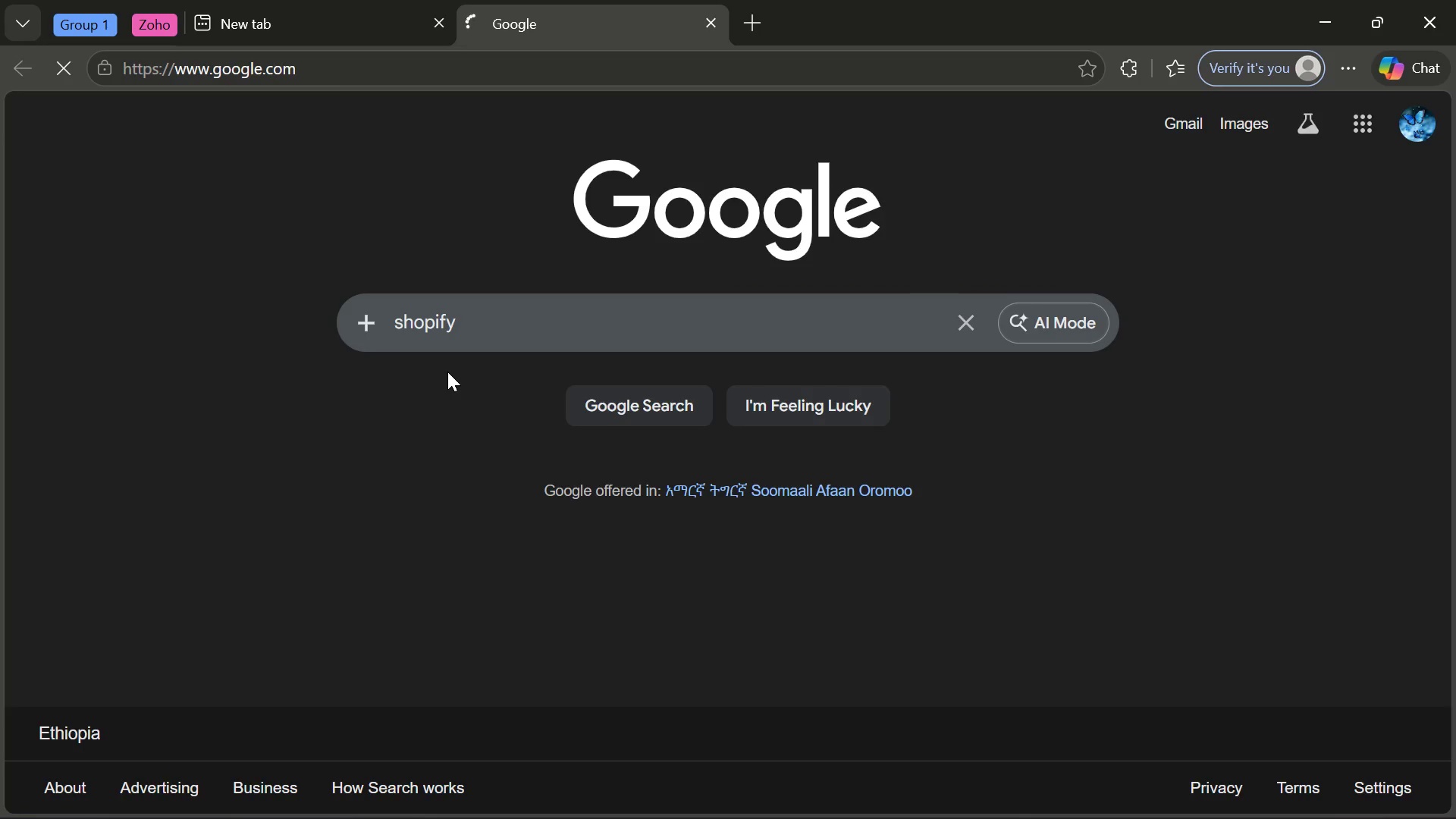 
left_click([150, 432])
 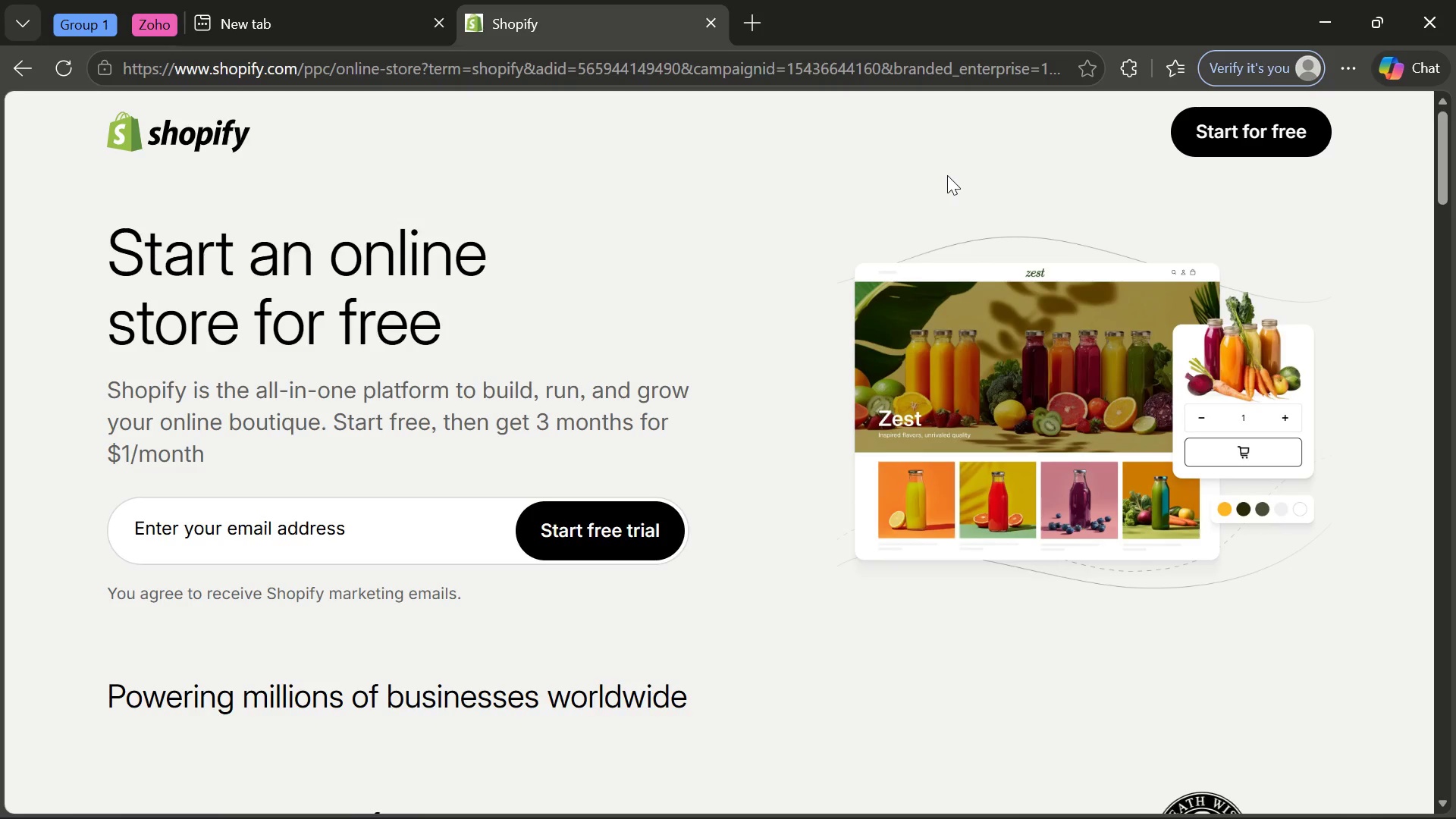 
wait(5.83)
 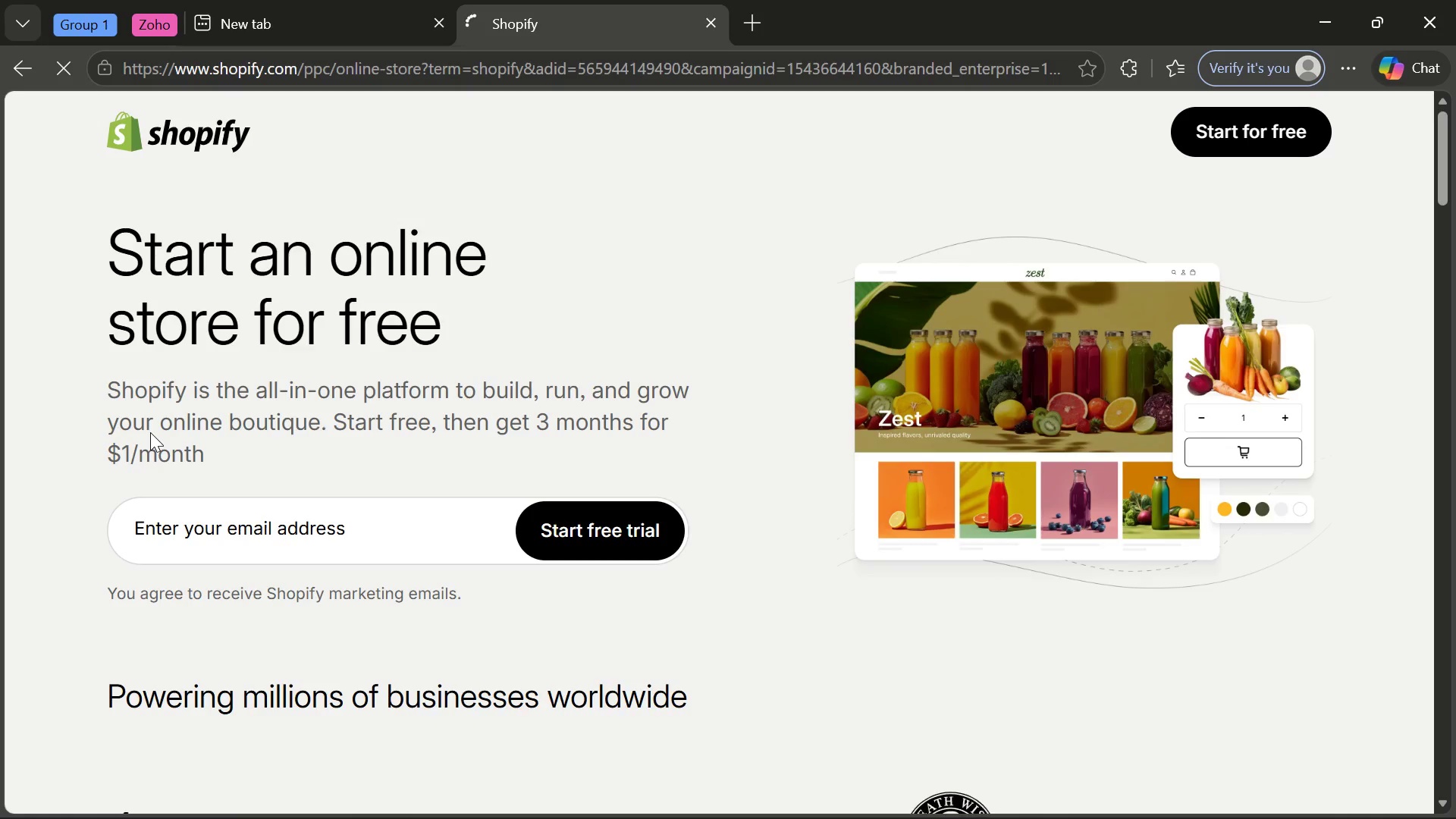 
left_click([1252, 151])
 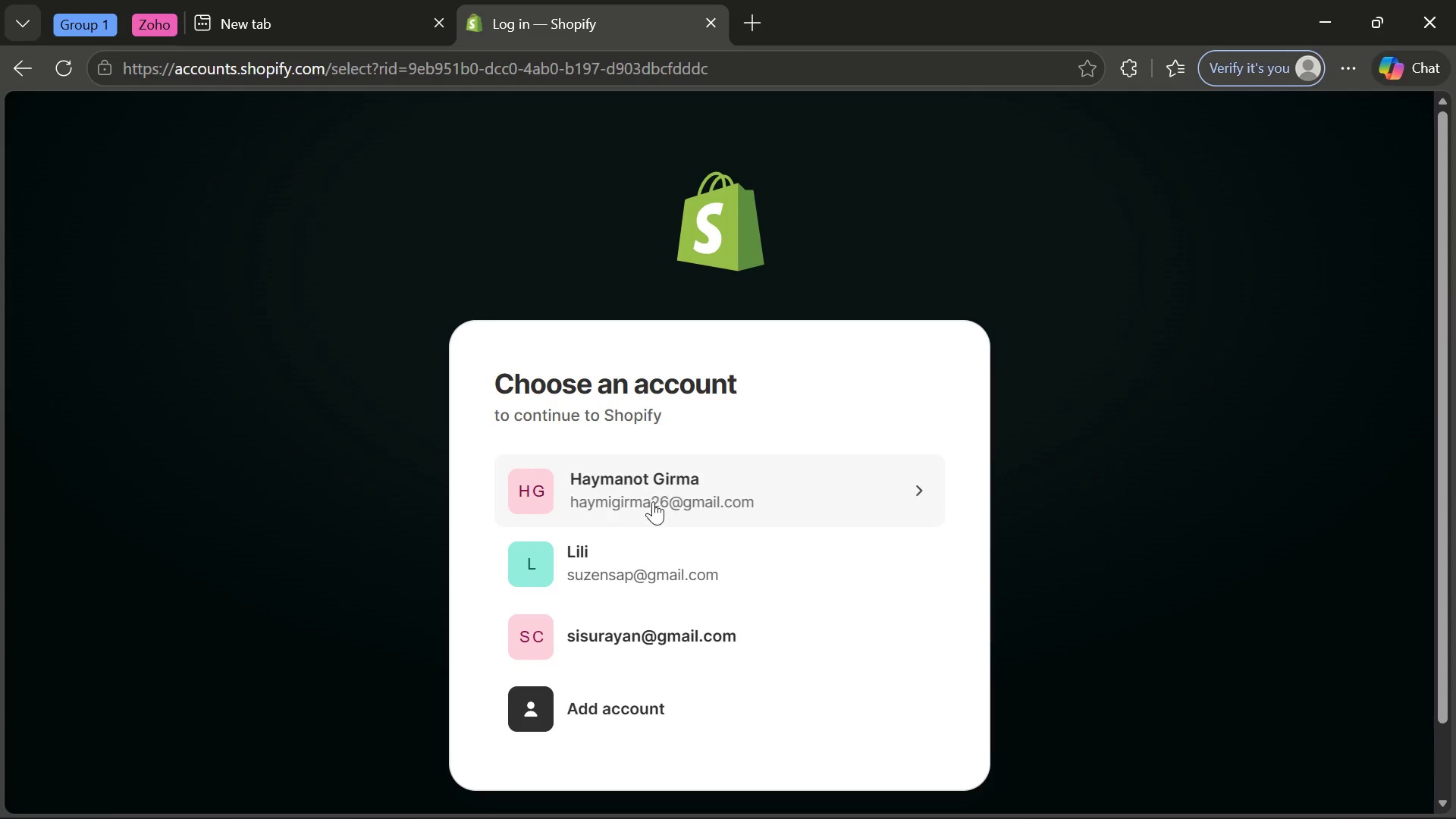 
wait(7.66)
 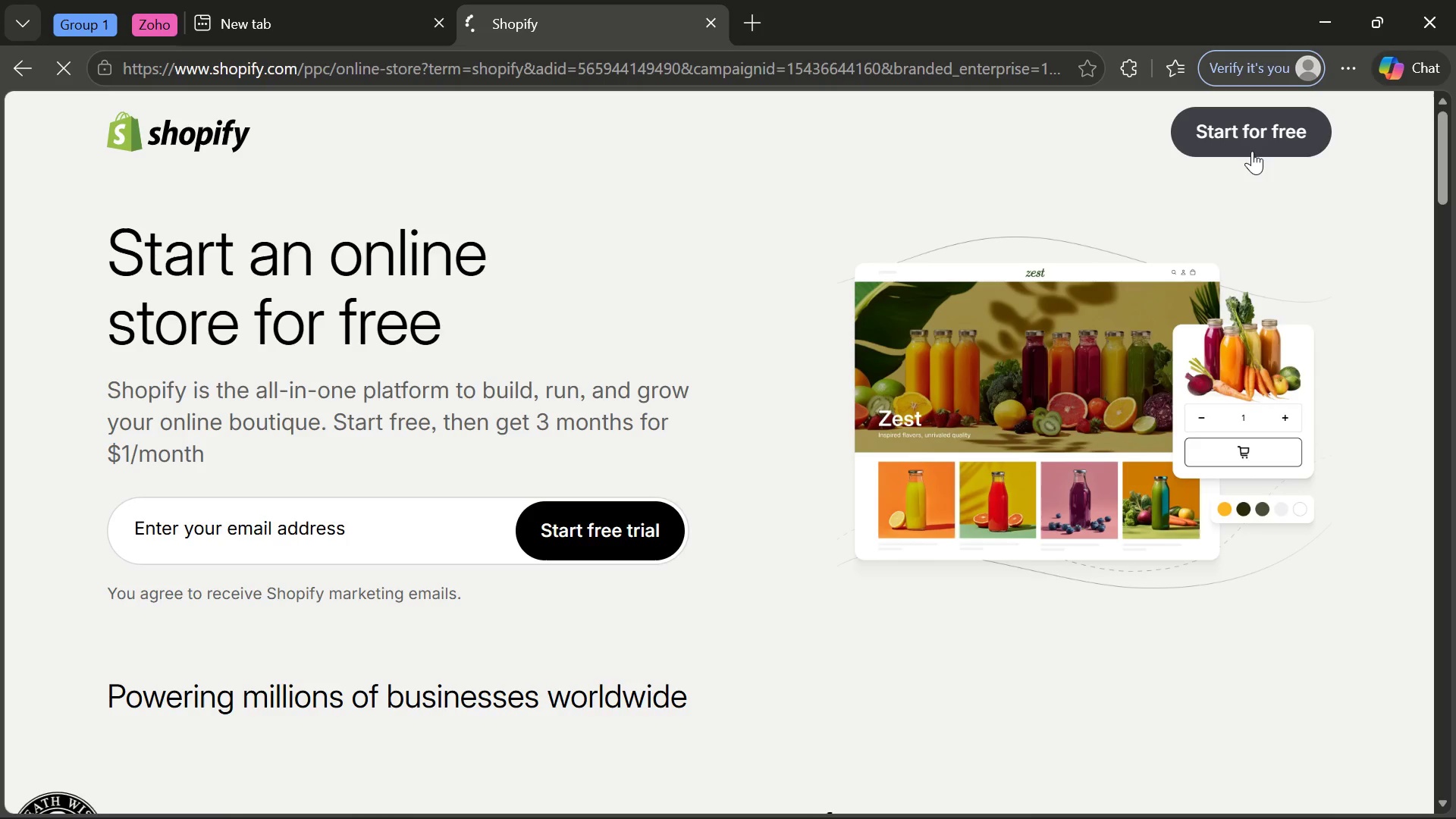 
left_click([802, 568])
 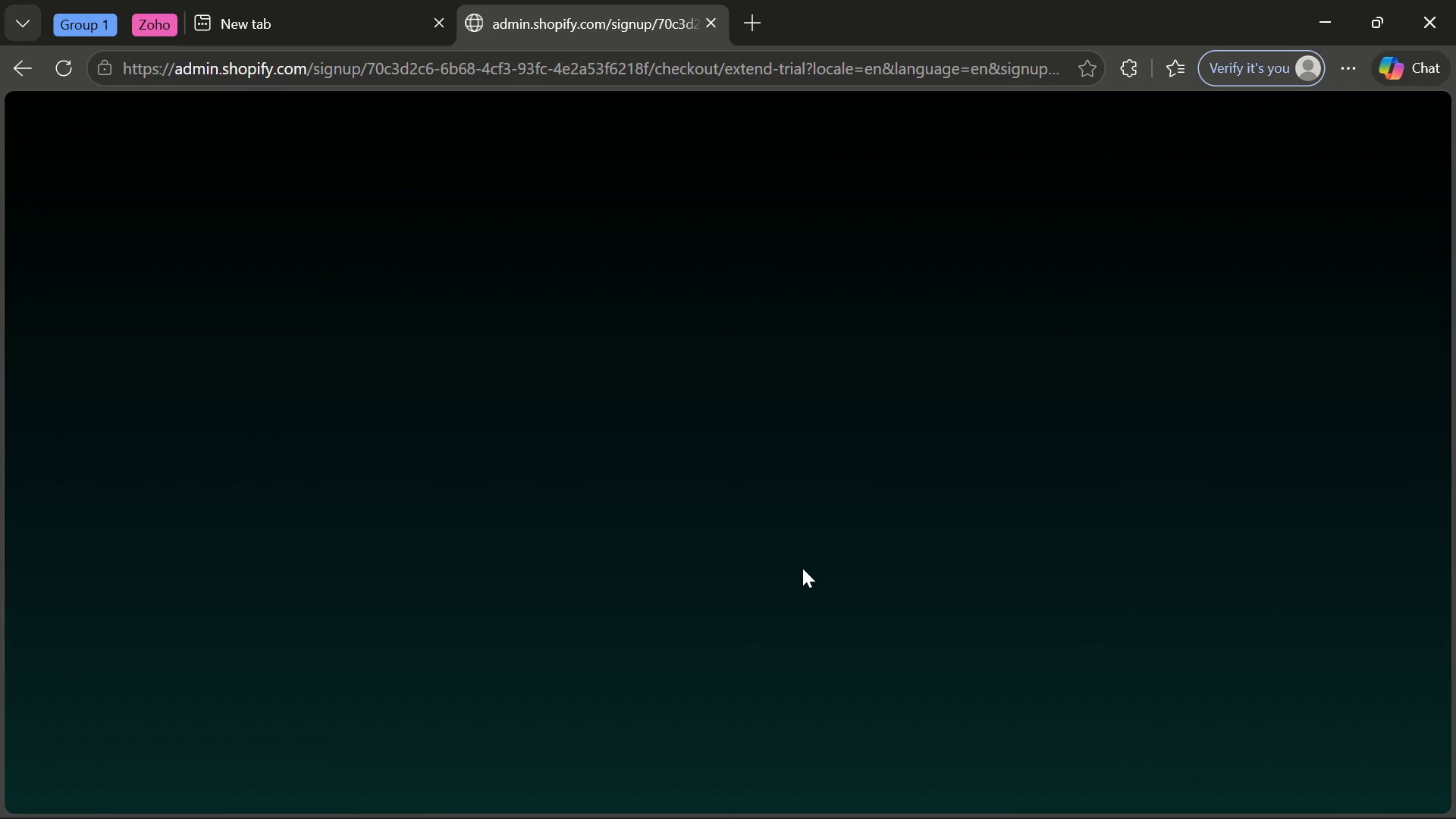 
wait(10.3)
 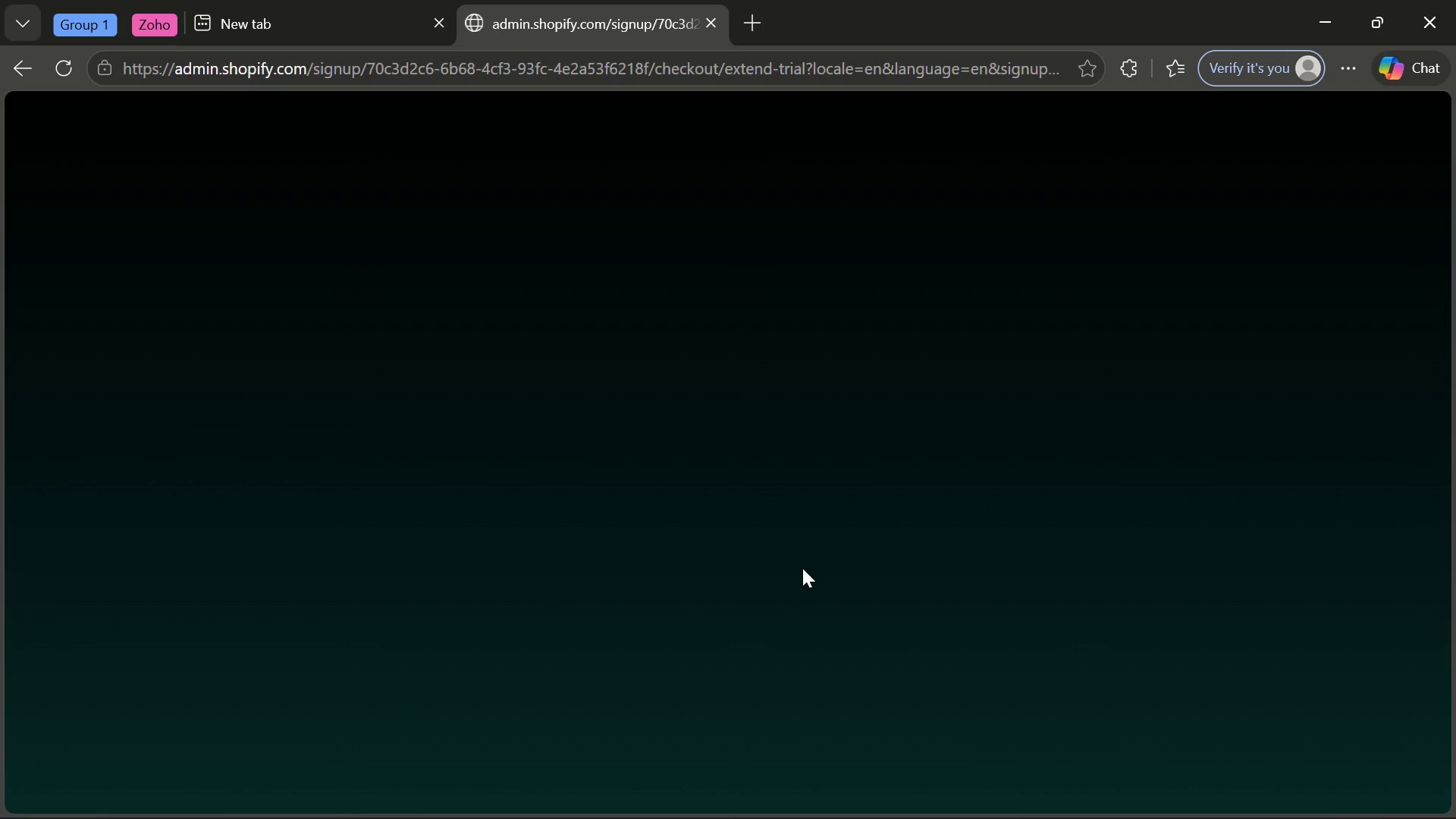 
left_click([700, 573])
 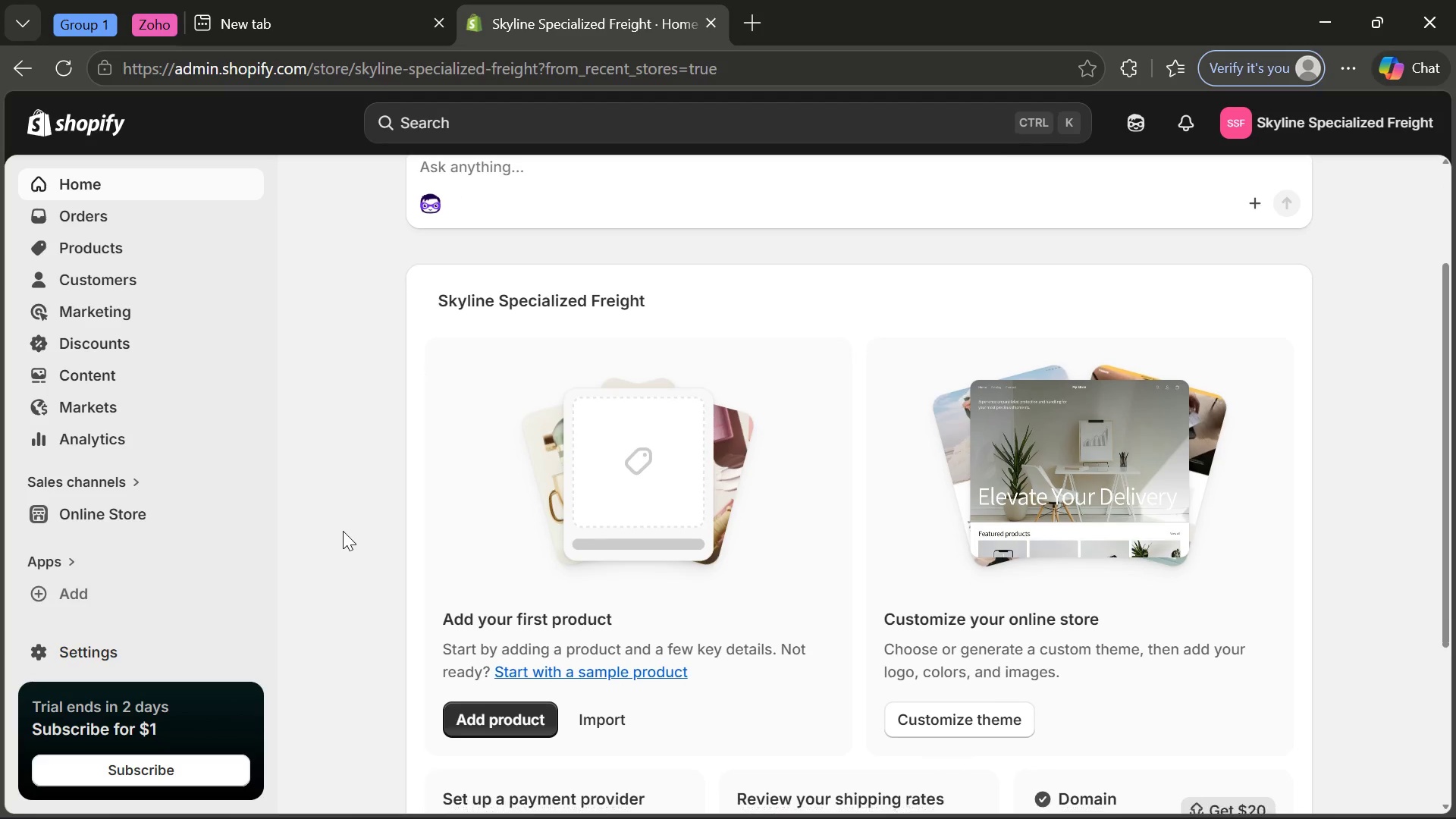 
wait(18.48)
 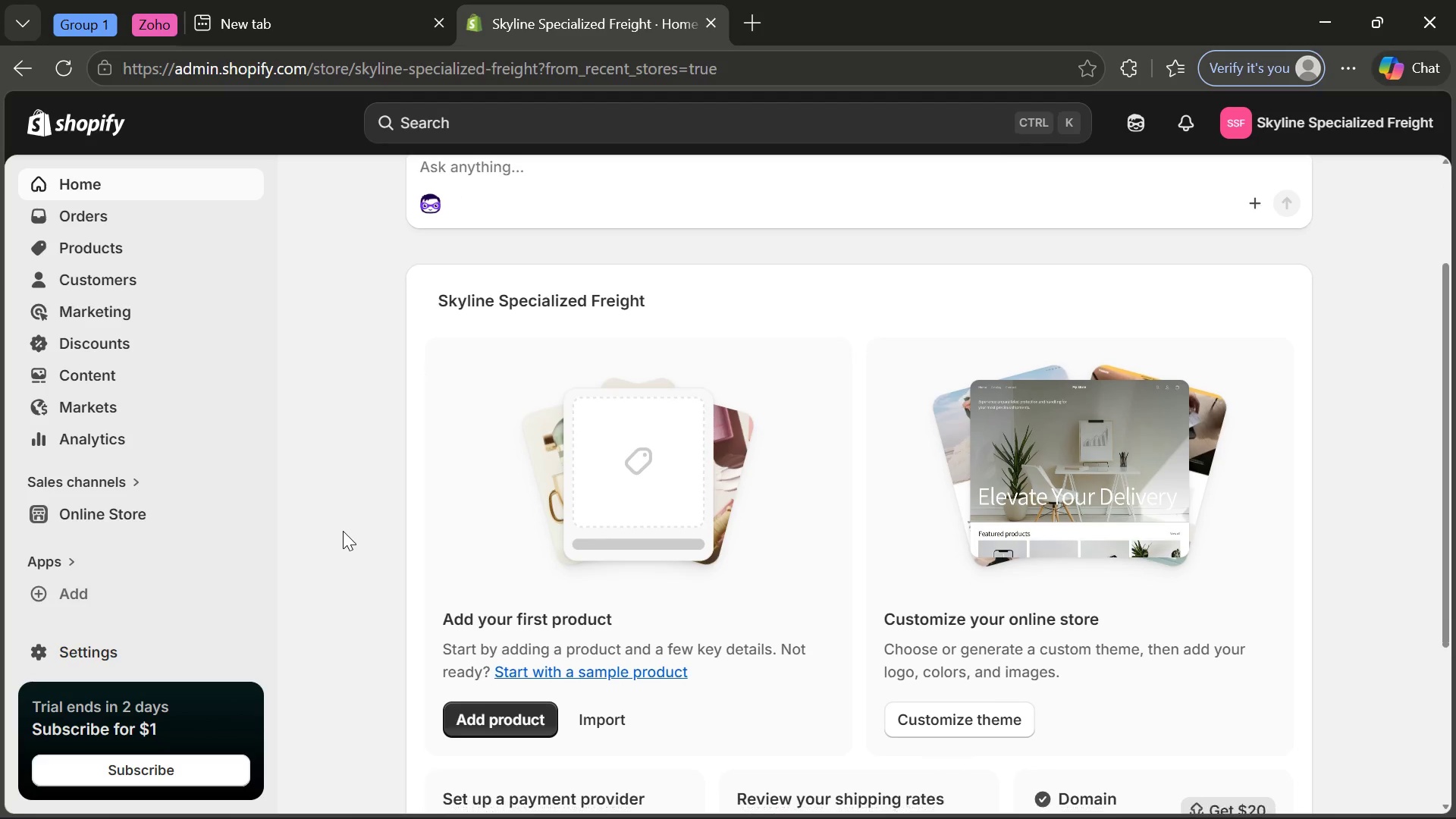 
left_click([158, 254])
 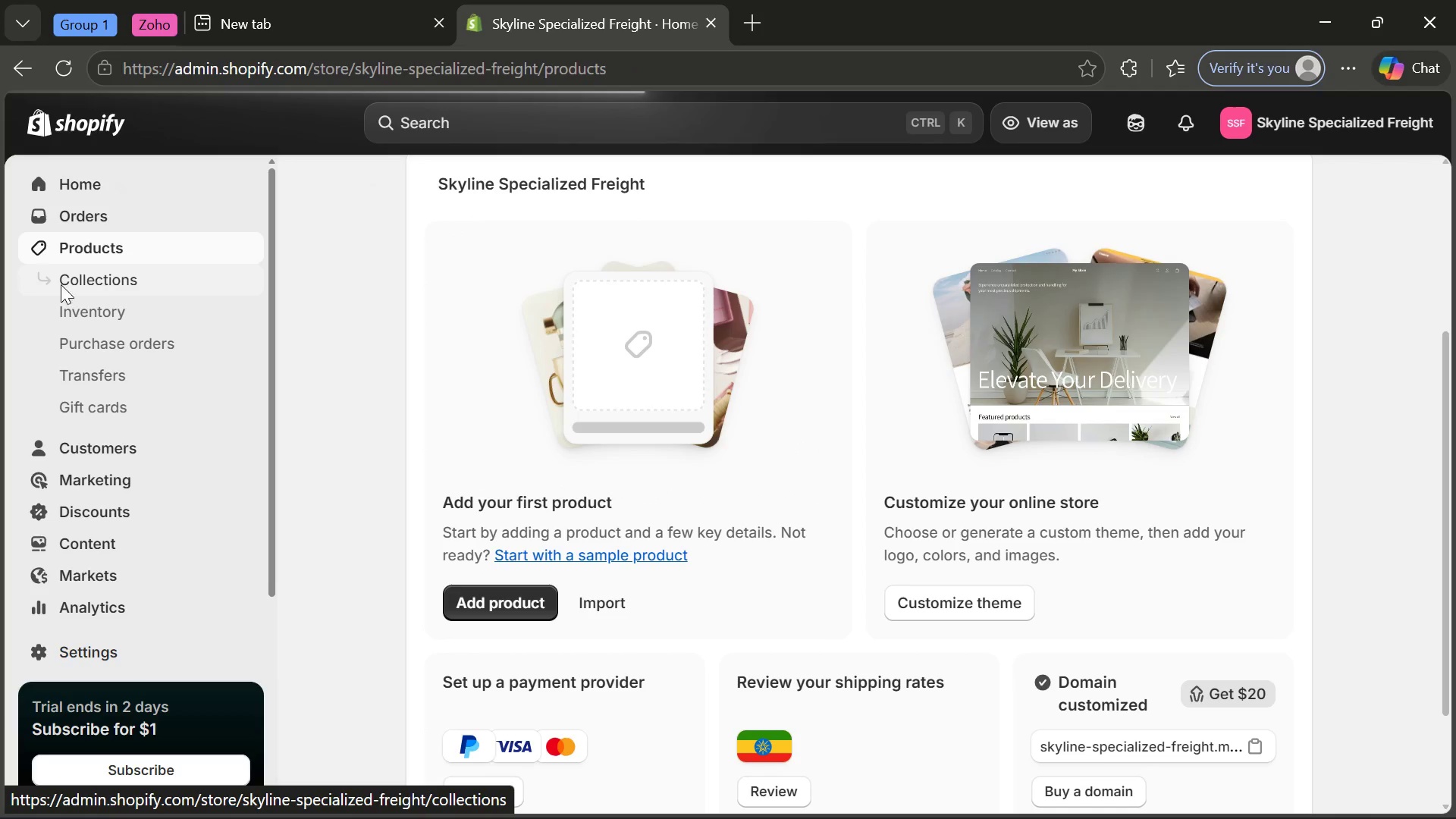 
mouse_move([369, 315])
 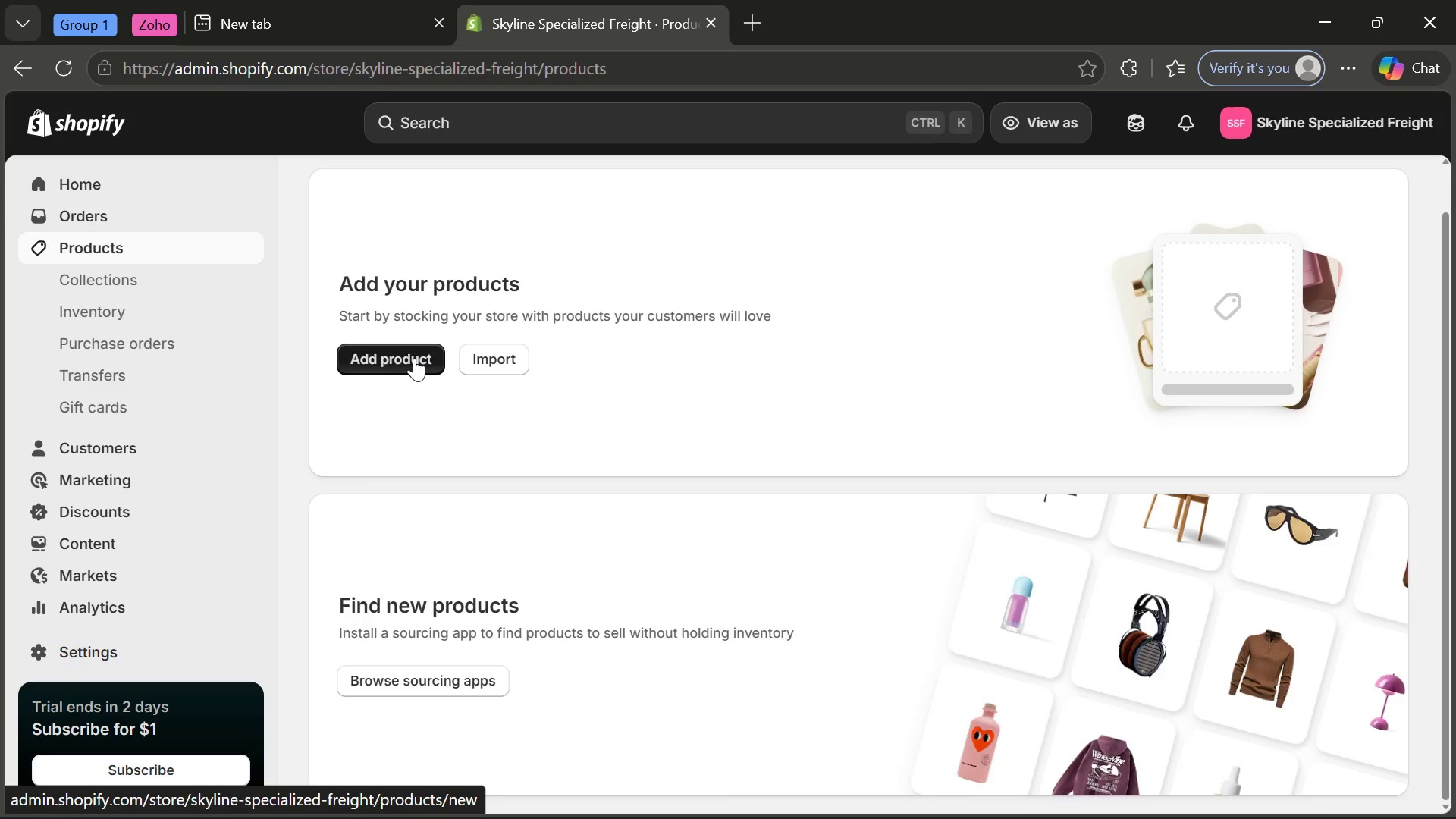 
left_click([414, 358])
 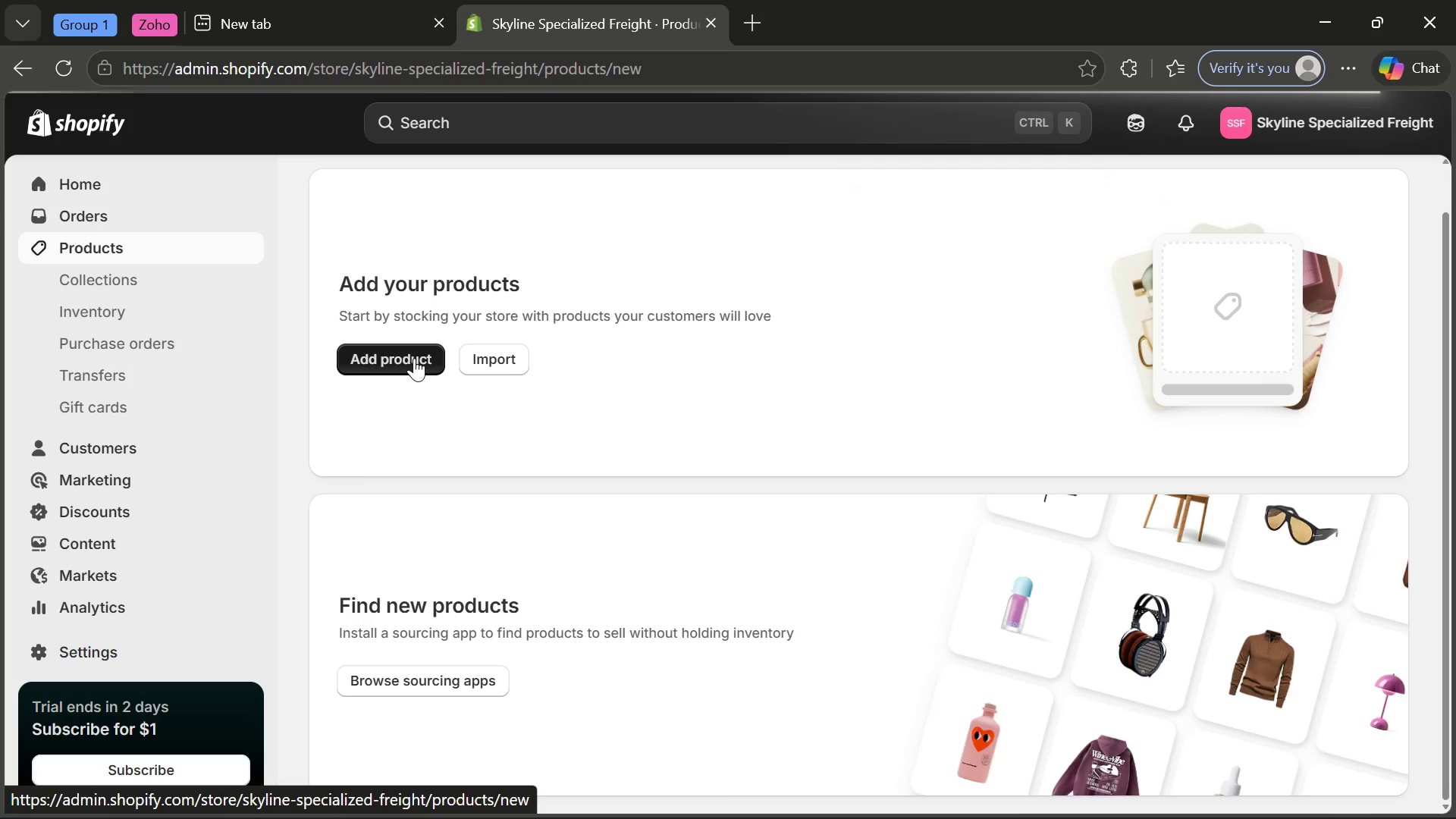 
wait(13.83)
 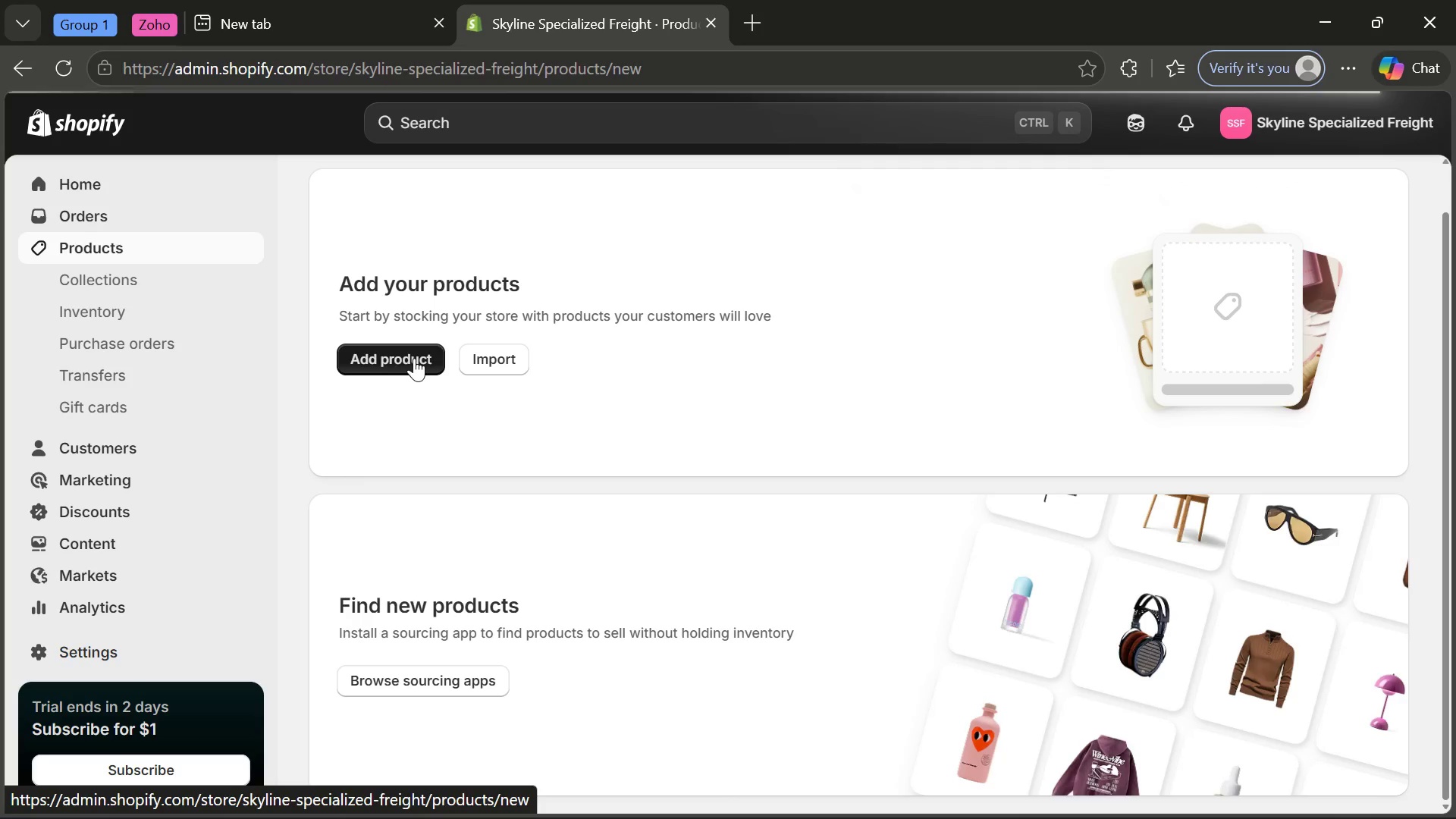 
left_click([510, 284])
 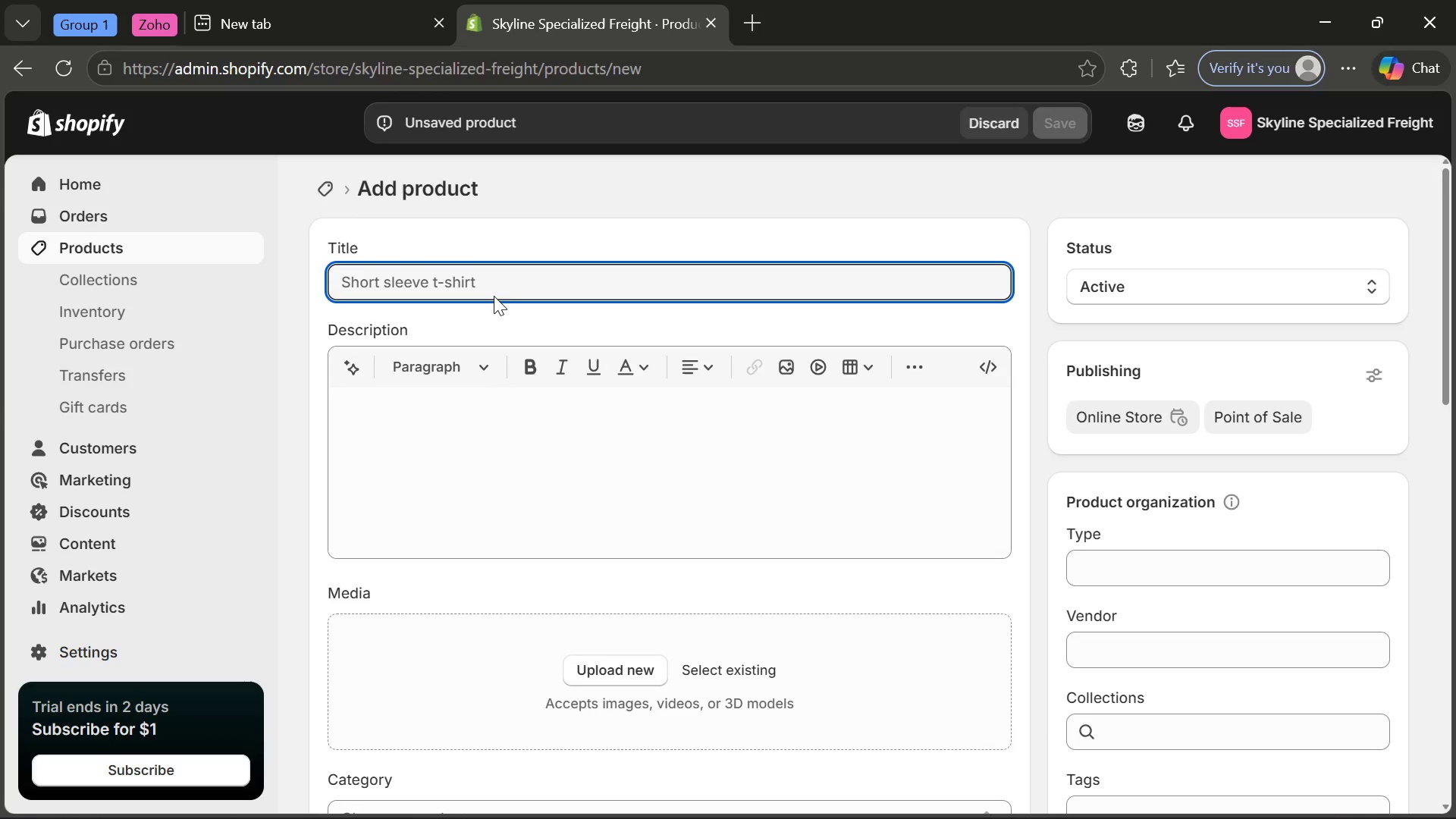 
type(Executive Freight Wrap)
 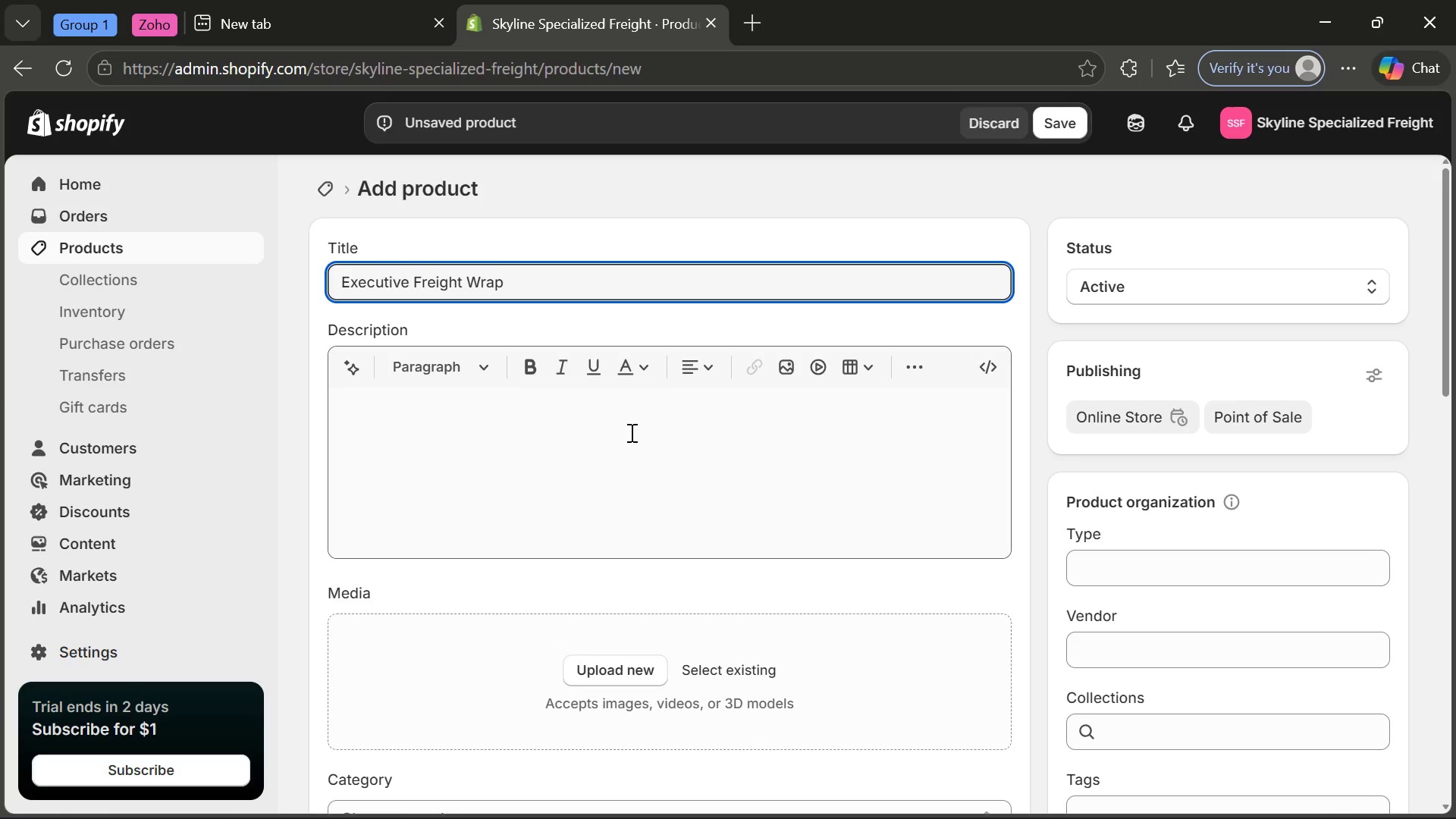 
left_click([630, 432])
 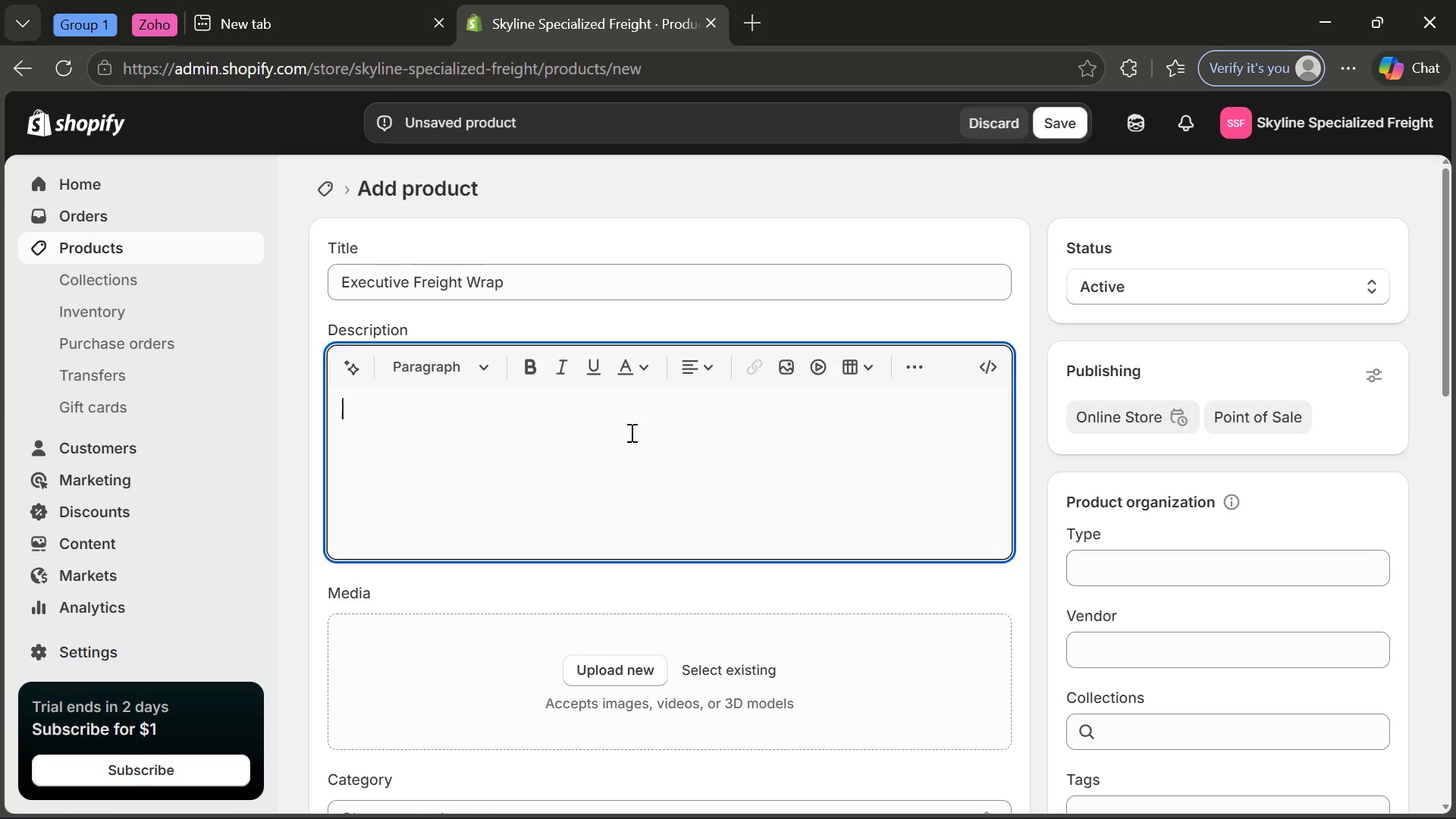 
type(Service Agreement ")
key(Backspace)
type(: t)
key(Backspace)
type(This is )
key(Backspace)
key(Backspace)
key(Backspace)
type(product is a logistics support service dess)
key(Backspace)
type(igned to enhab)
key(Backspace)
type(nce shipment protection and handing. It is not an insurance product. The t)
key(Backspace)
type(Transaction Protection Plan is a damage waiver and does not constitute an insurance policy or f)
key(Backspace)
type(inancial)
 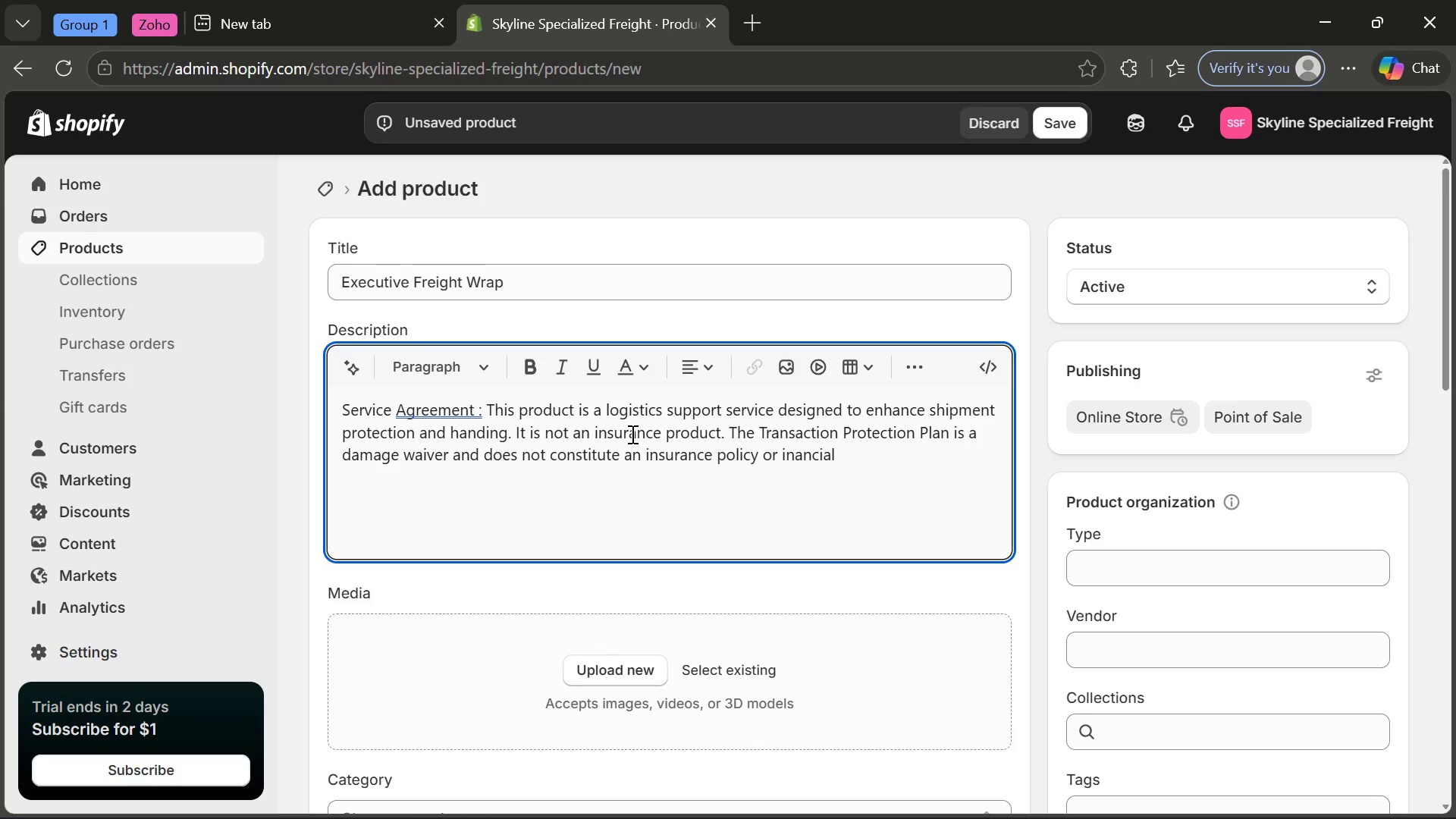 
left_click([777, 461])
 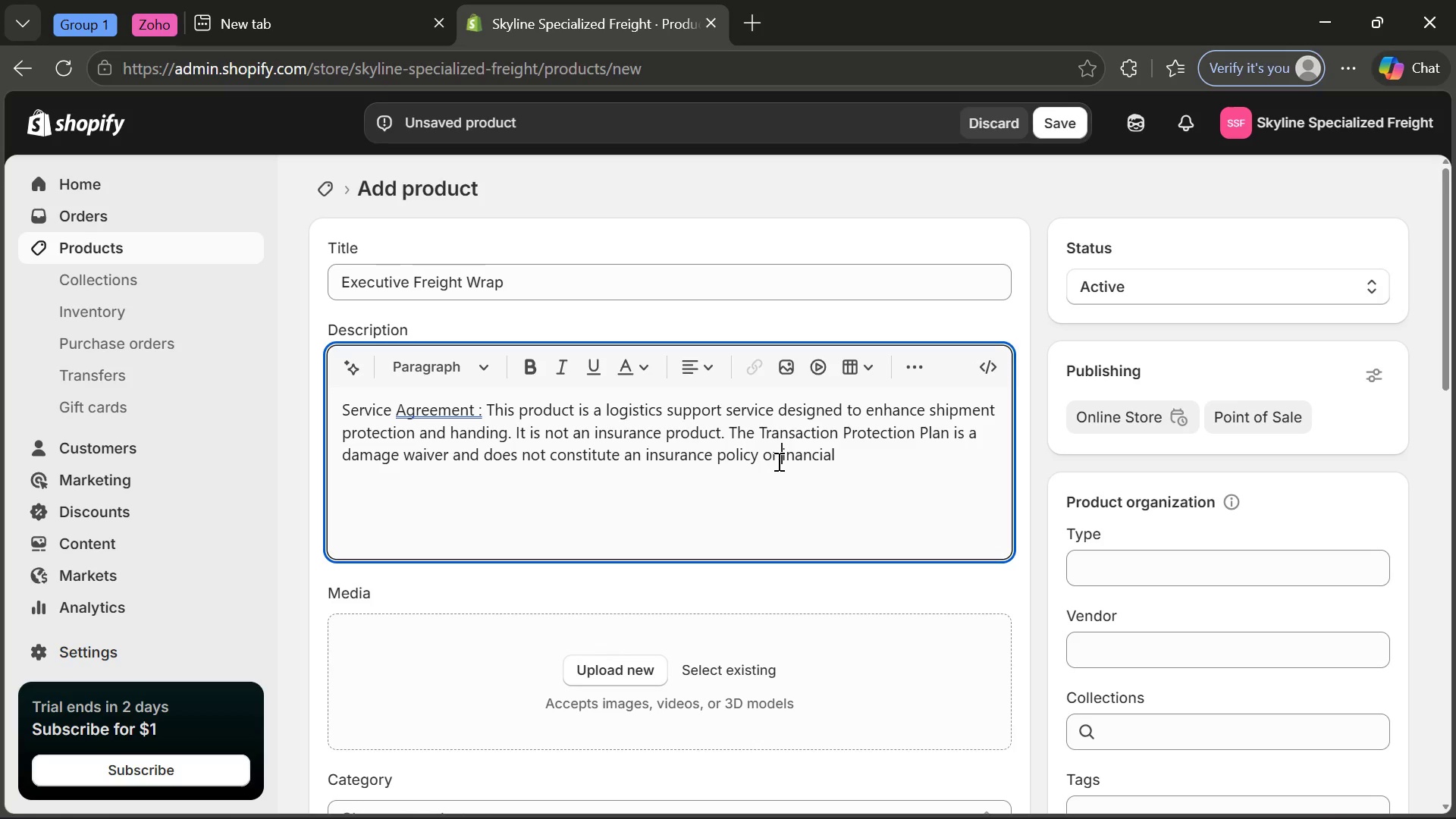 
key(ArrowRight)
 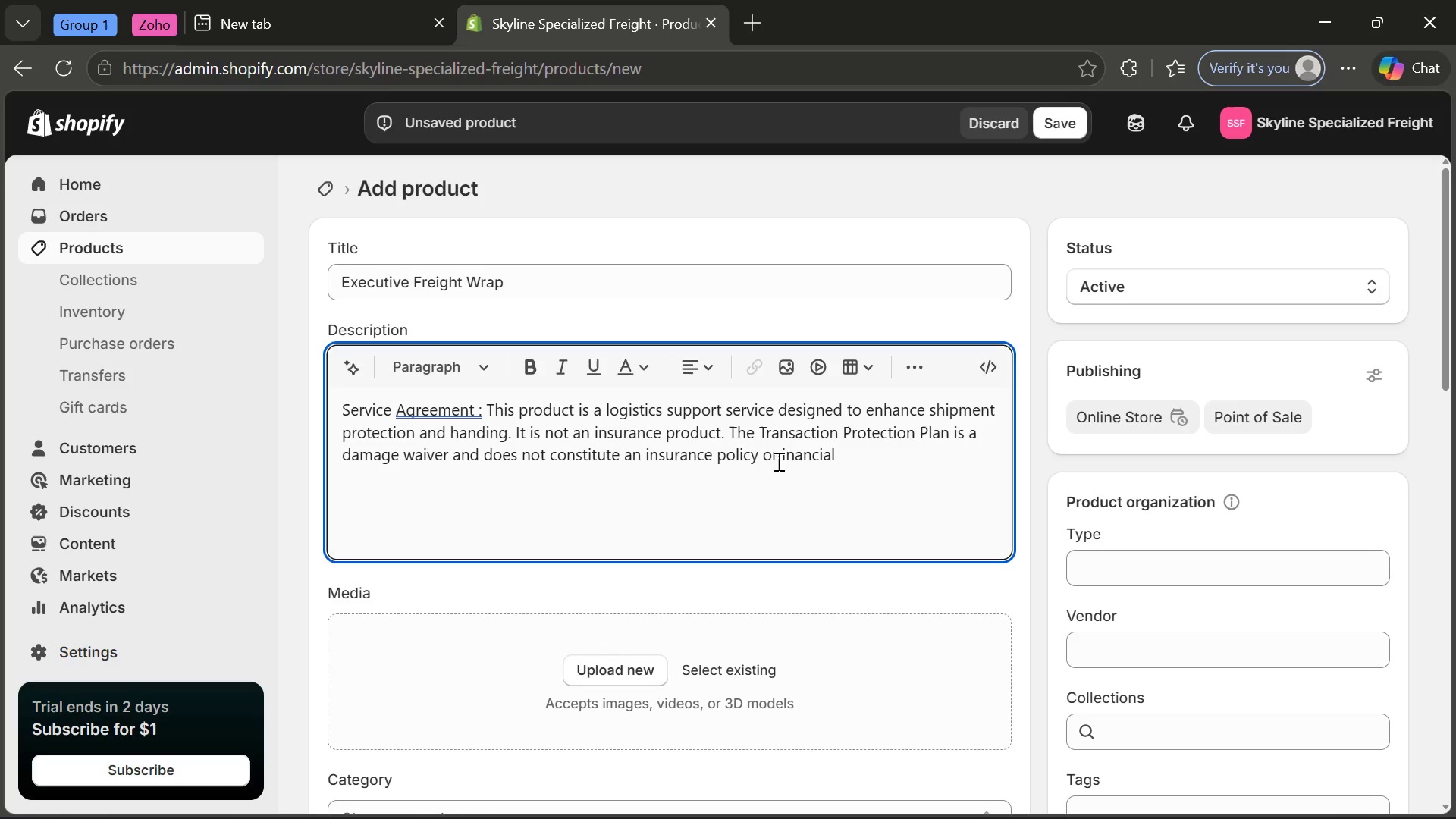 
key(F)
 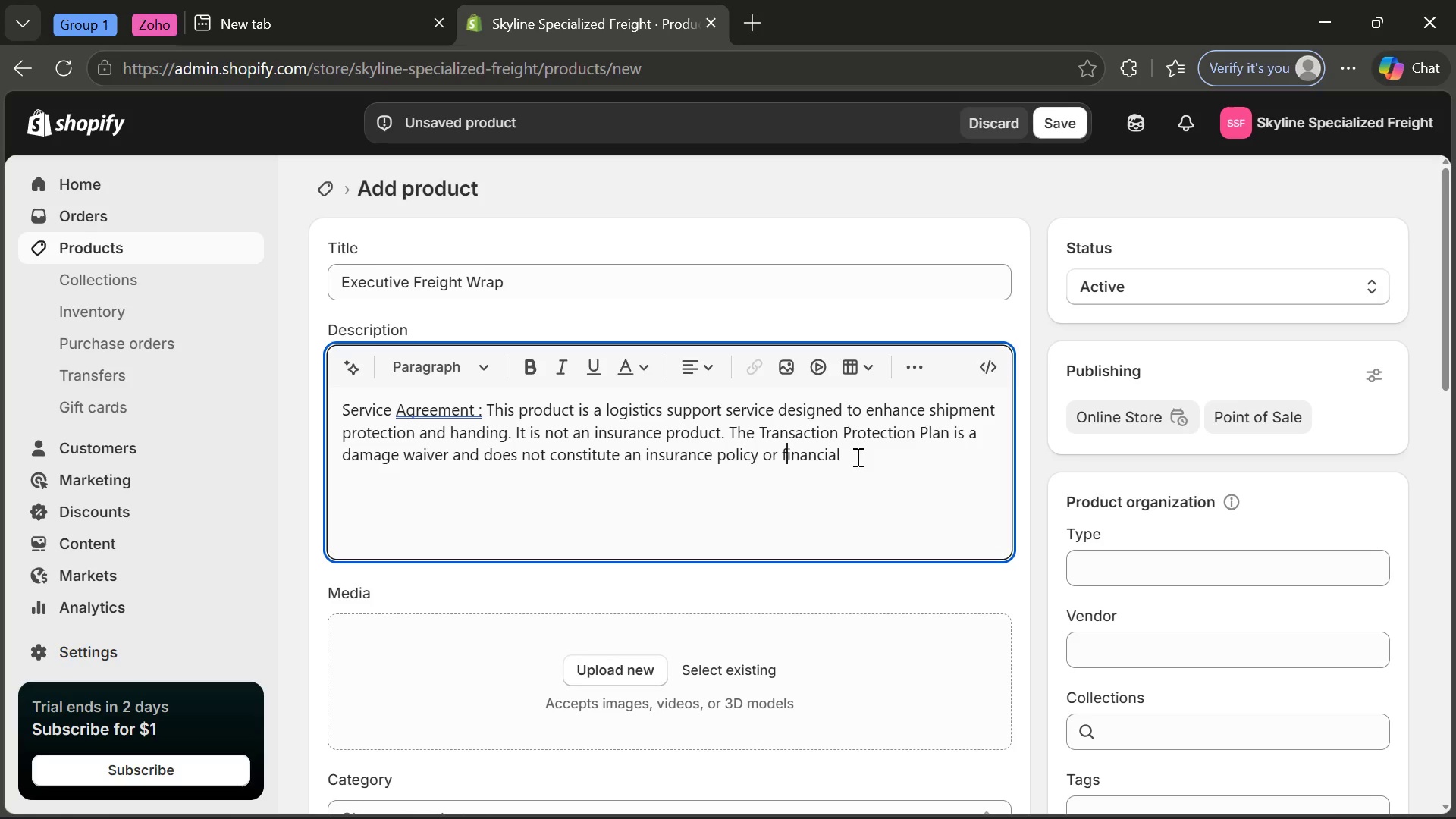 
left_click([856, 456])
 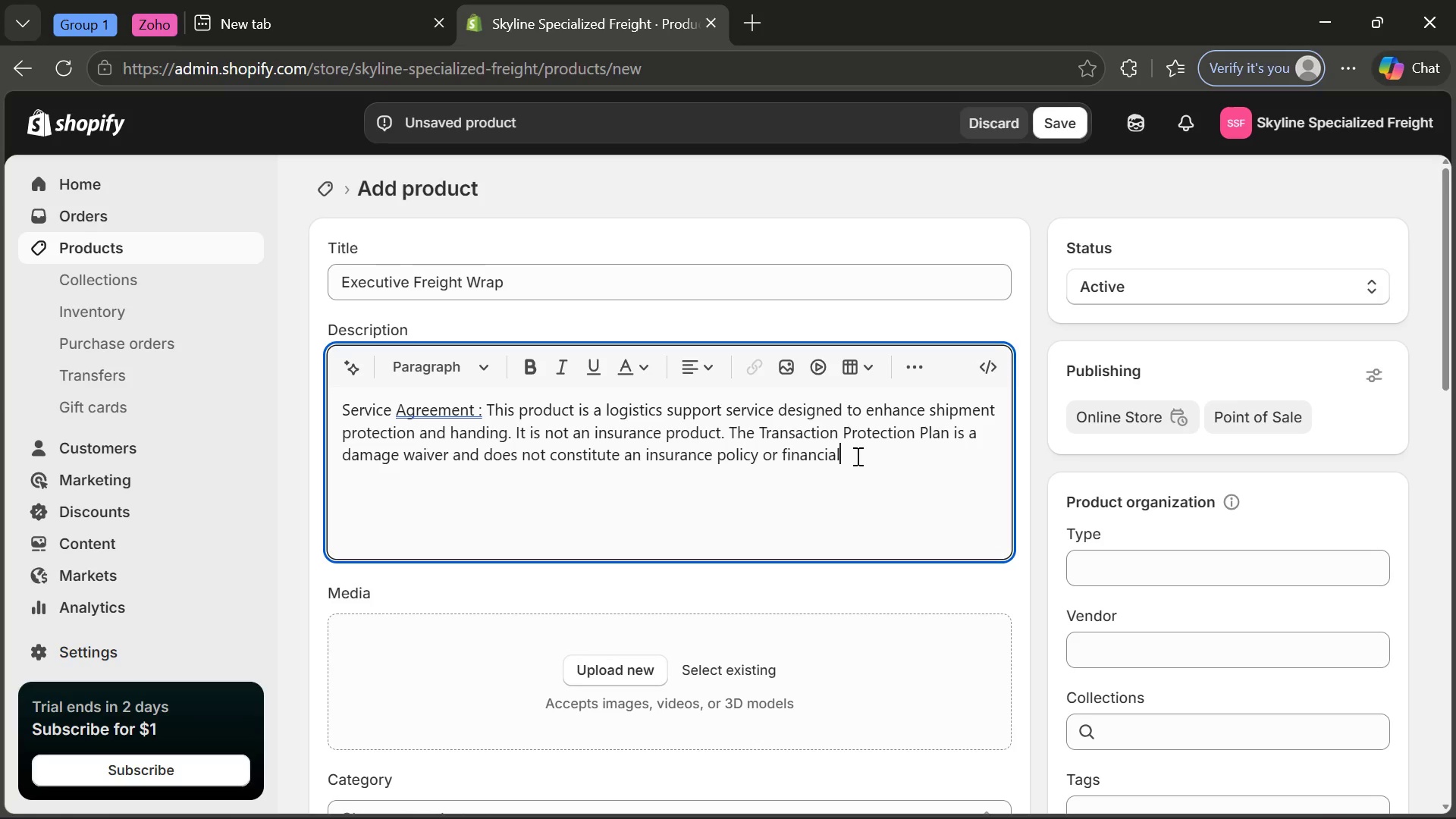 
type( protection instument)
 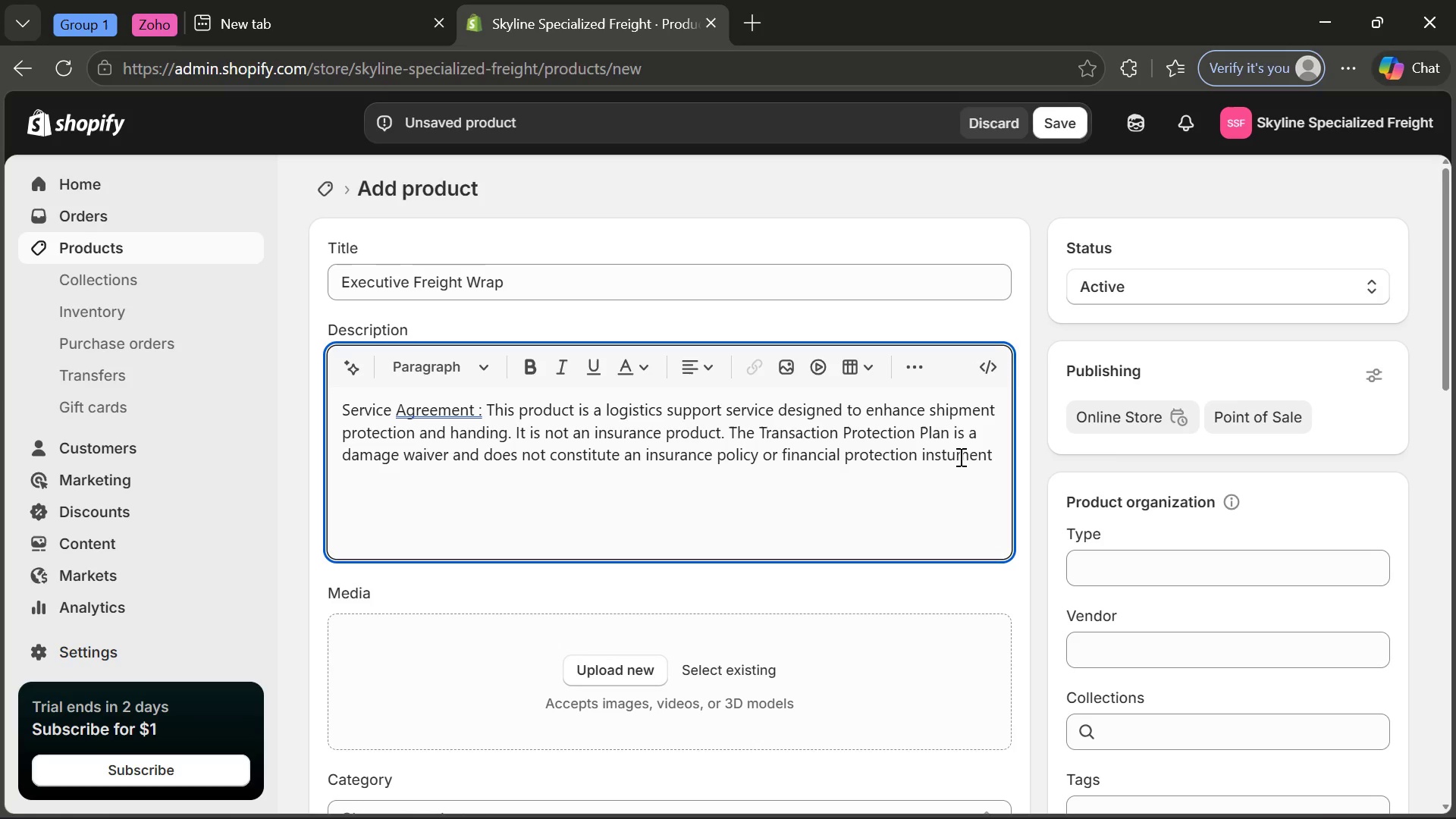 
left_click([946, 454])
 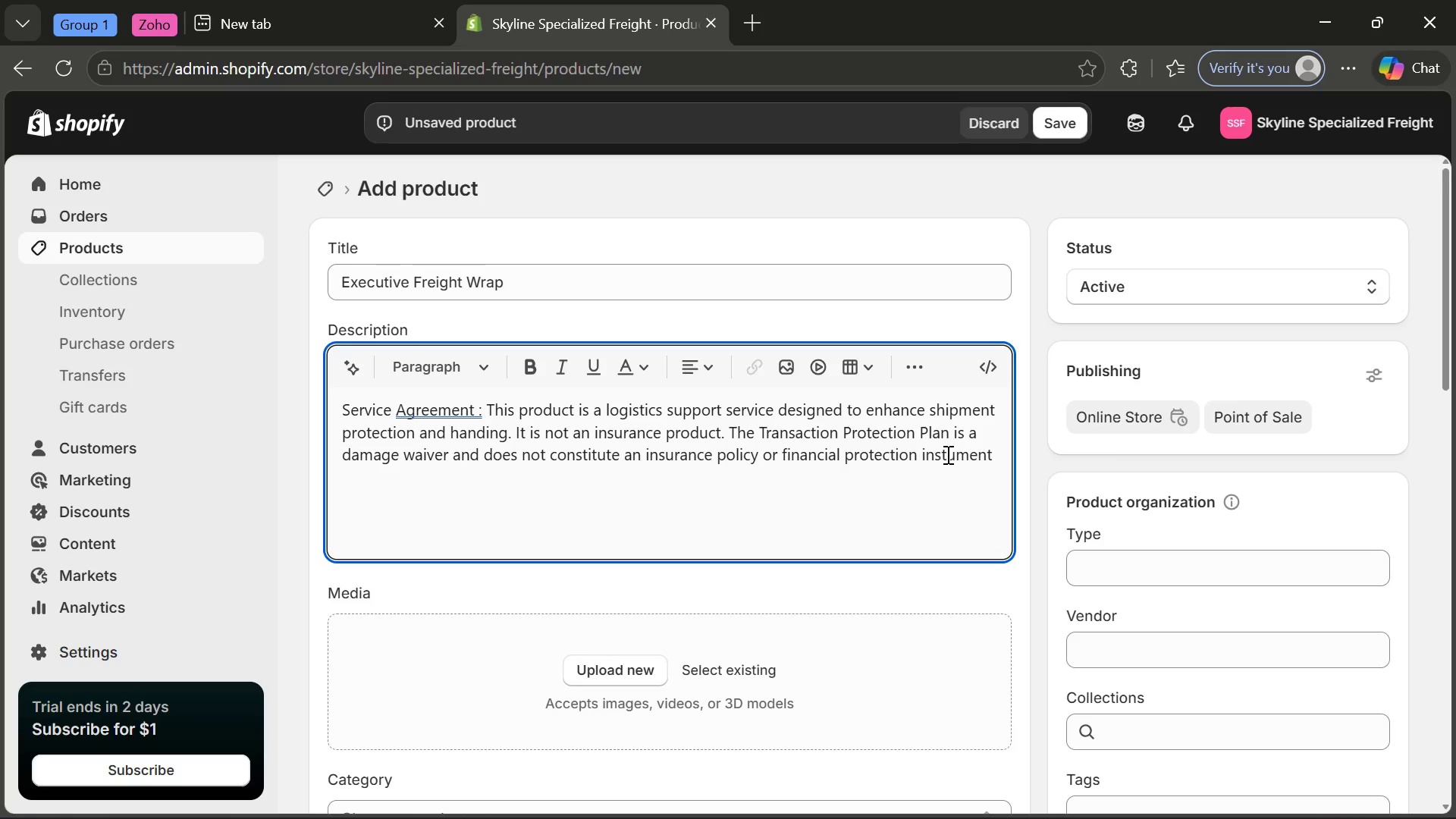 
key(R)
 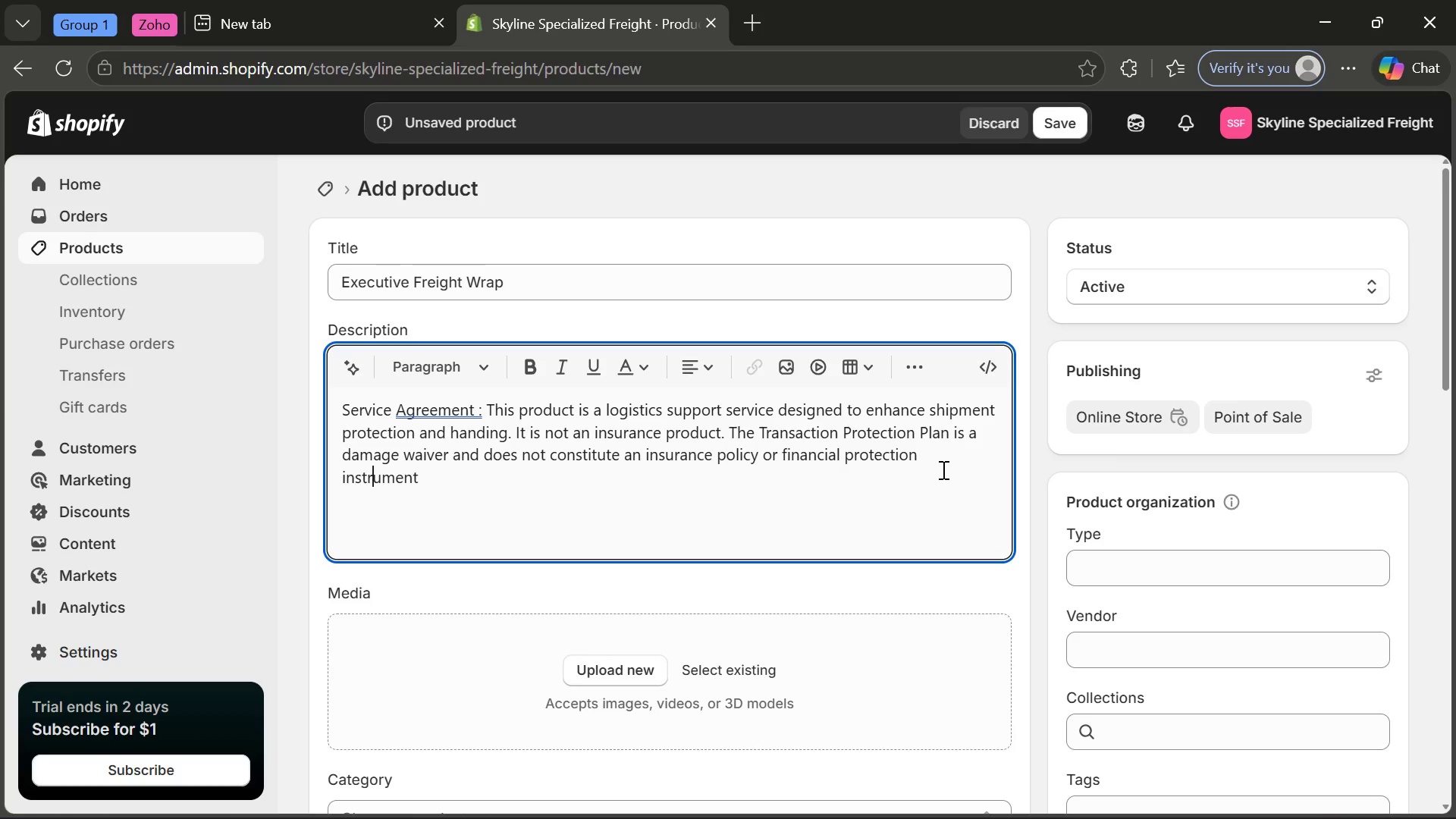 
left_click([549, 487])
 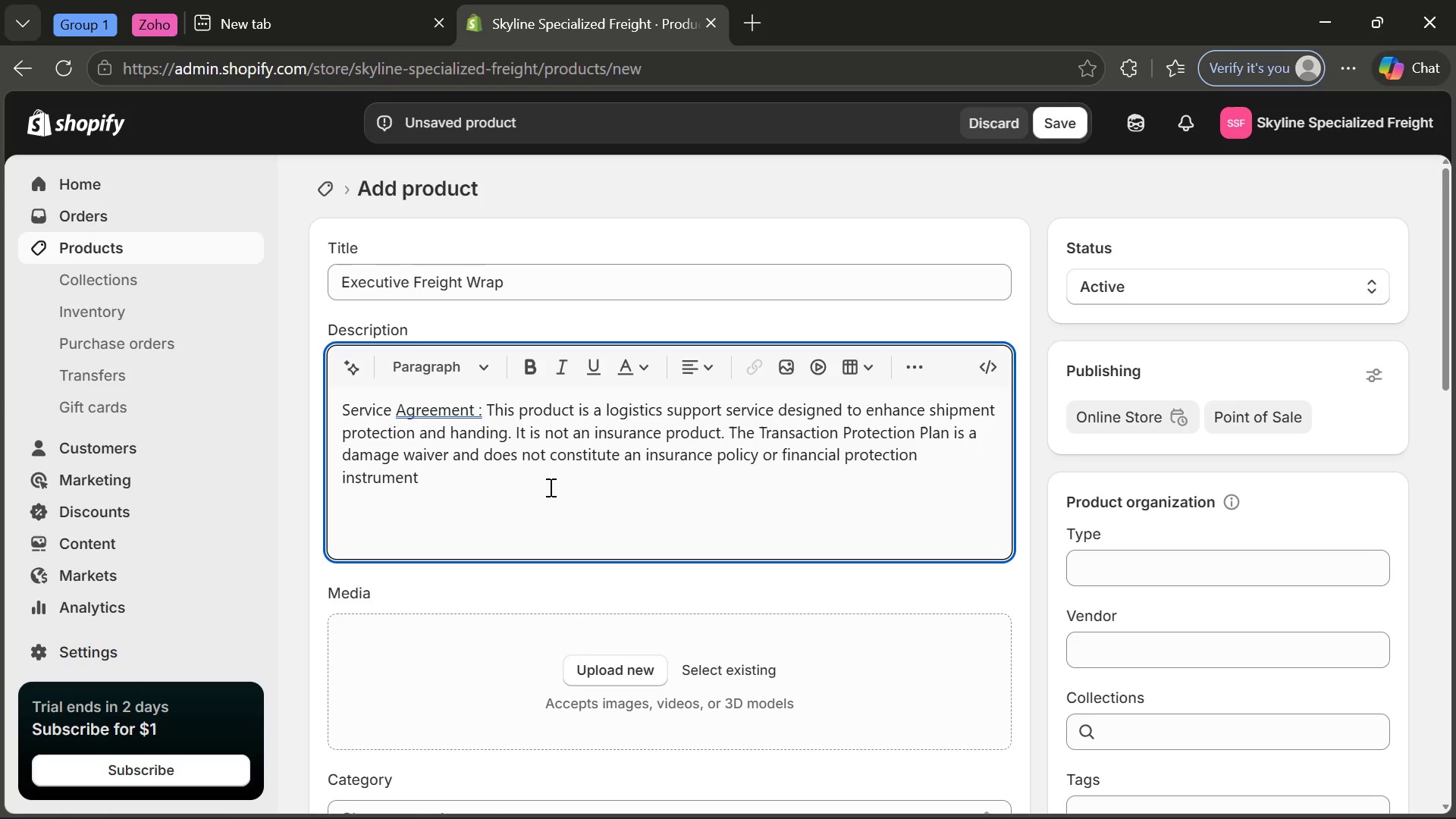 
key(Period)
 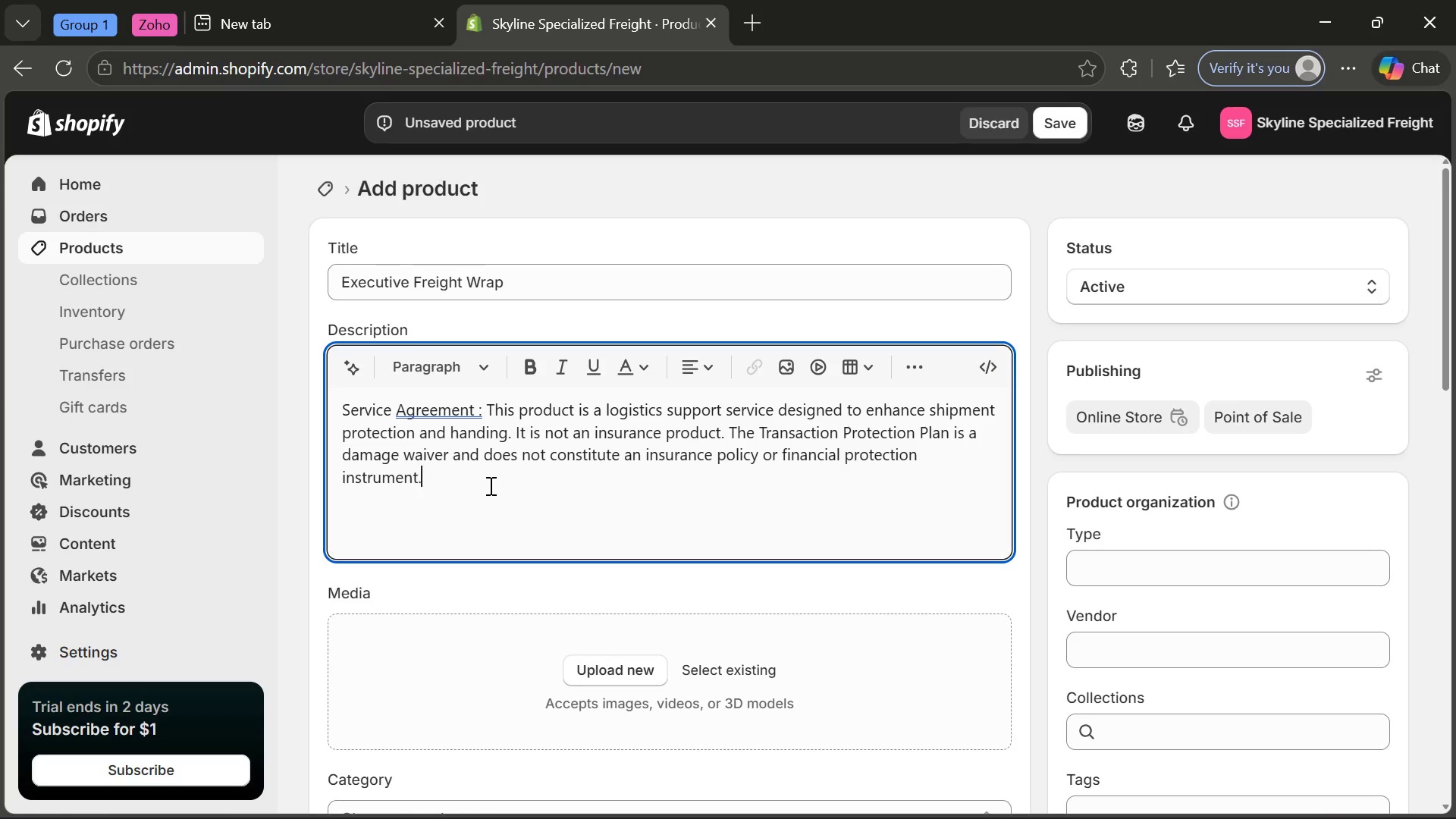 
left_click([478, 415])
 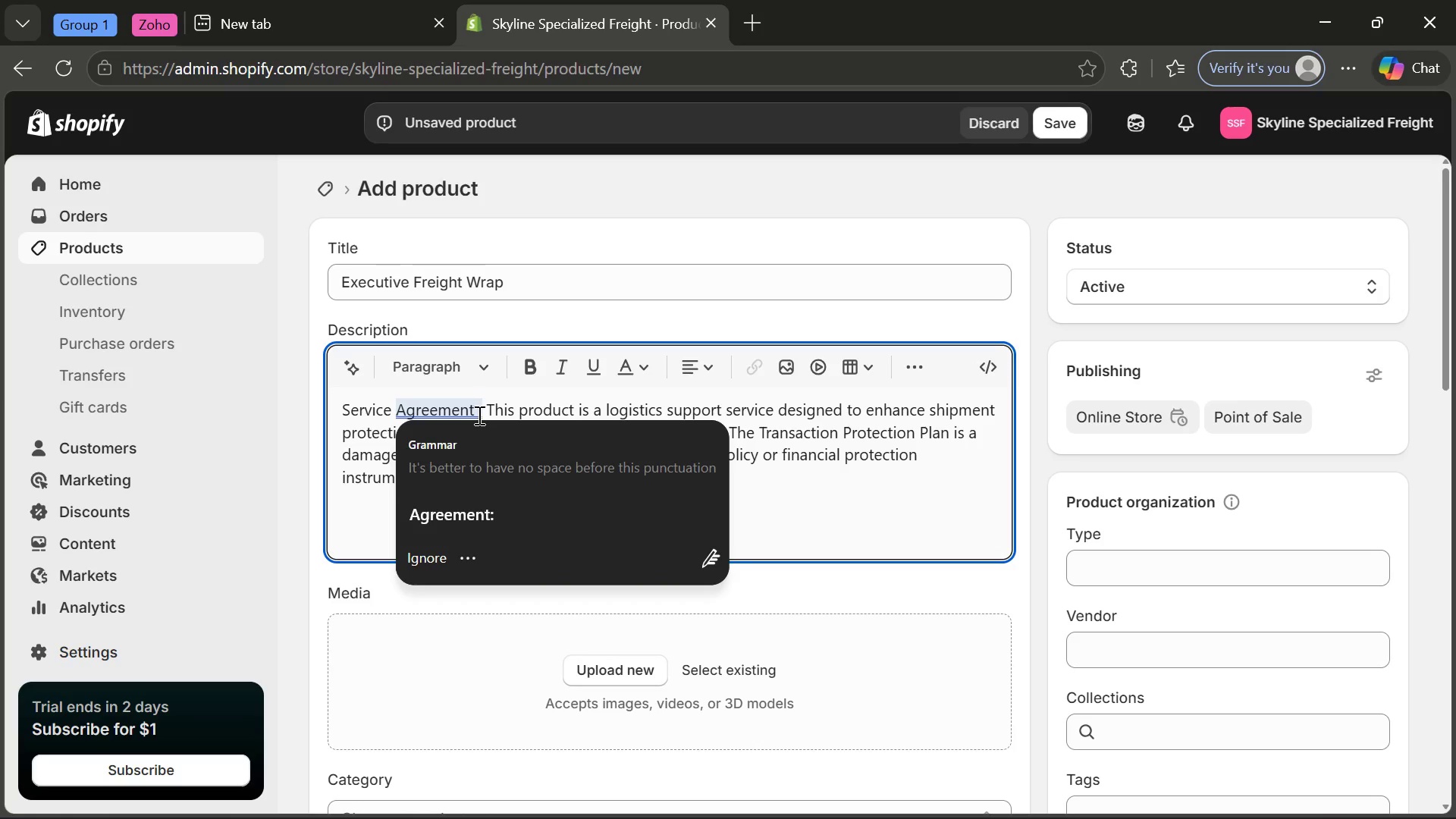 
key(Backspace)
 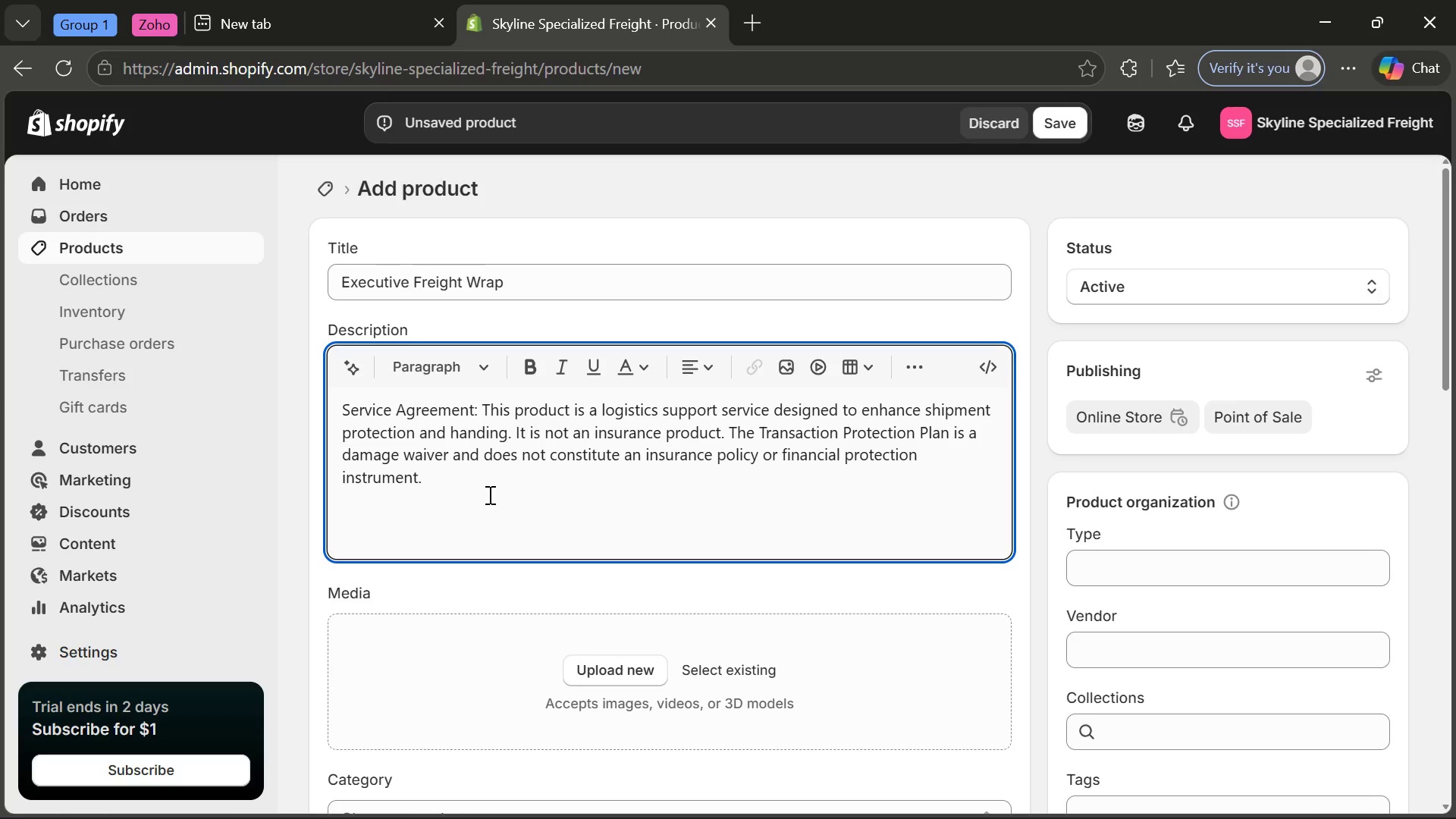 
left_click_drag(start_coordinate=[488, 494], to_coordinate=[344, 409])
 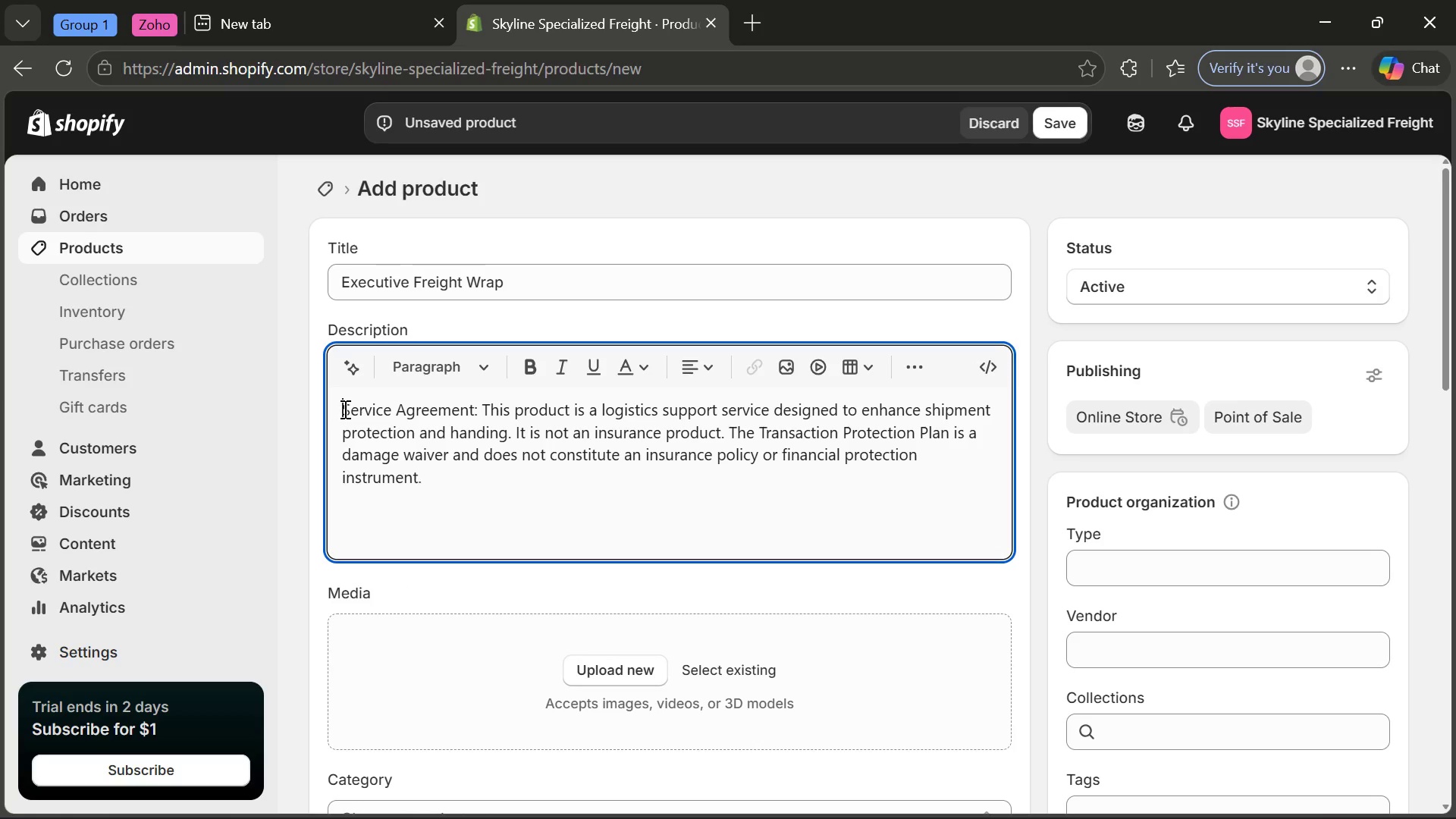 
left_click_drag(start_coordinate=[344, 409], to_coordinate=[434, 488])
 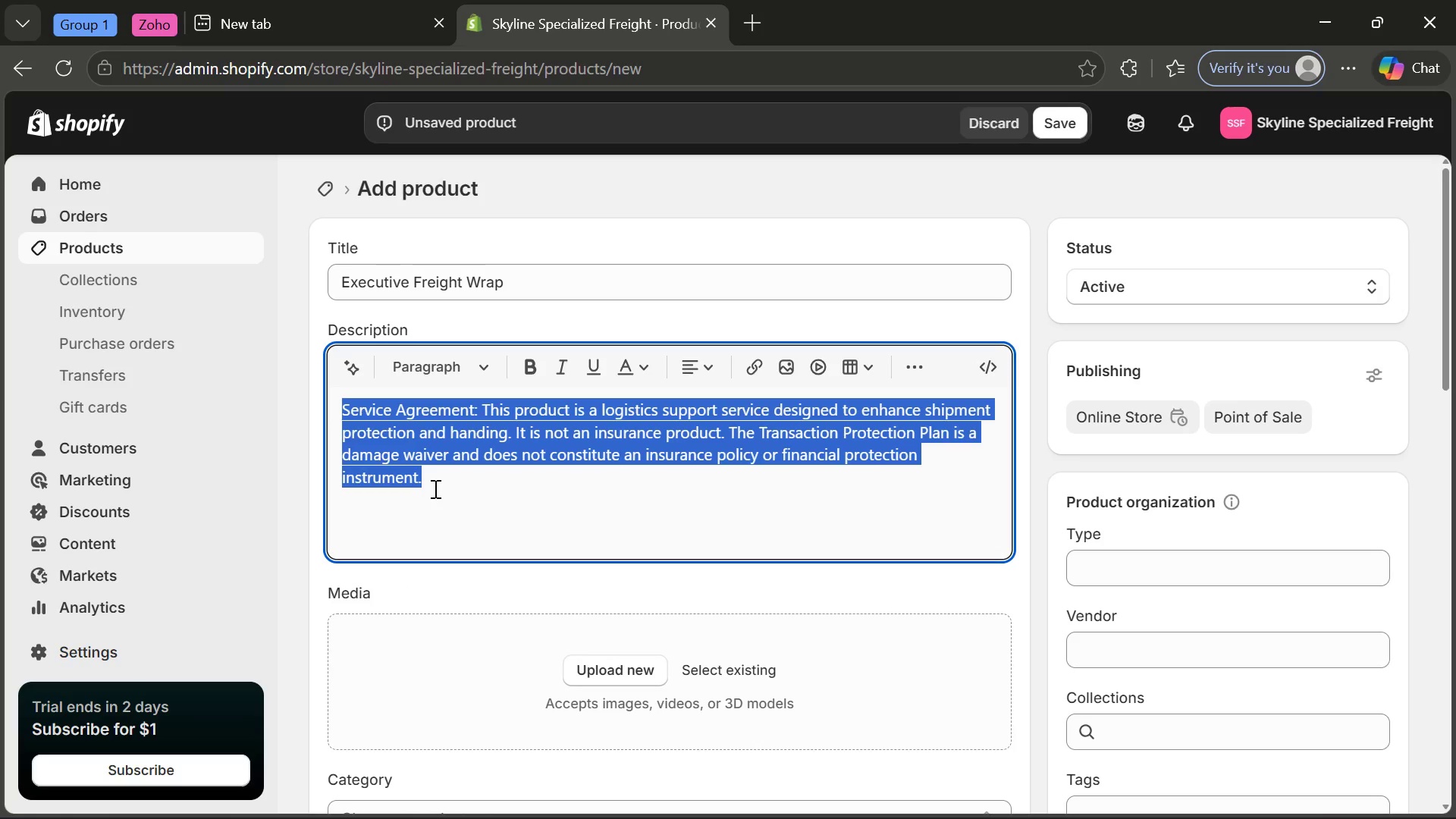 
key(Control+C)
 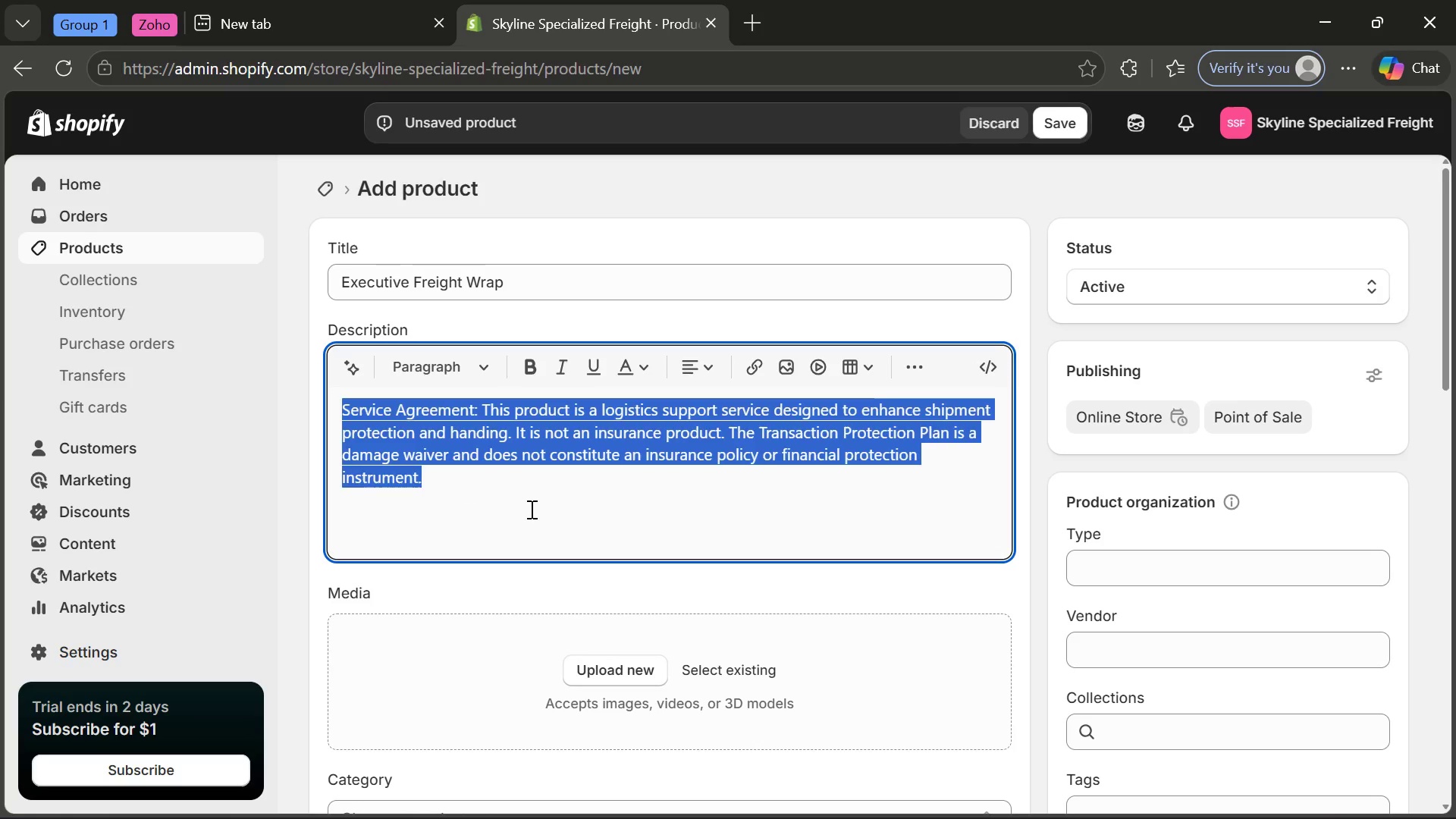 
left_click([530, 509])
 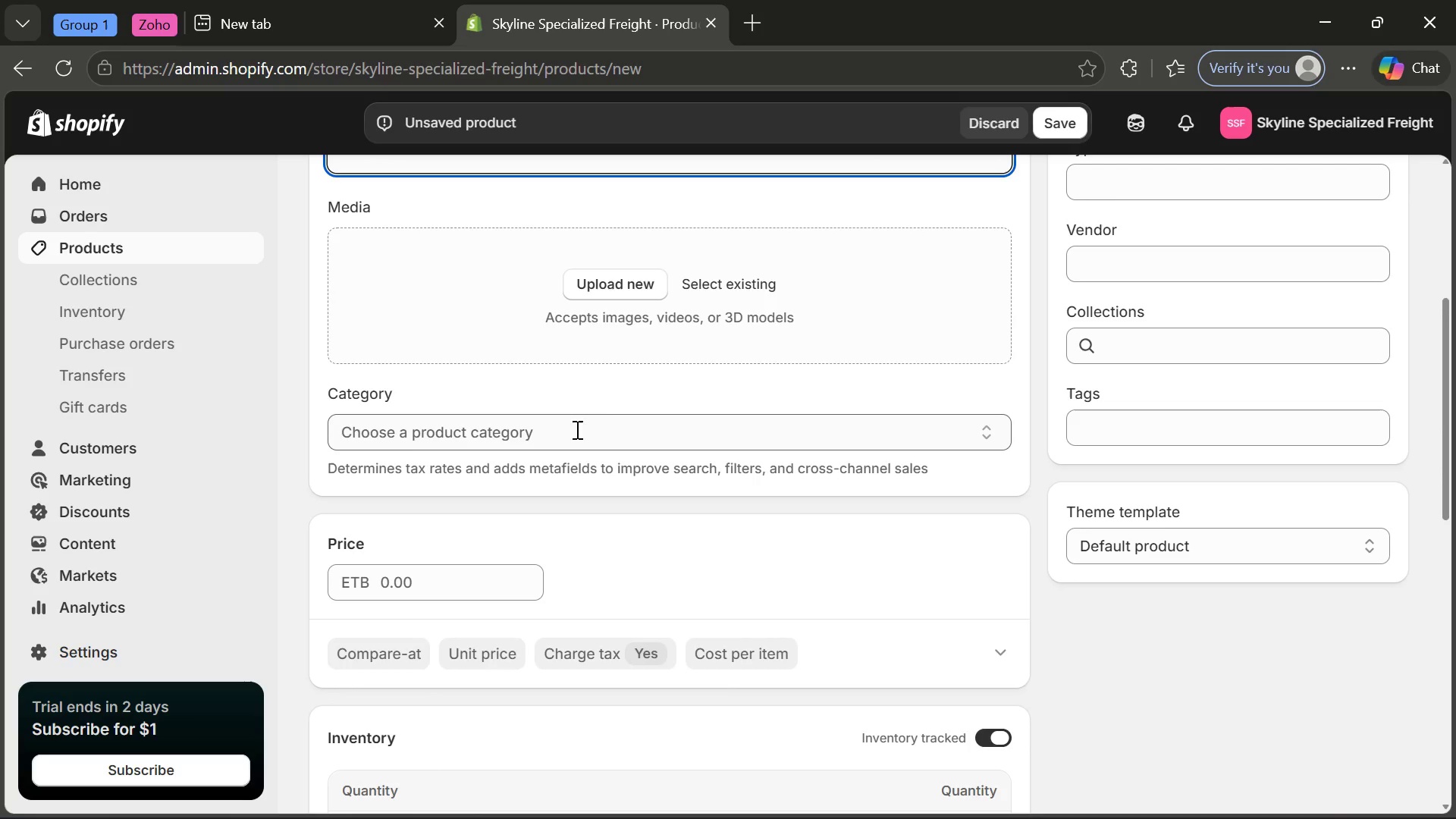 
left_click([598, 435])
 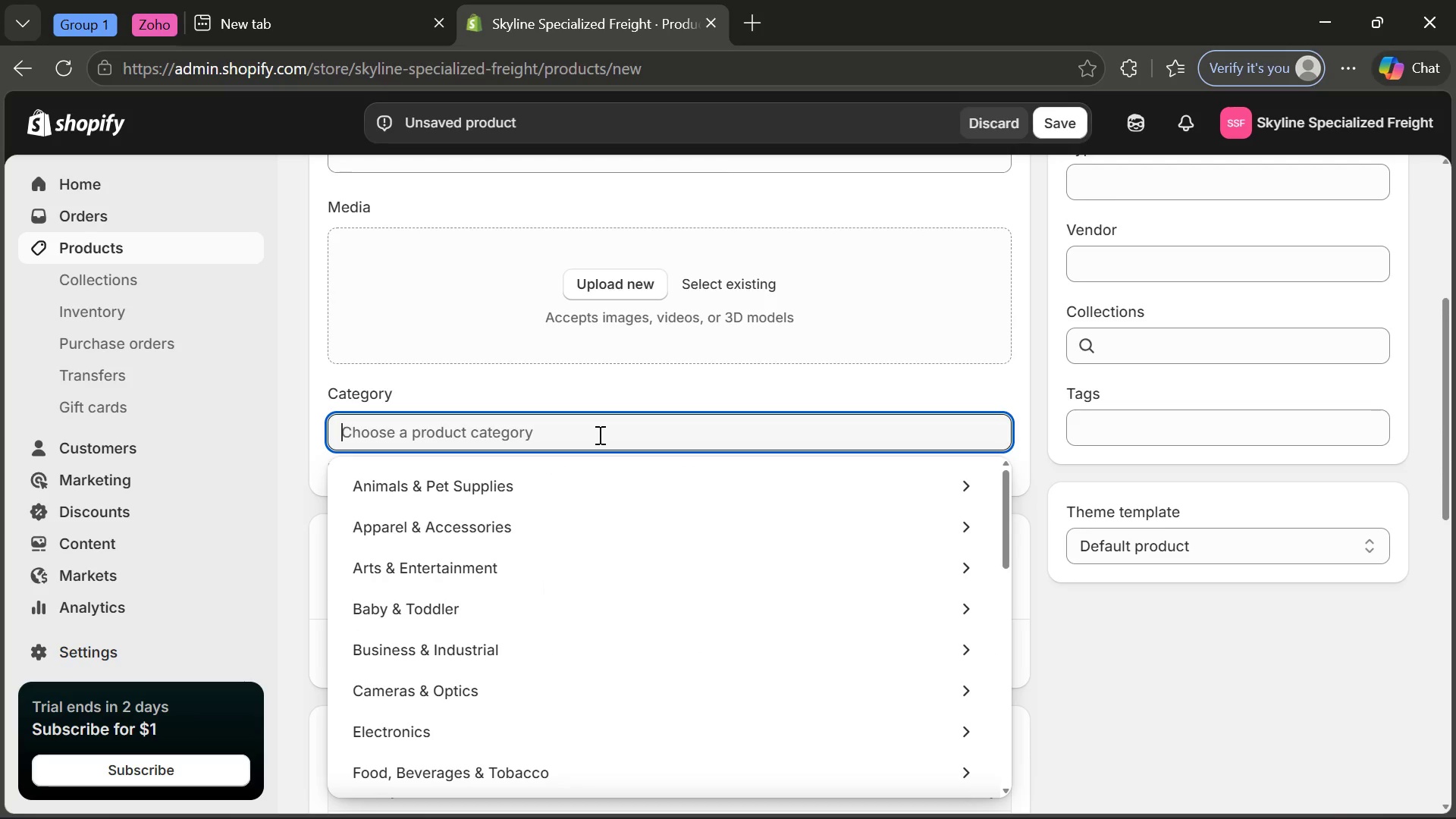 
type(Ser)
 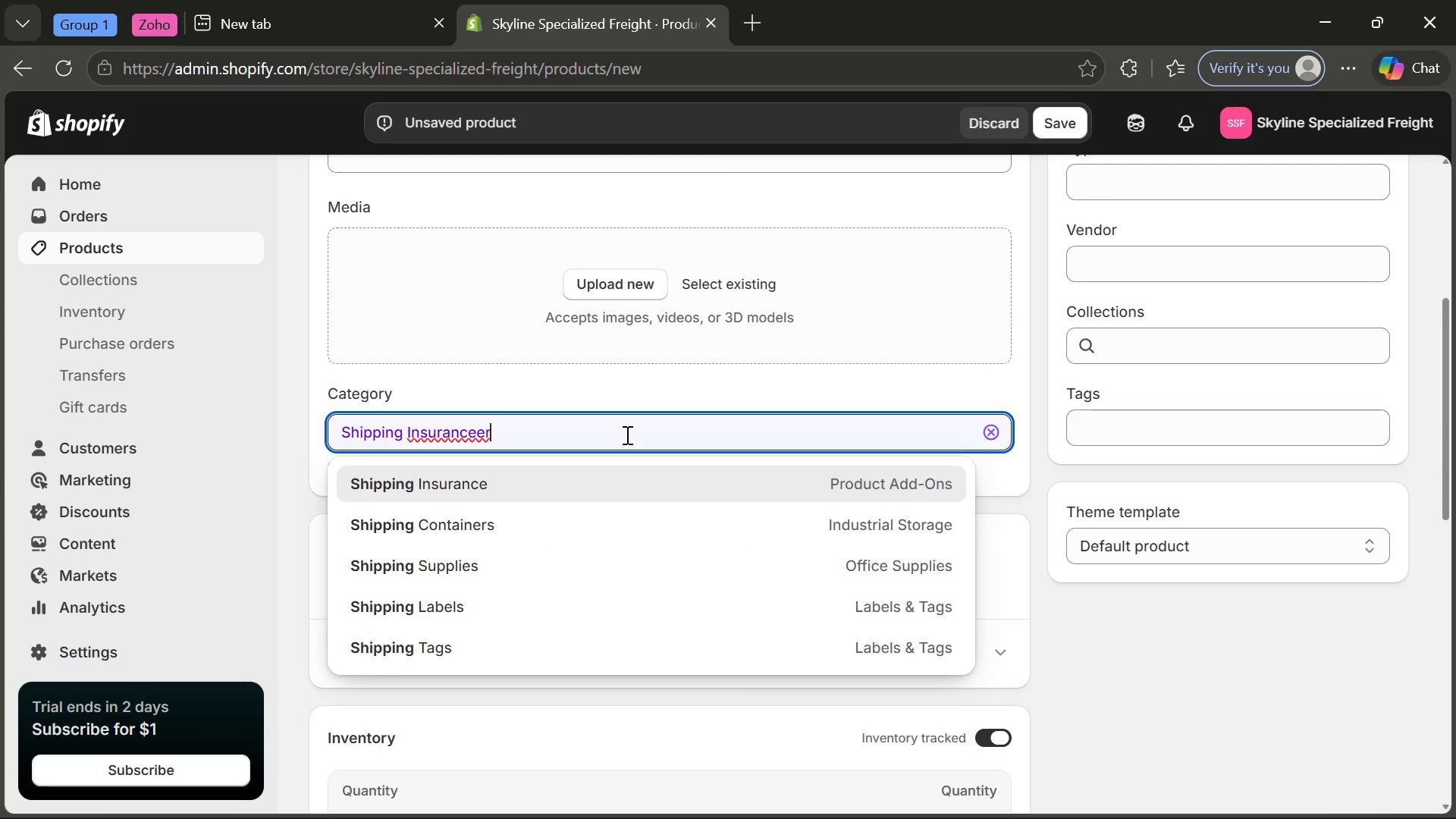 
left_click_drag(start_coordinate=[626, 435], to_coordinate=[320, 431])
 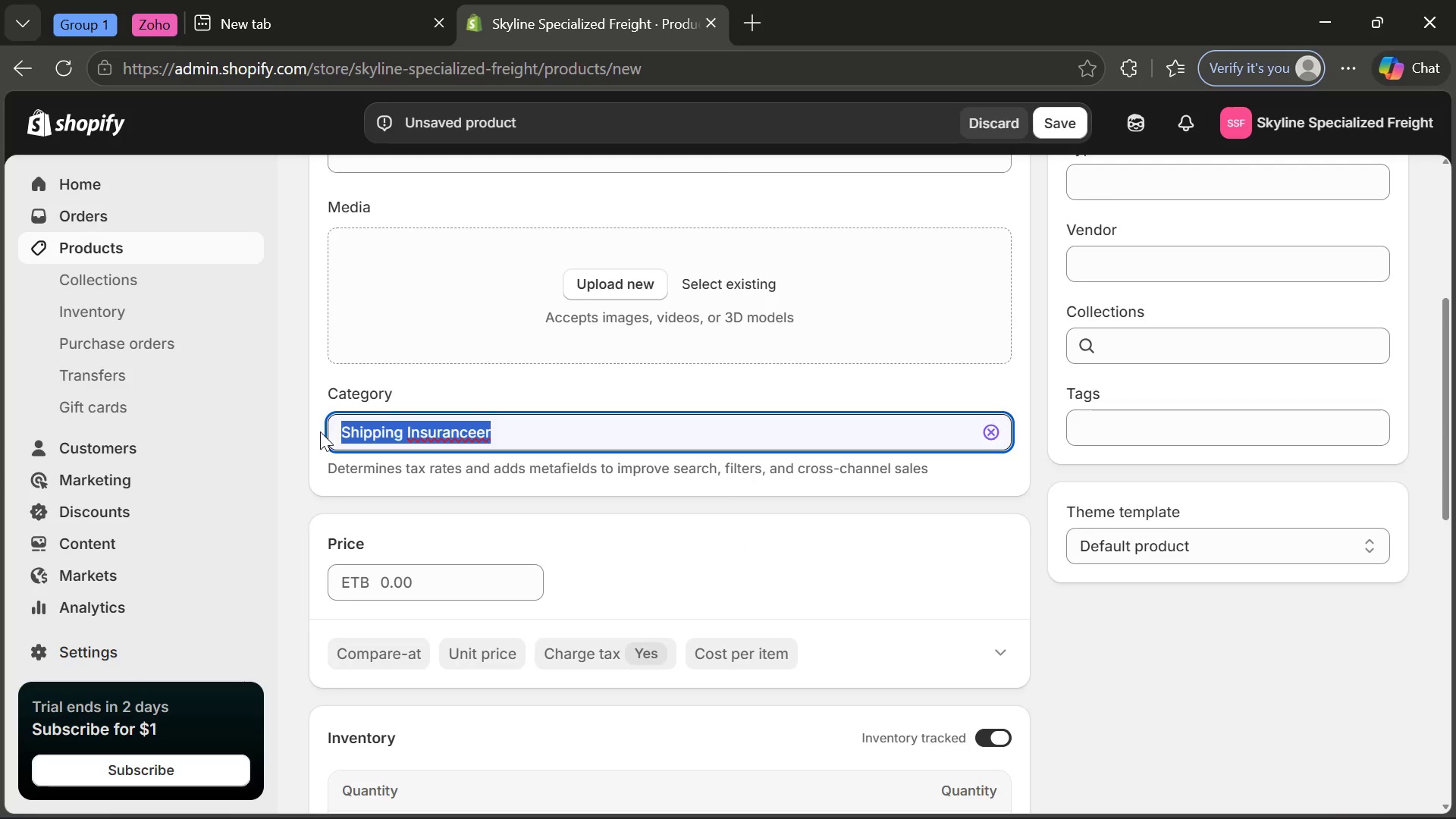 
key(Backspace)
 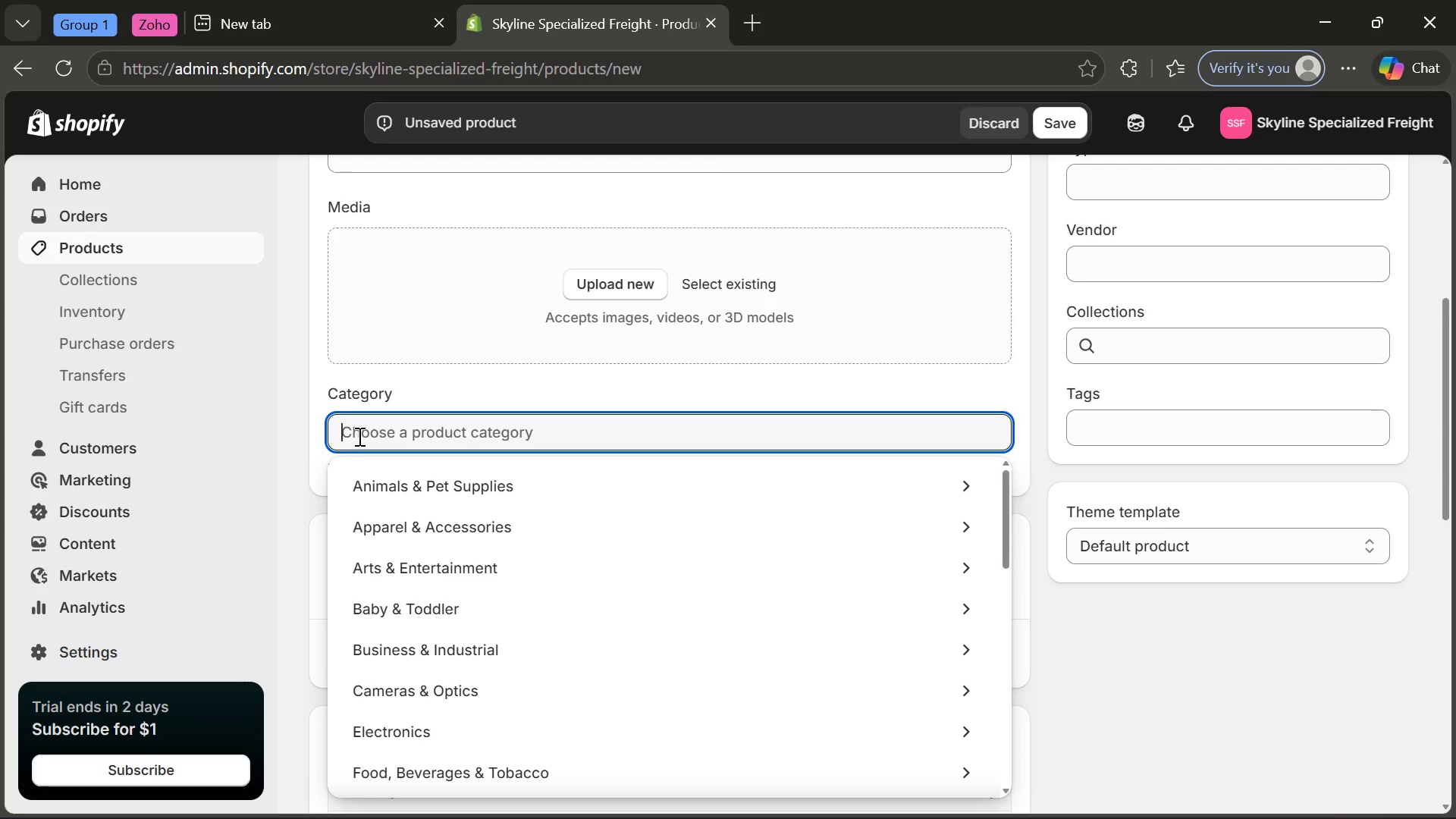 
type(Services)
 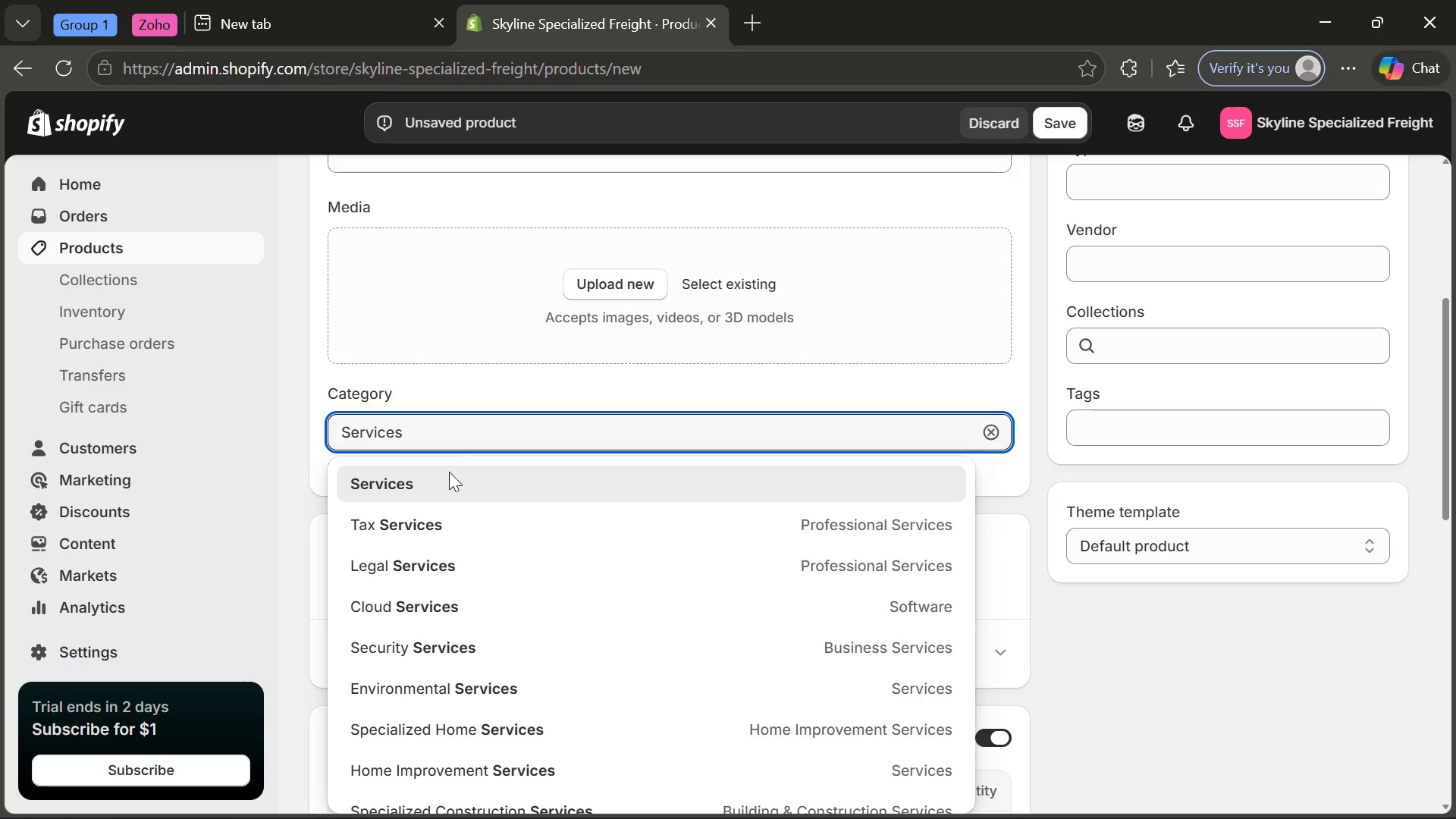 
left_click([438, 490])
 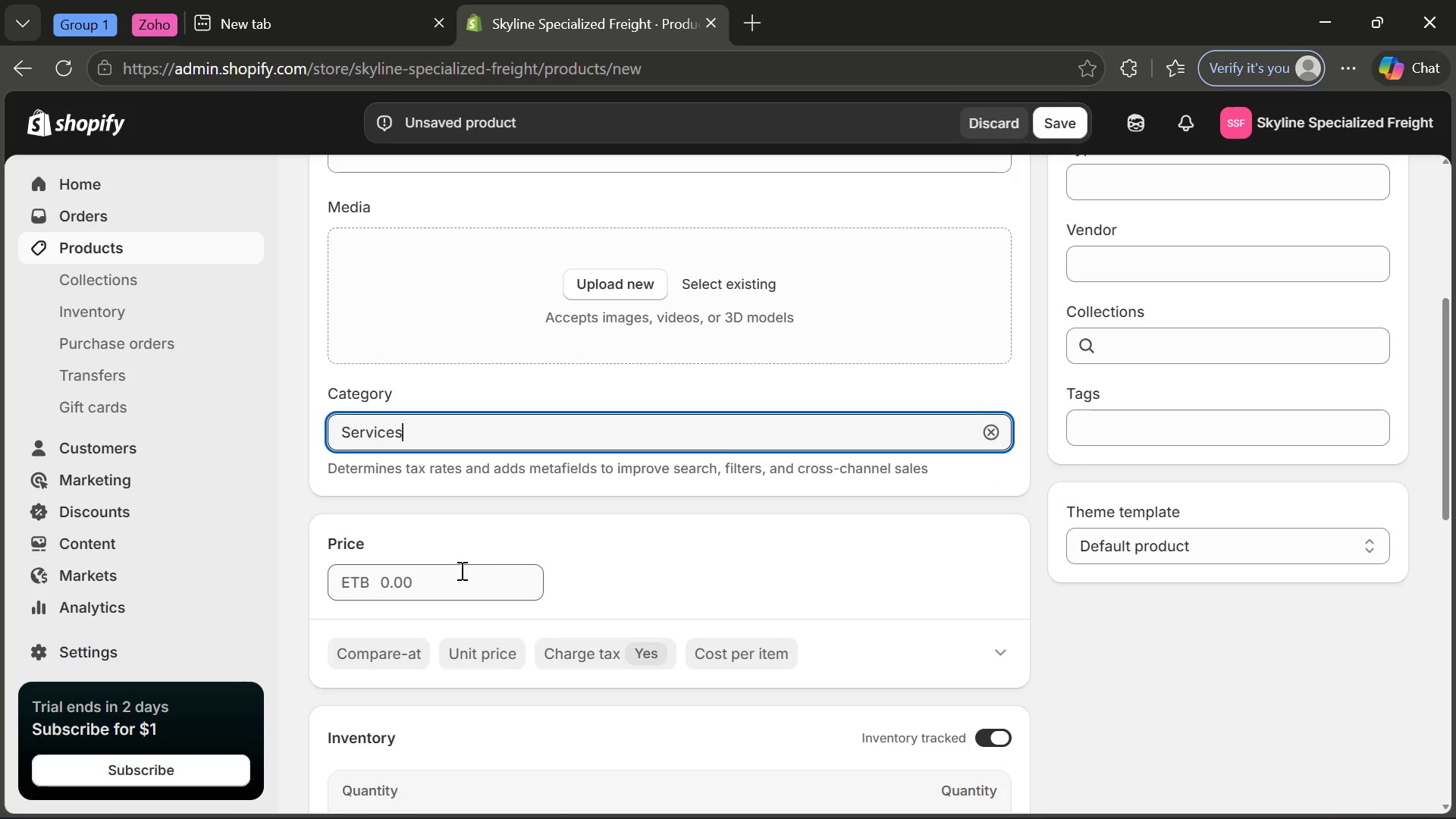 
left_click([480, 578])
 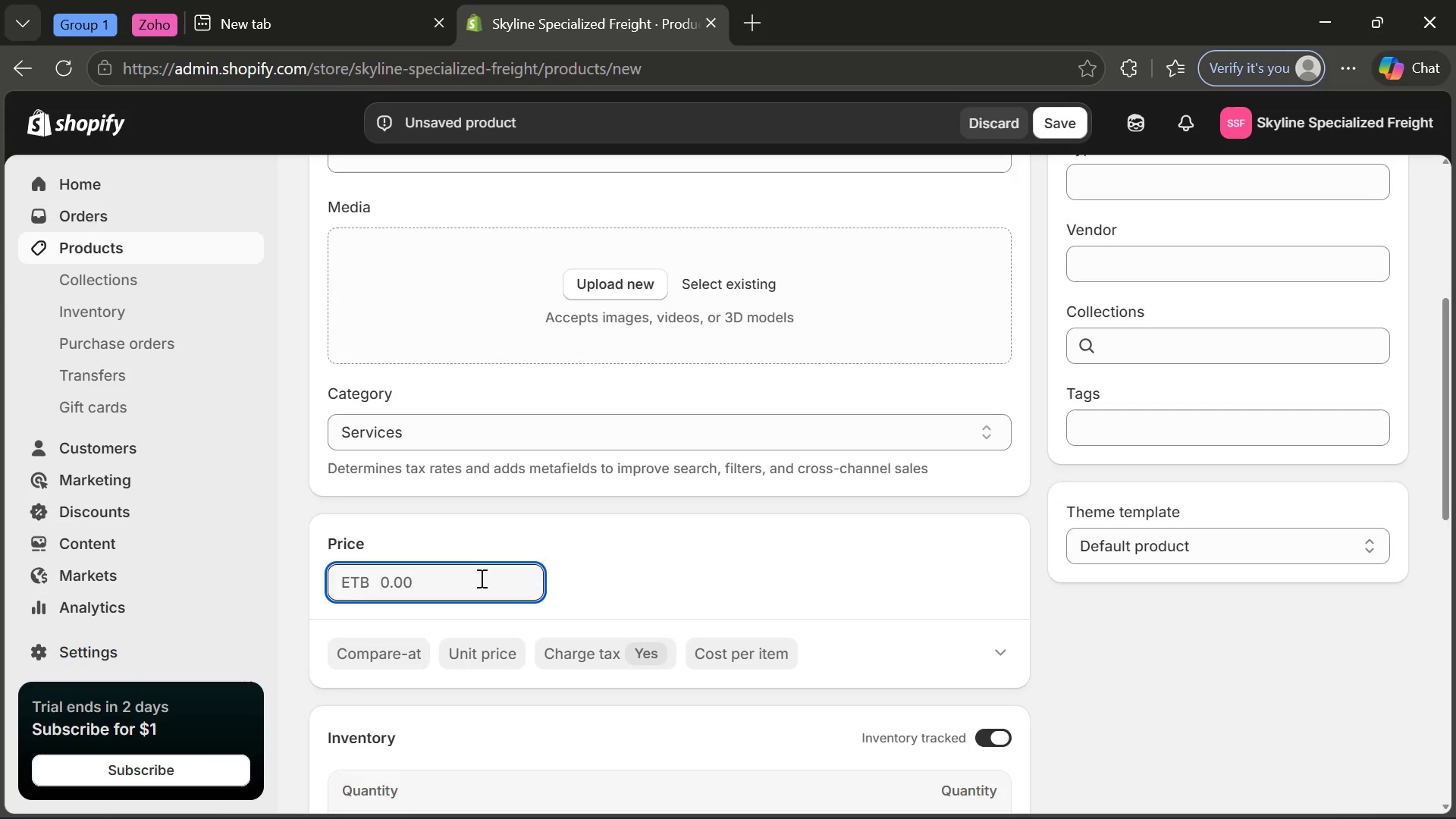 
type(950)
 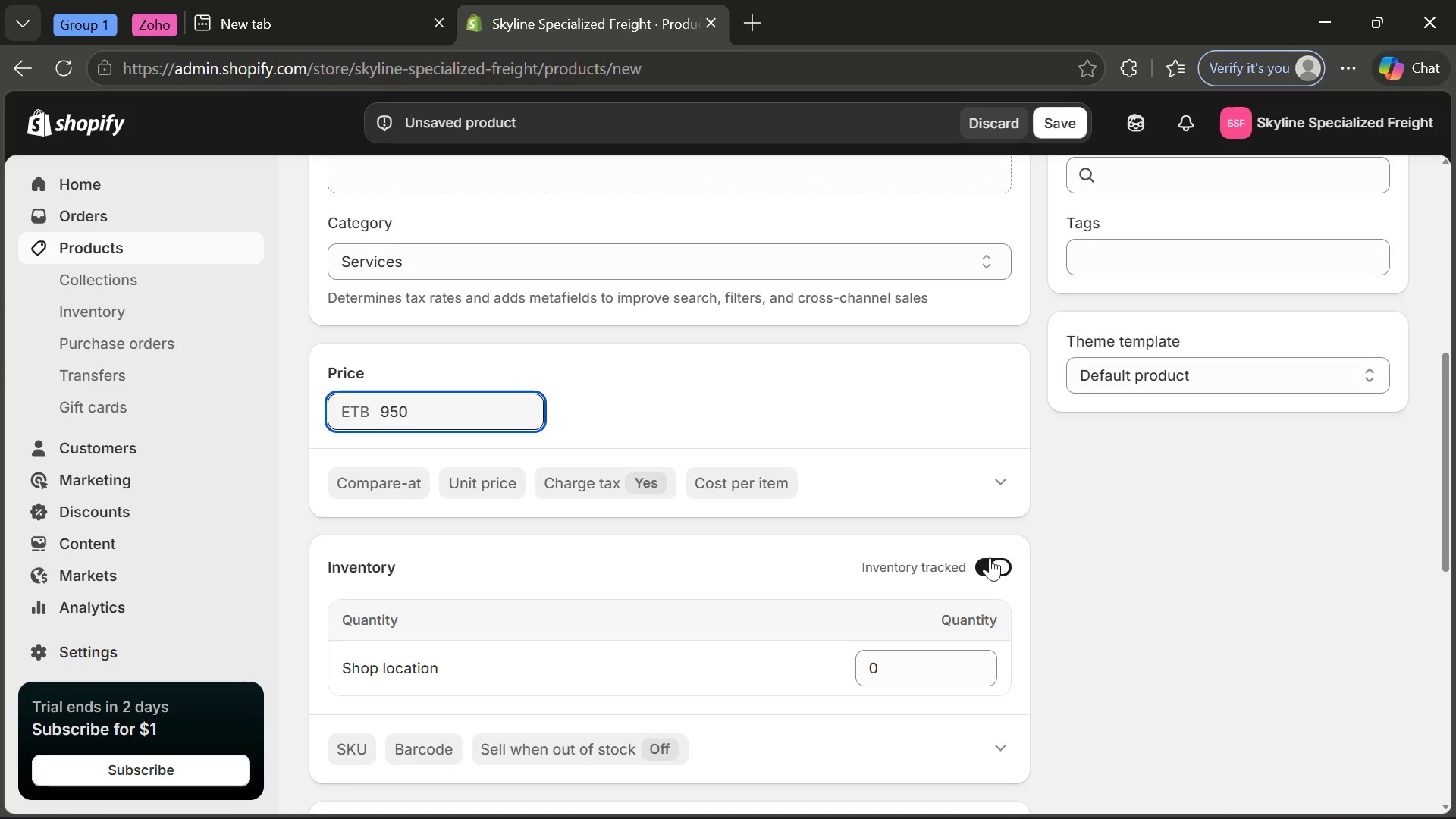 
left_click([993, 562])
 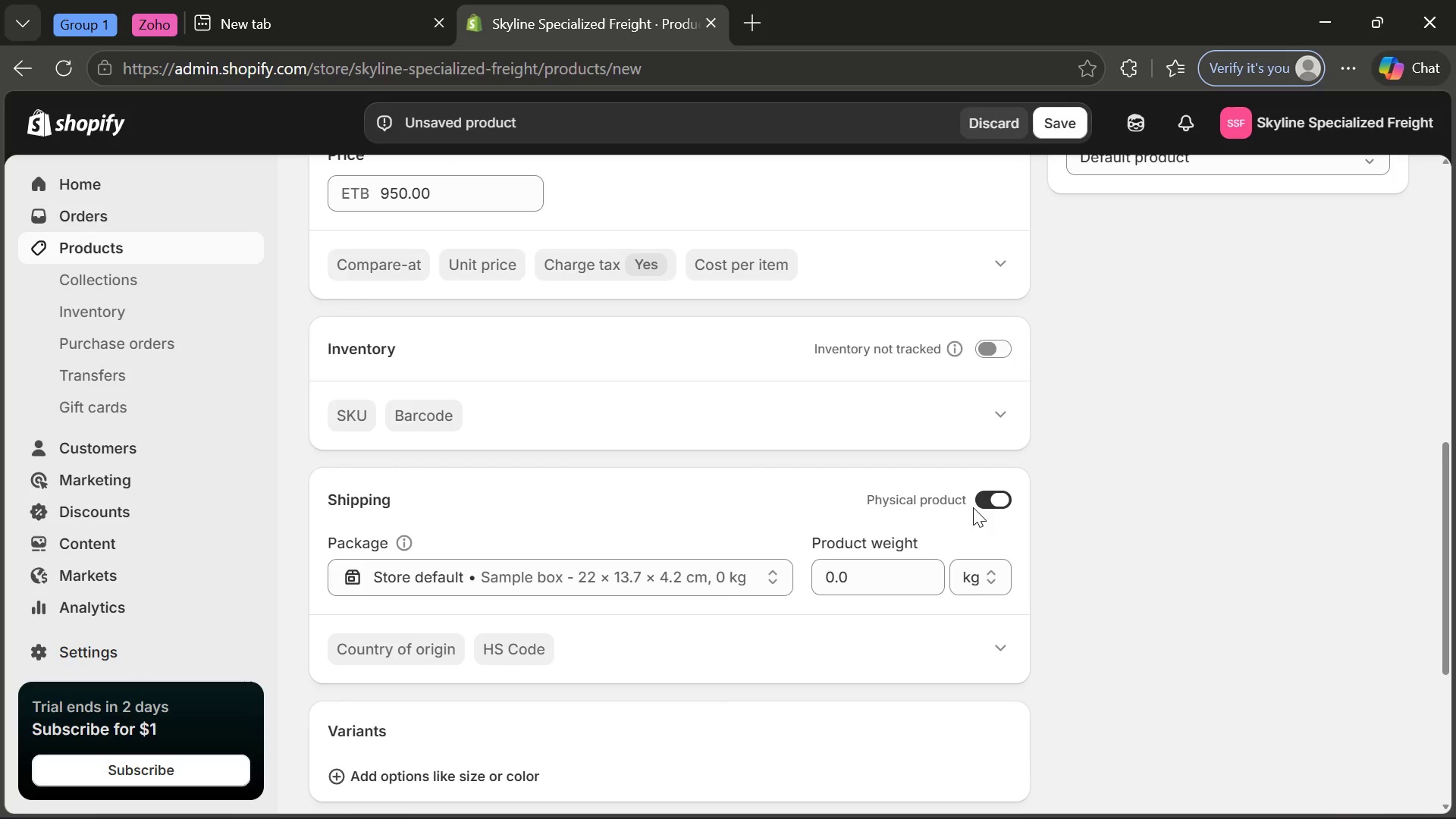 
left_click([987, 505])
 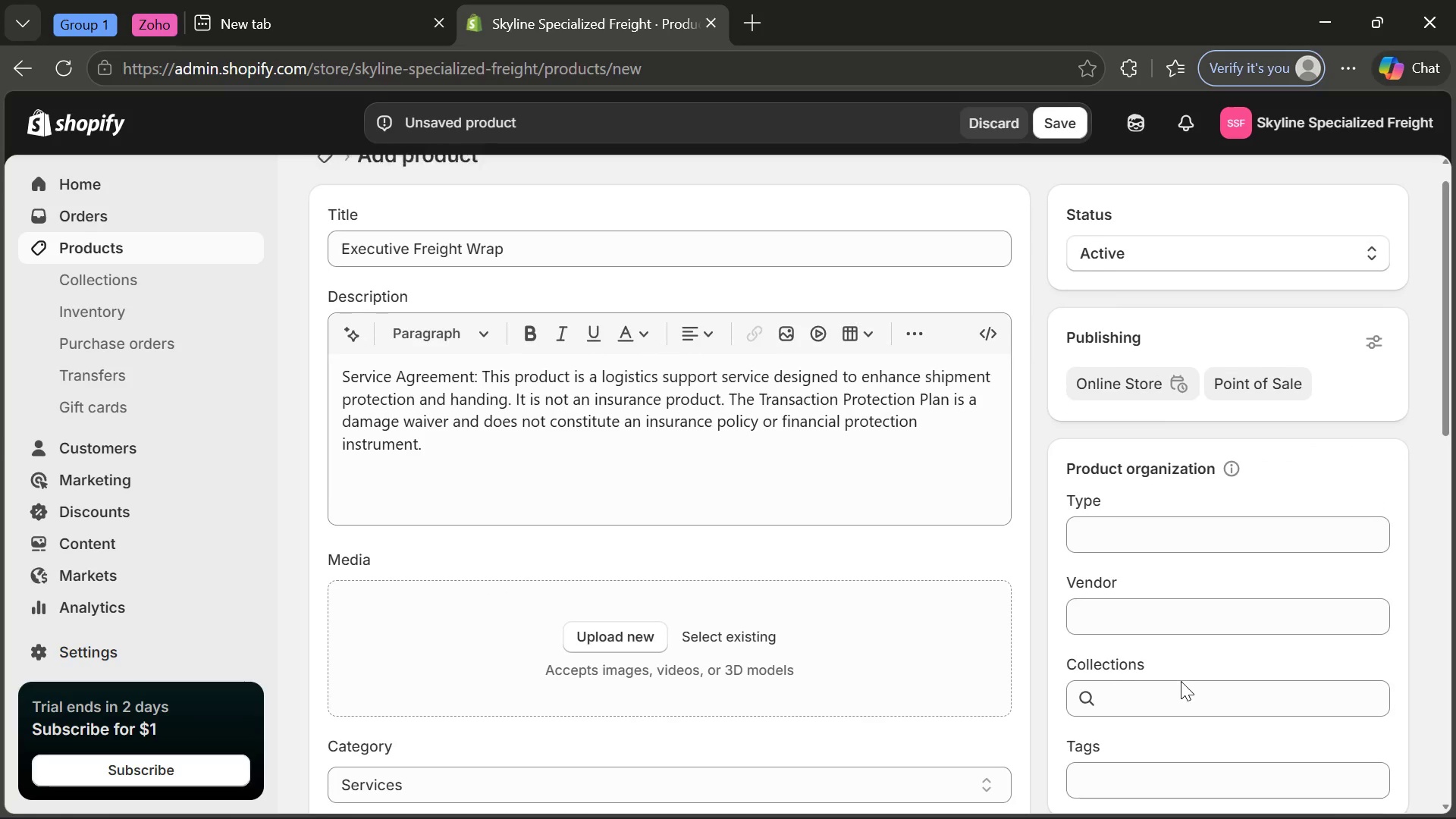 
wait(6.42)
 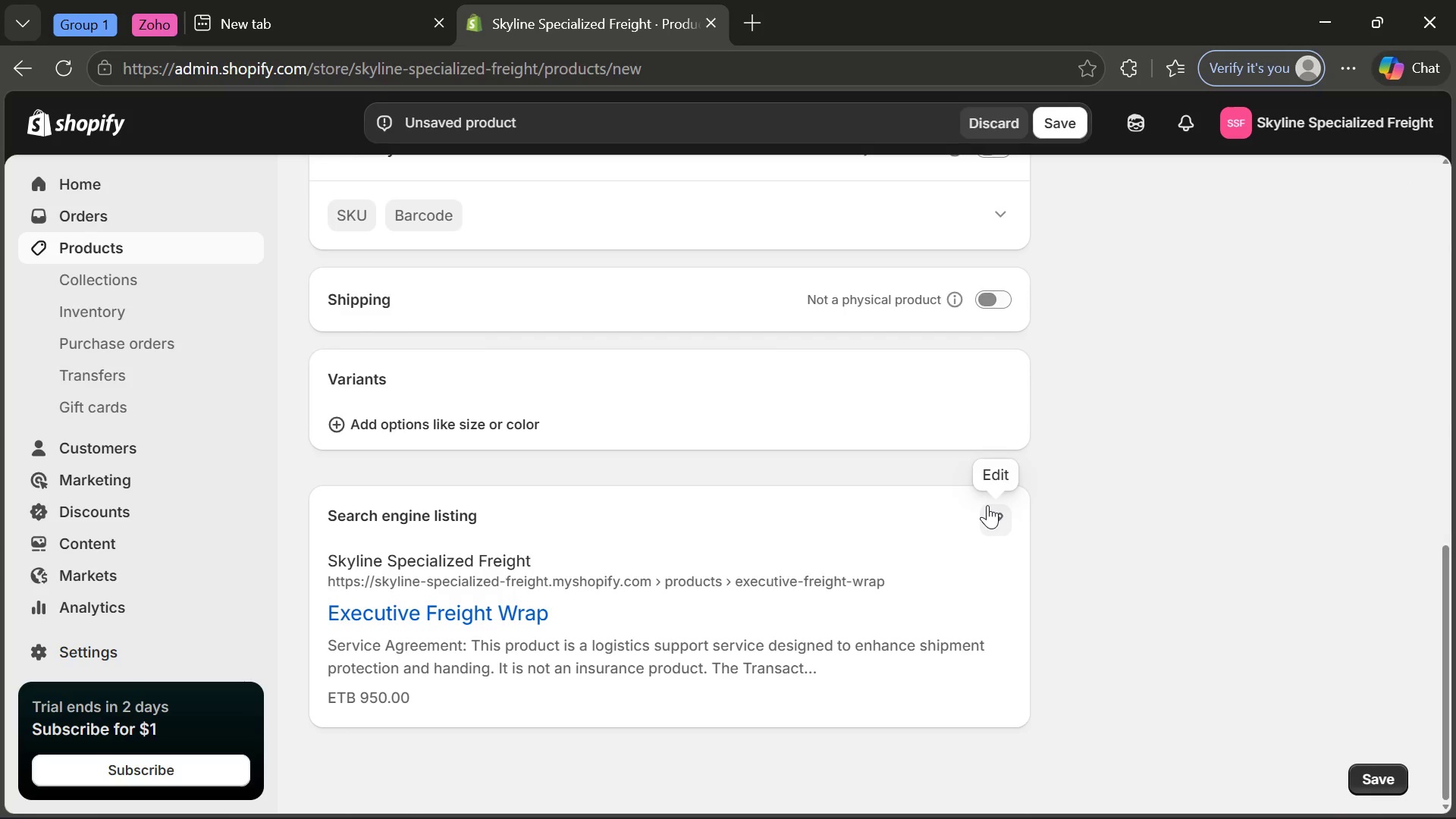 
left_click([1165, 553])
 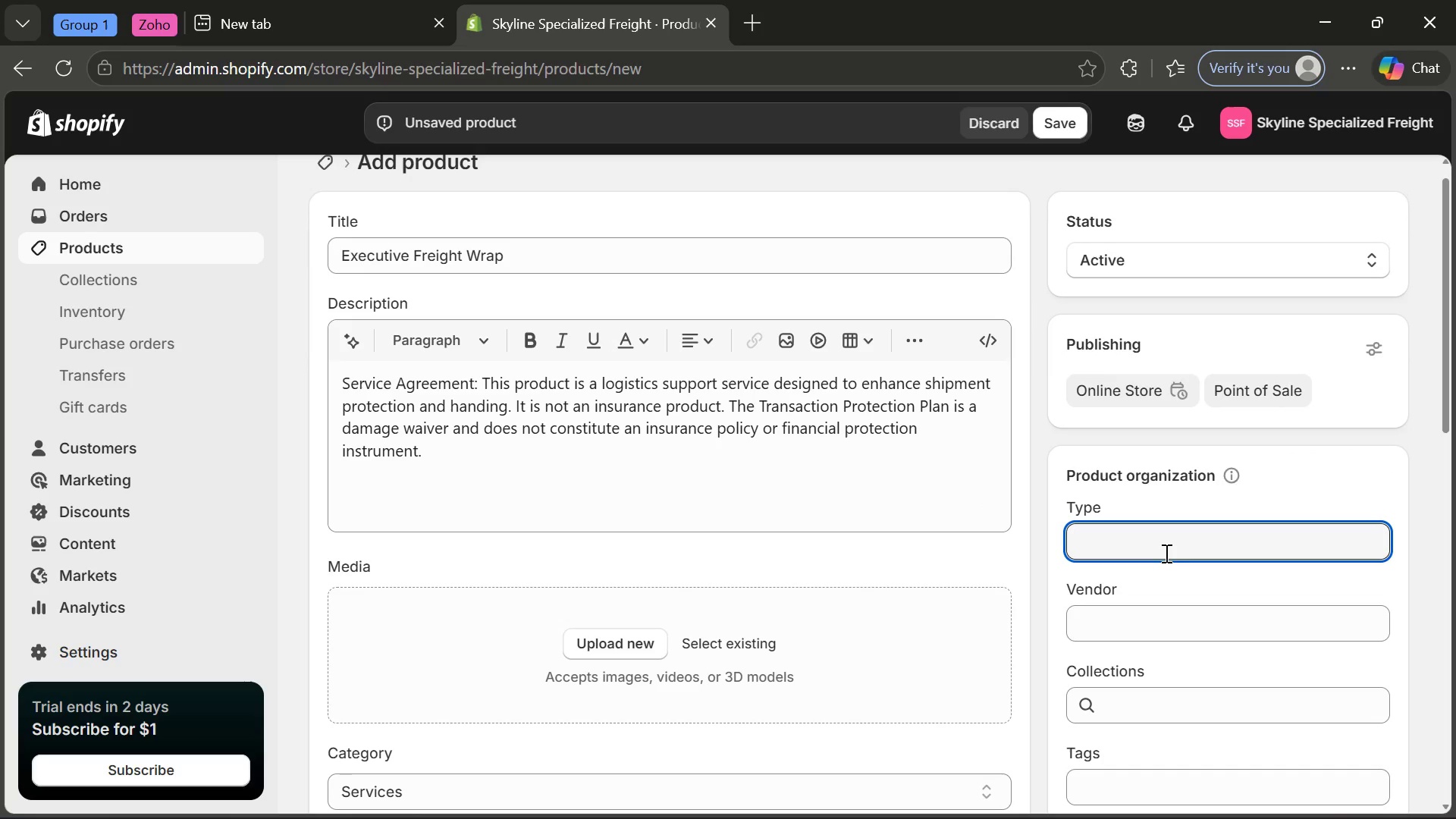 
type(Service)
 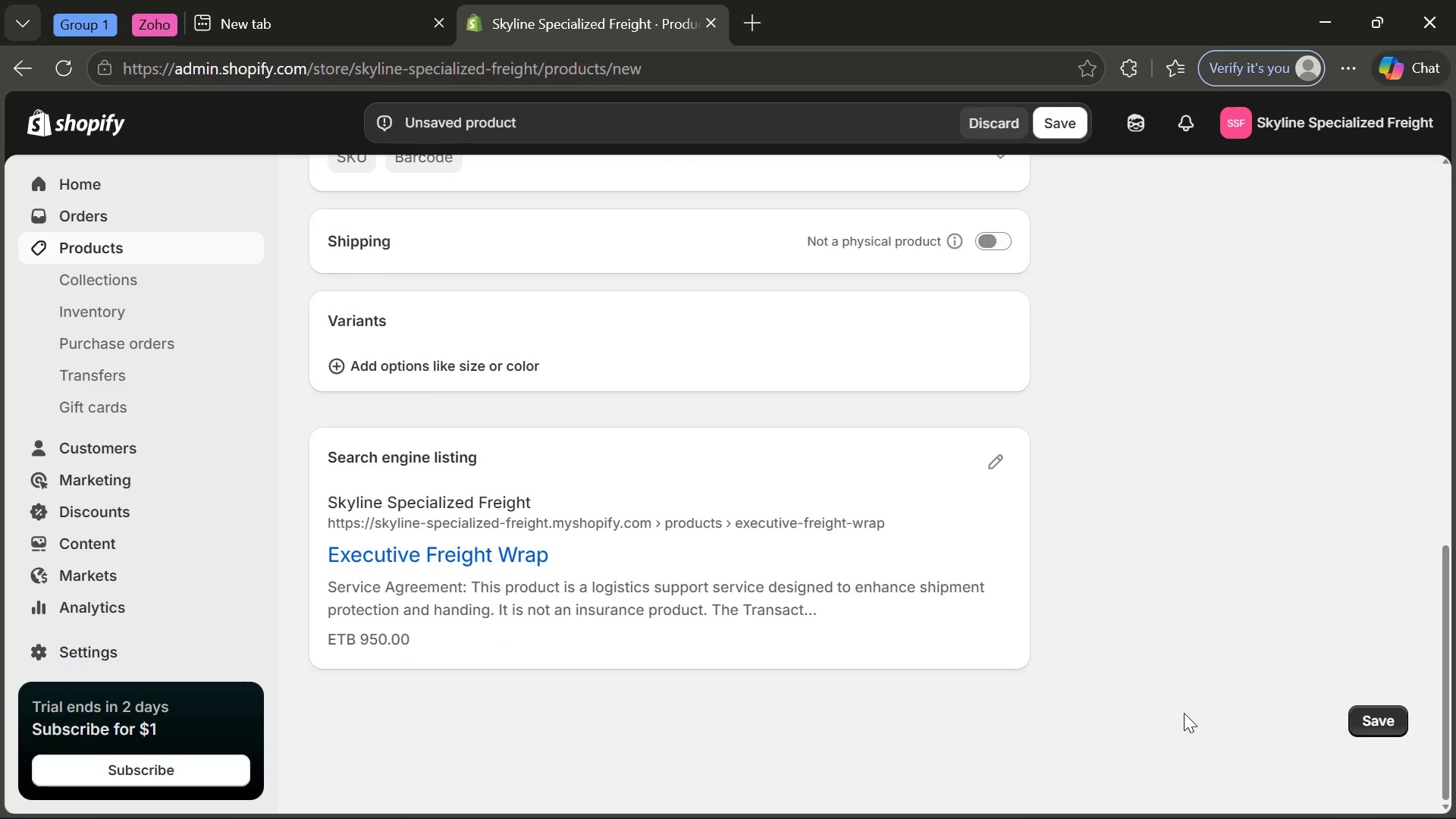 
left_click([1369, 777])
 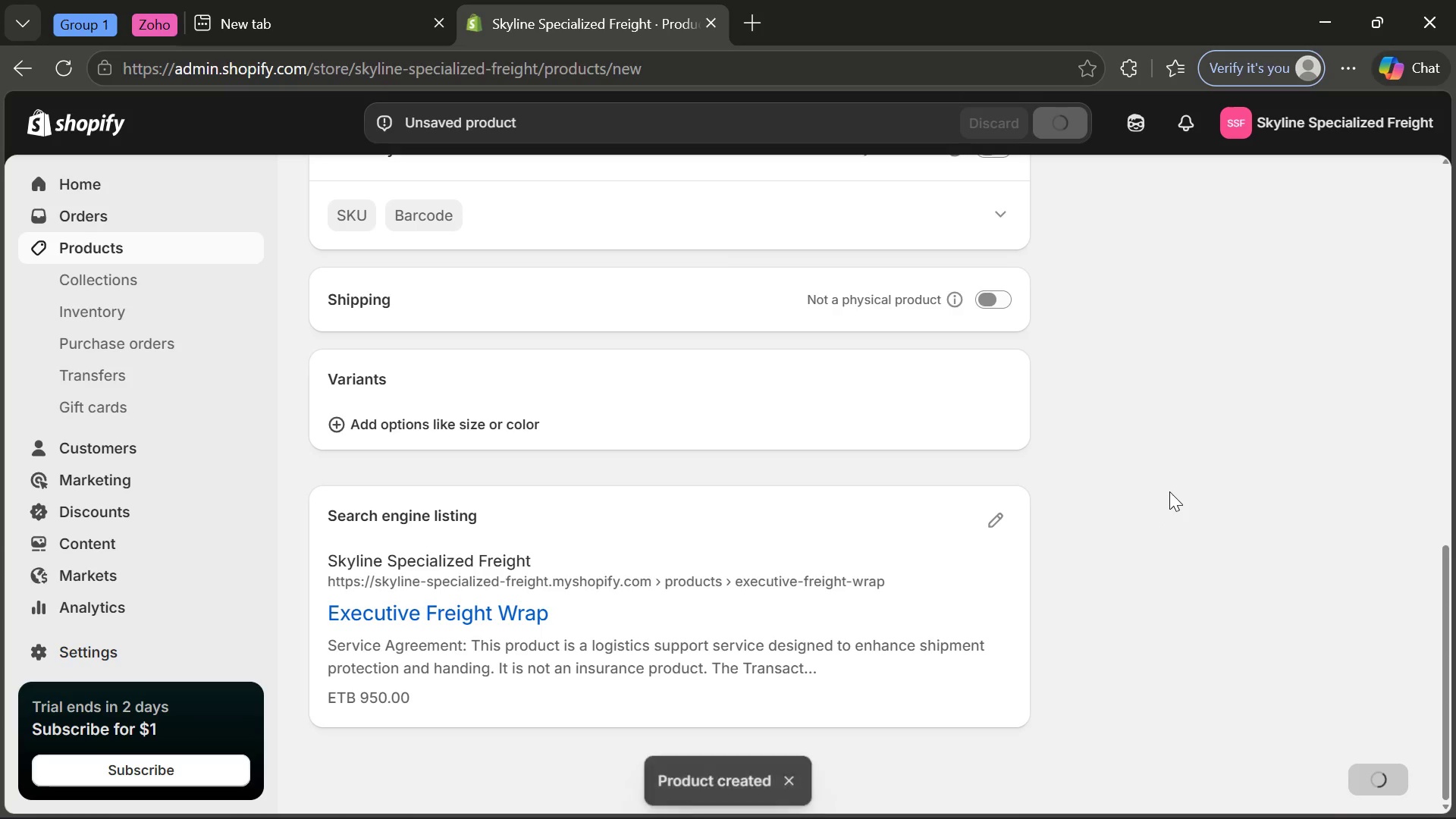 
wait(11.38)
 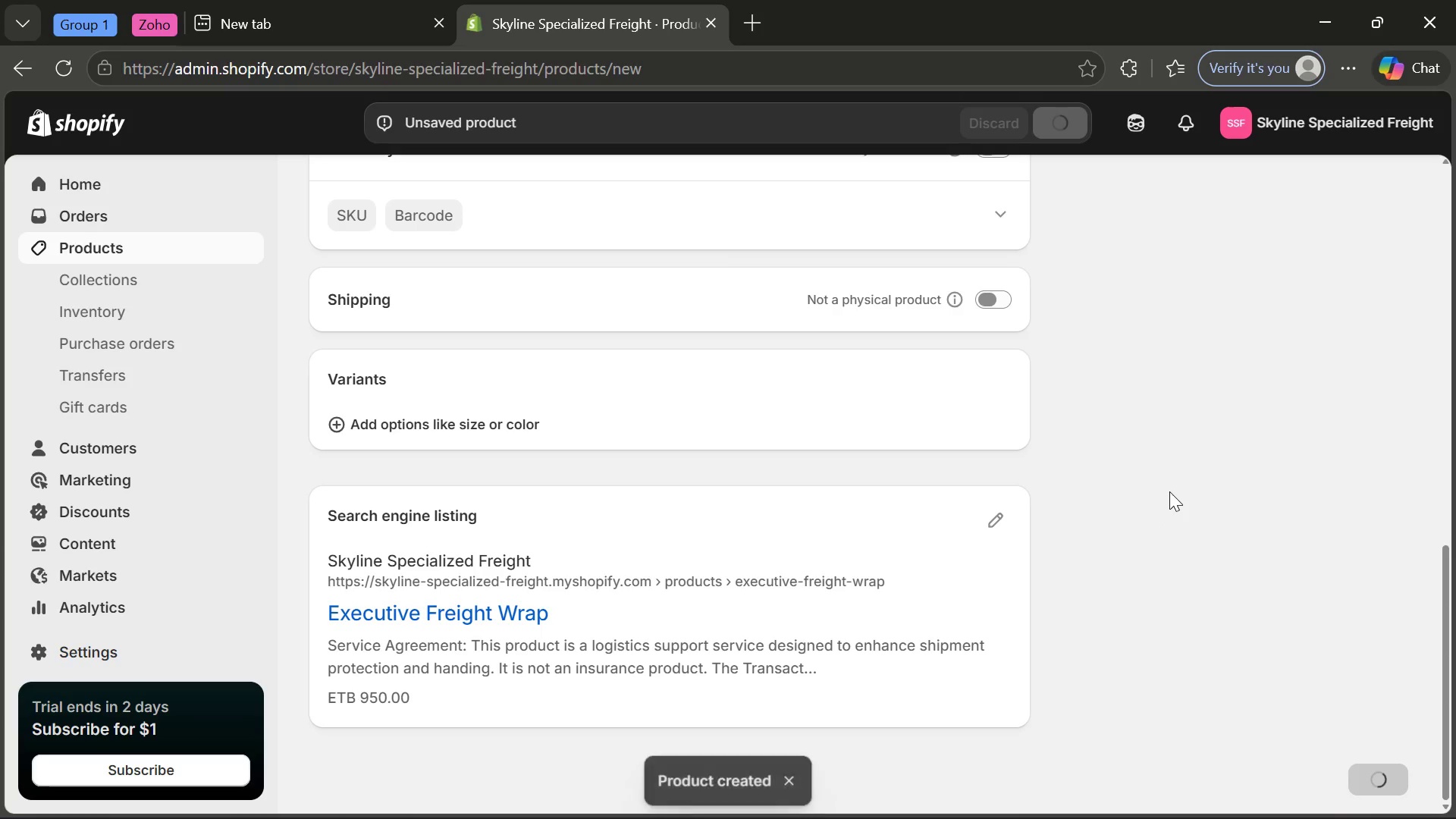 
left_click([181, 255])
 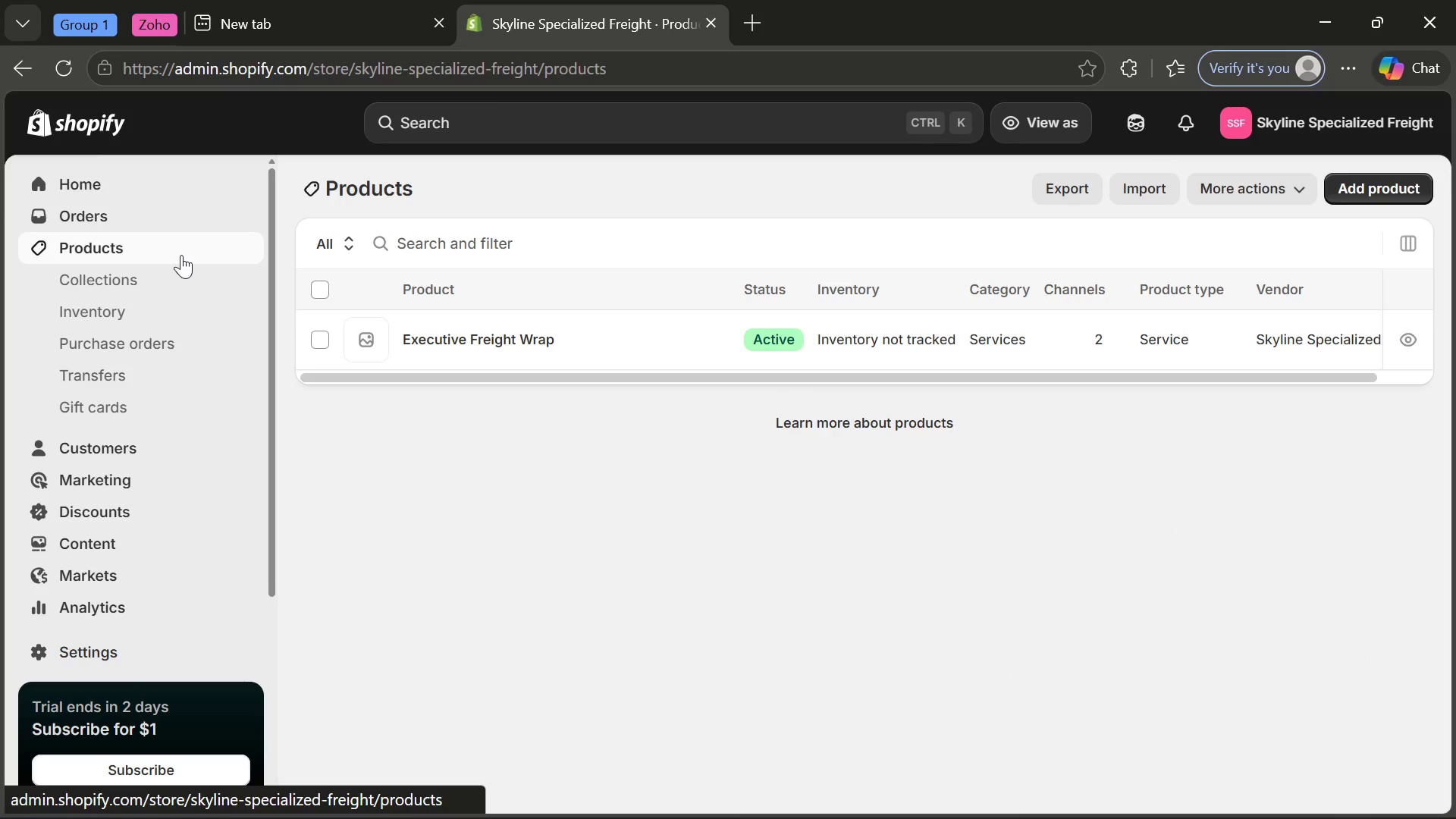 
wait(8.03)
 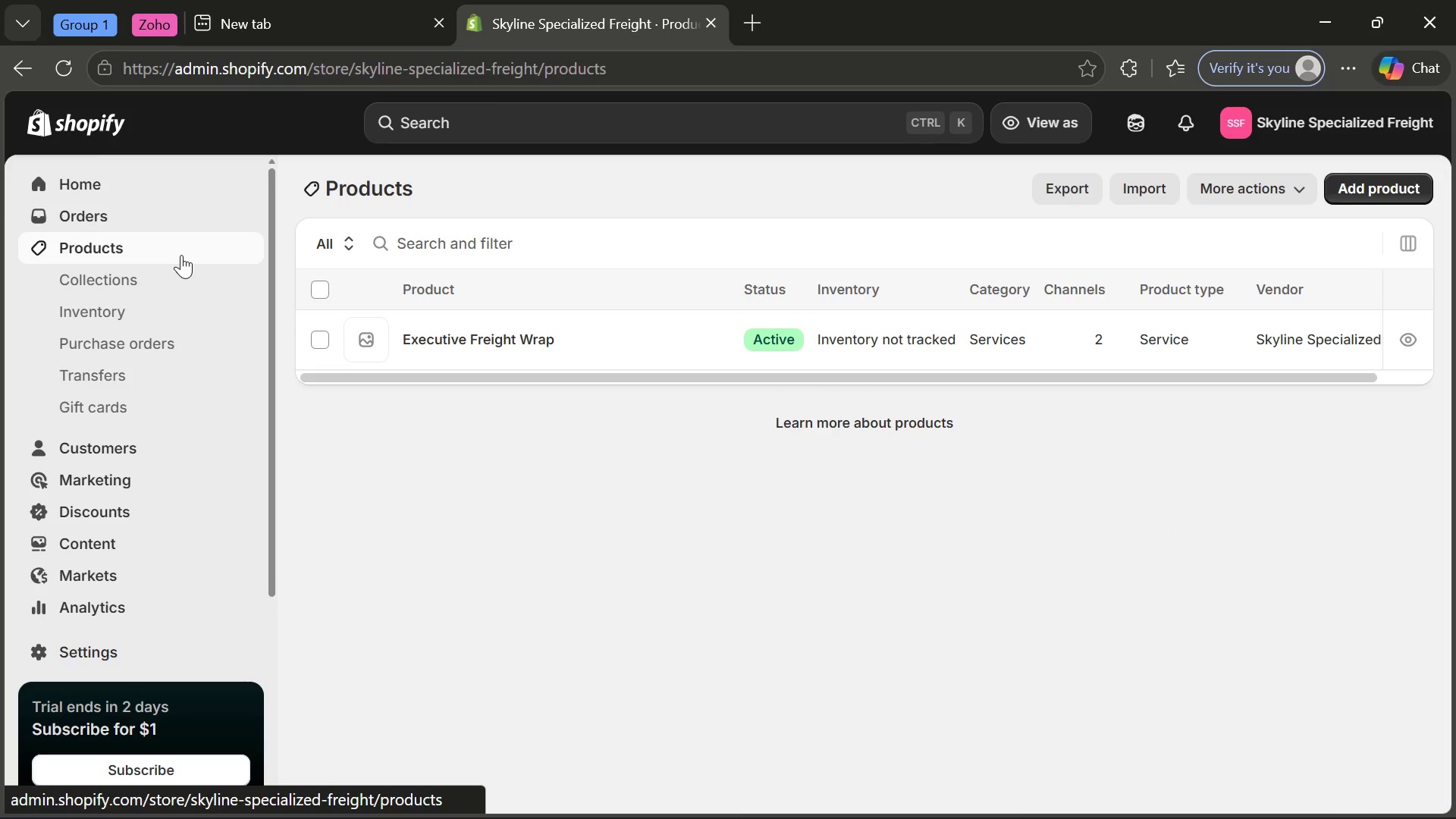 
left_click([1394, 187])
 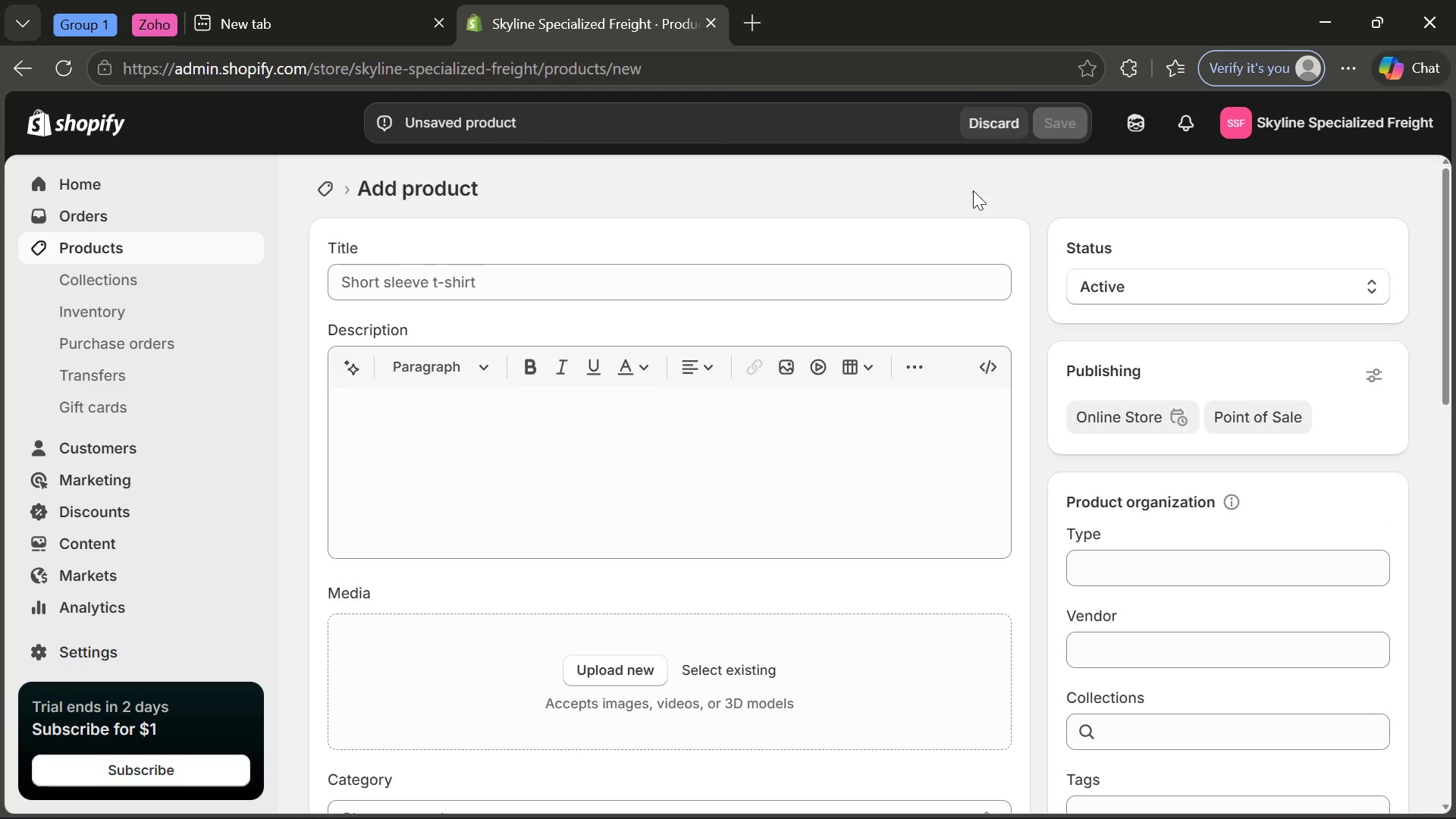 
wait(5.34)
 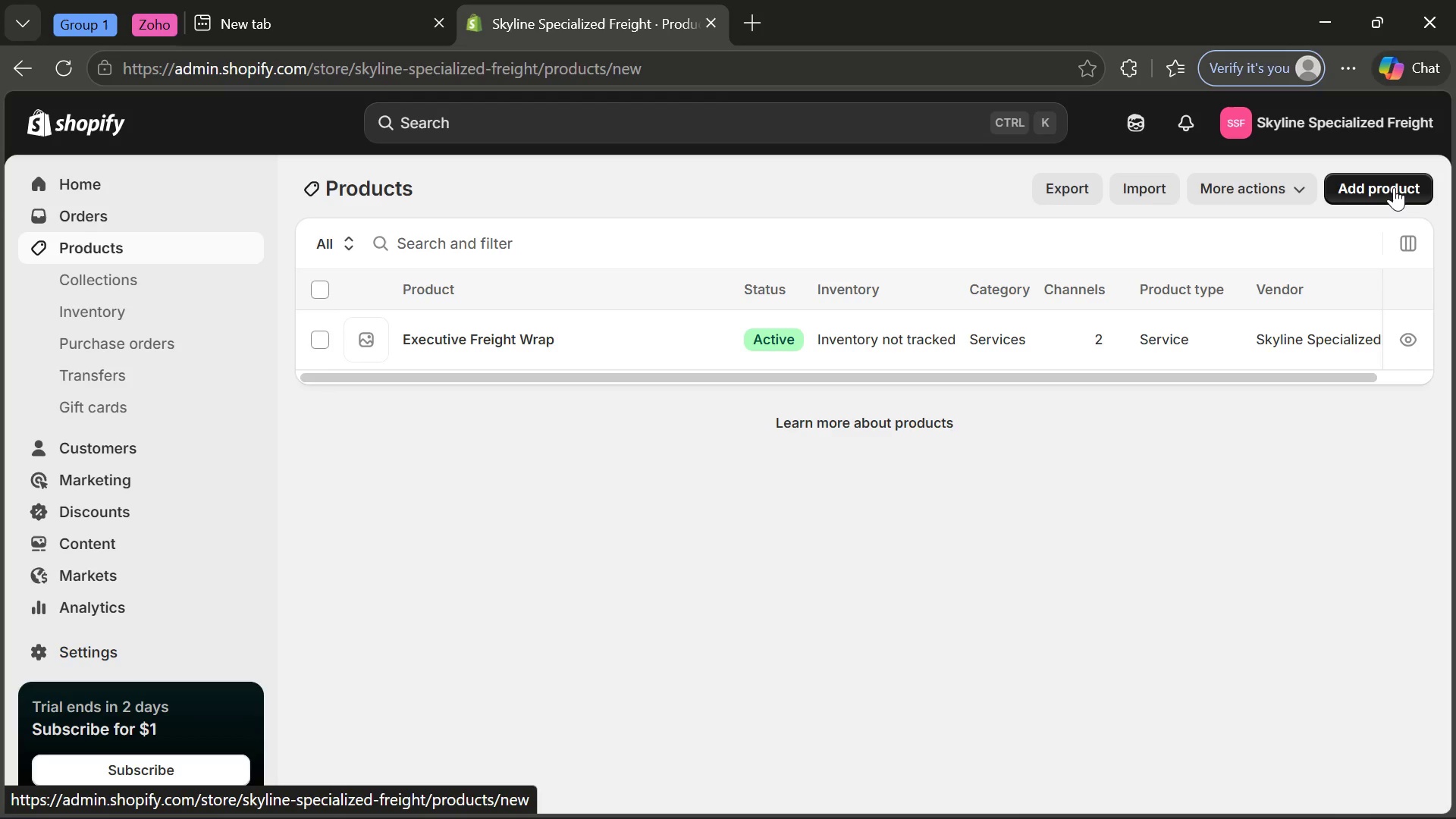 
left_click([673, 293])
 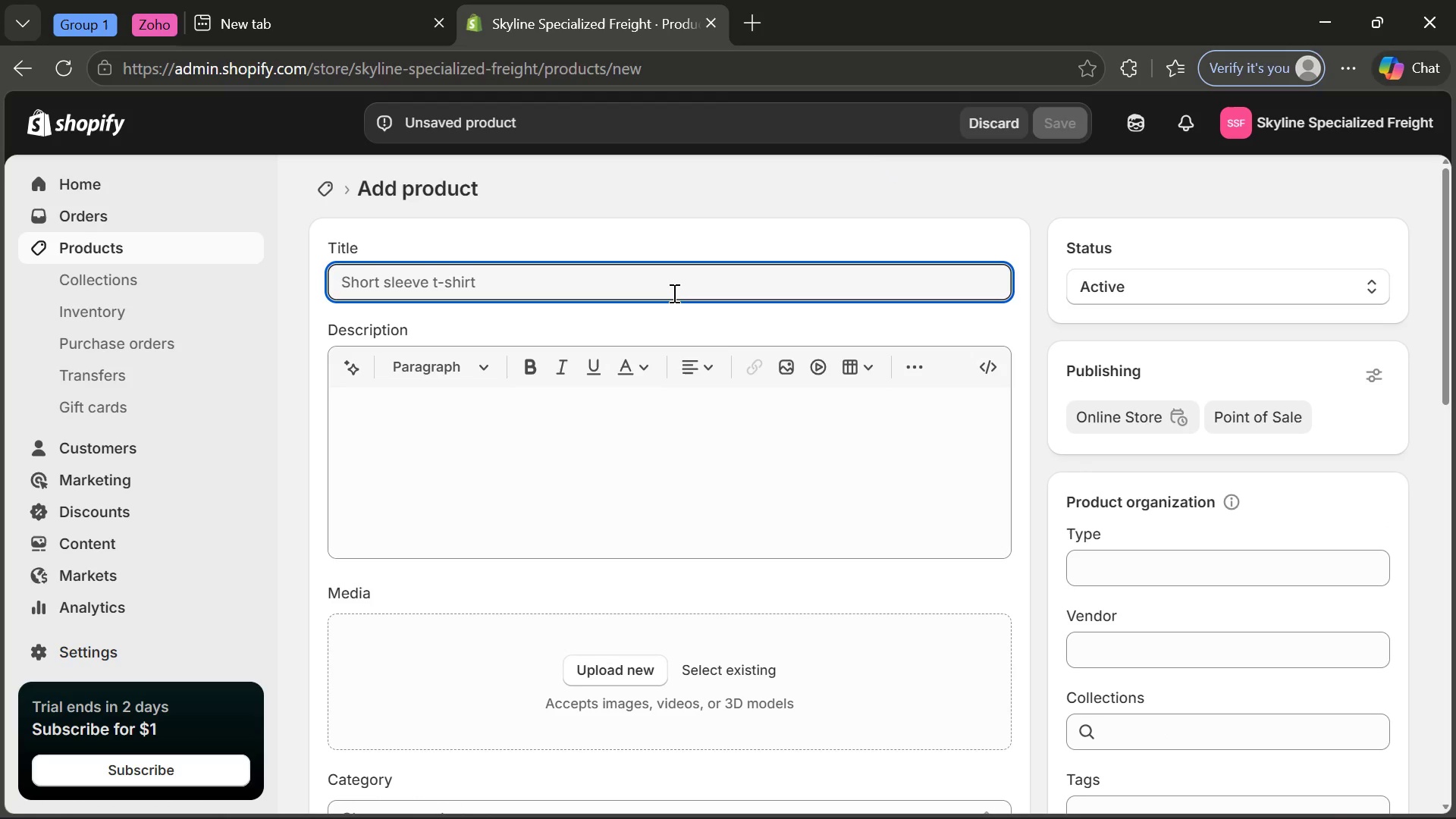 
type(Transit Protection Plan)
 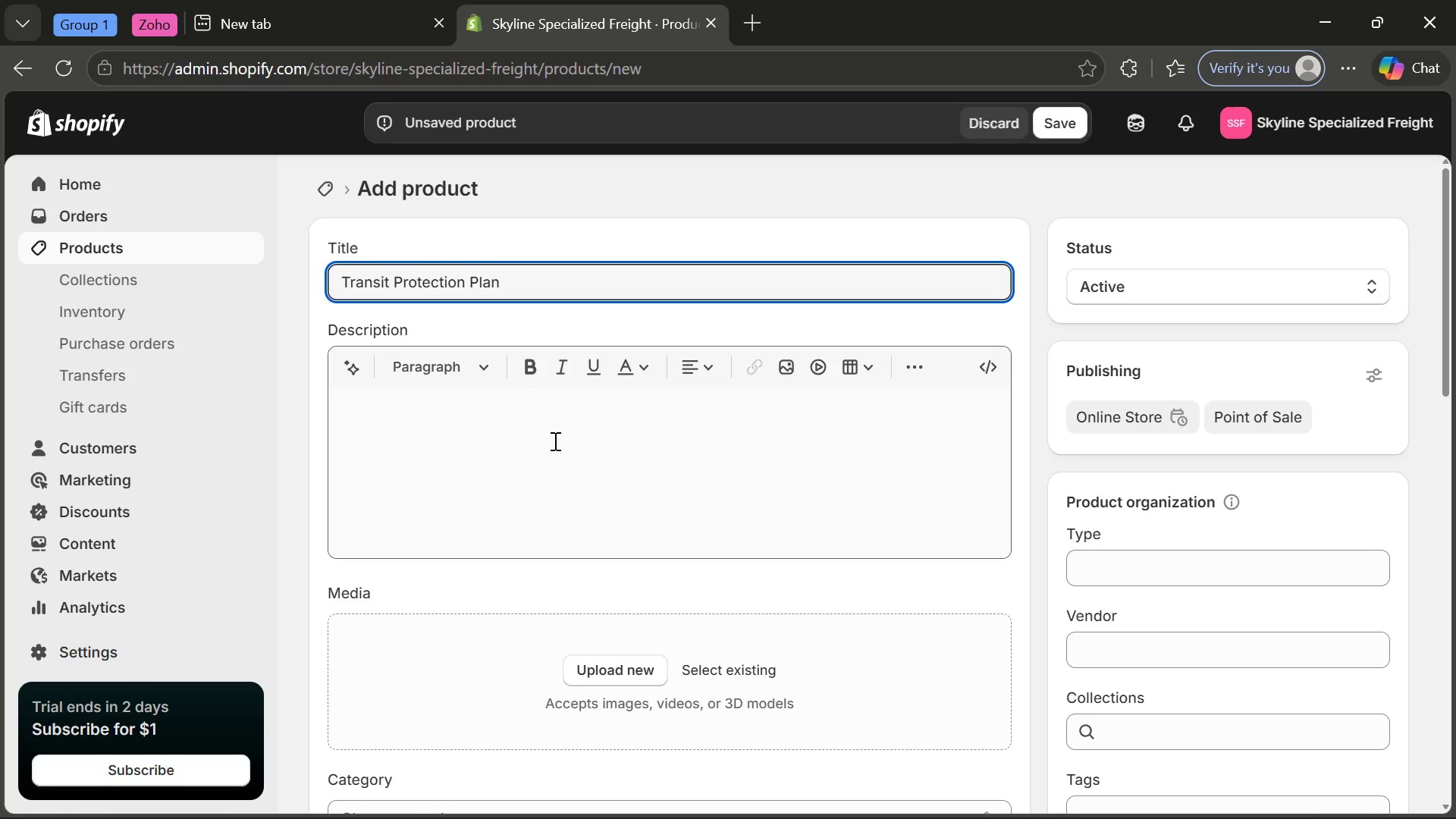 
left_click([554, 441])
 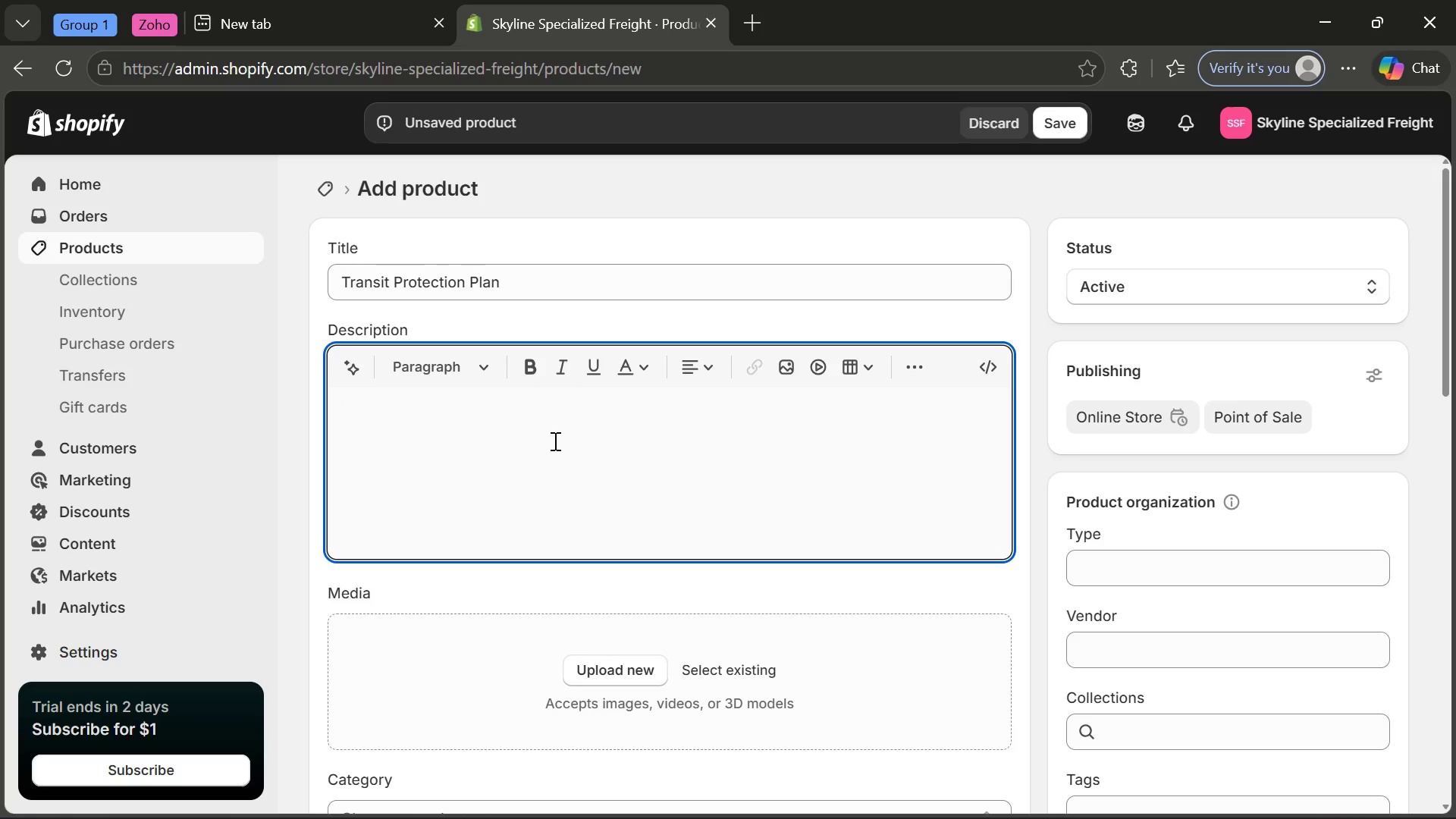 
key(Control+ControlLeft)
 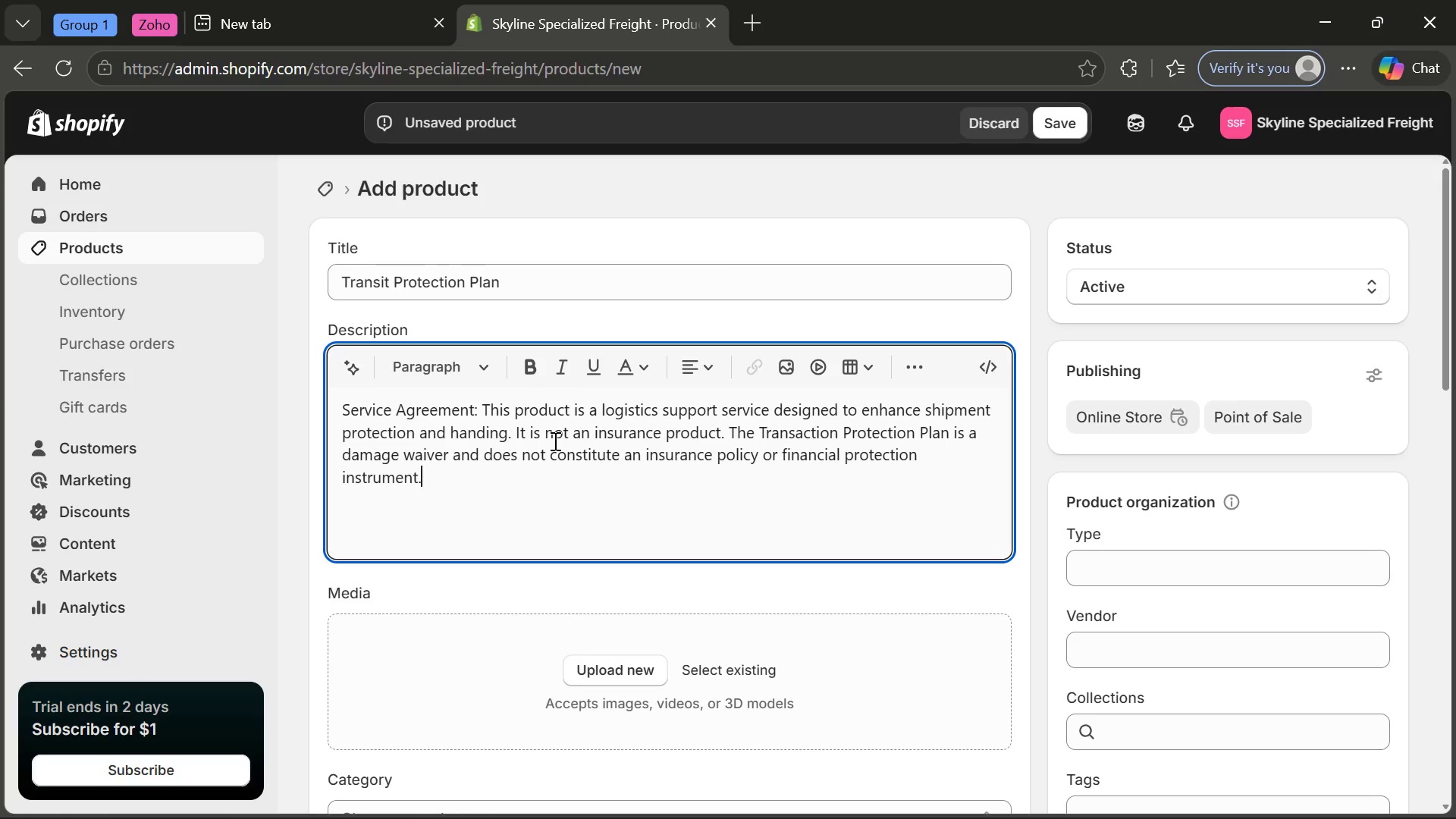 
key(Control+V)
 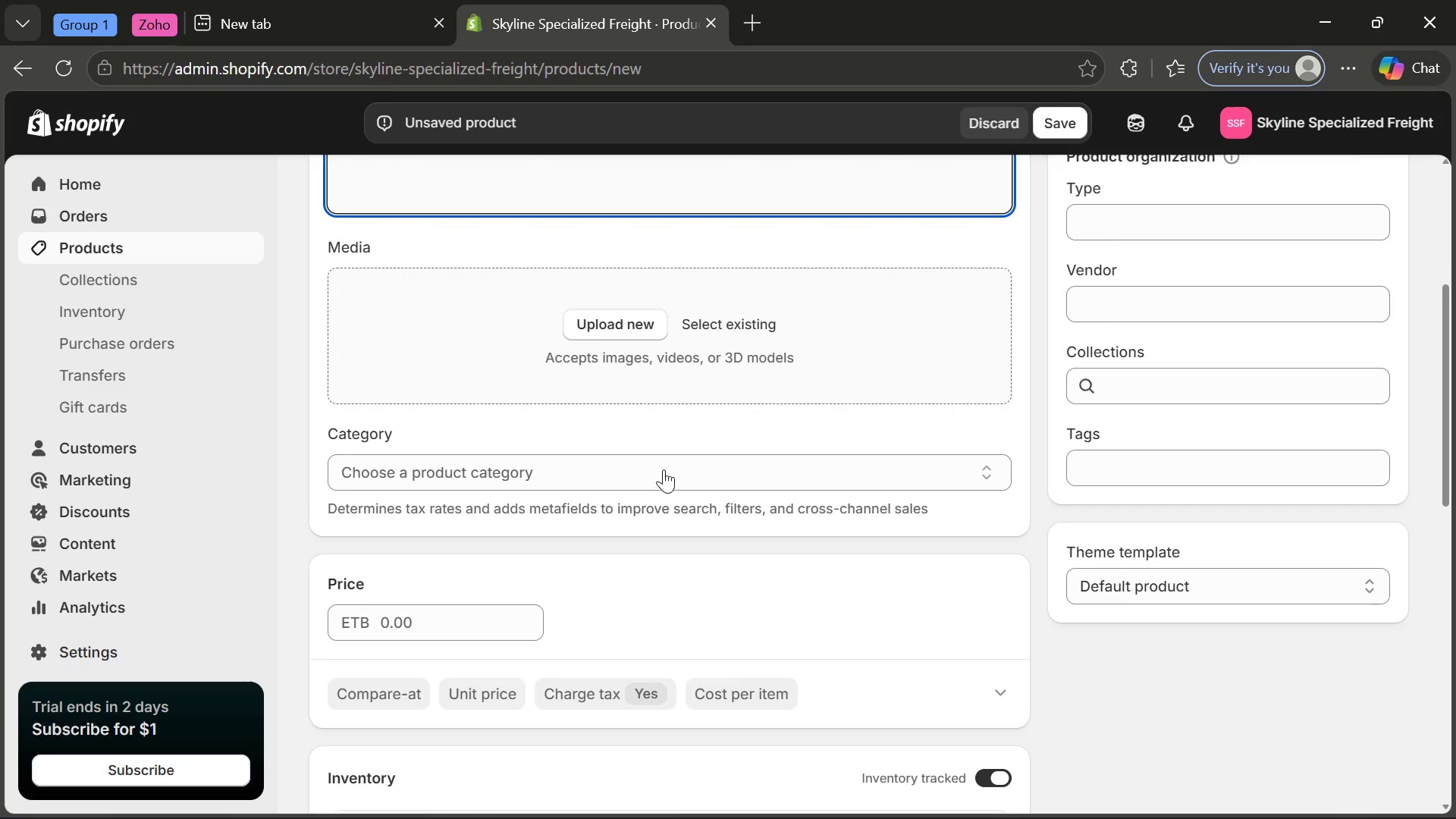 
left_click([613, 451])
 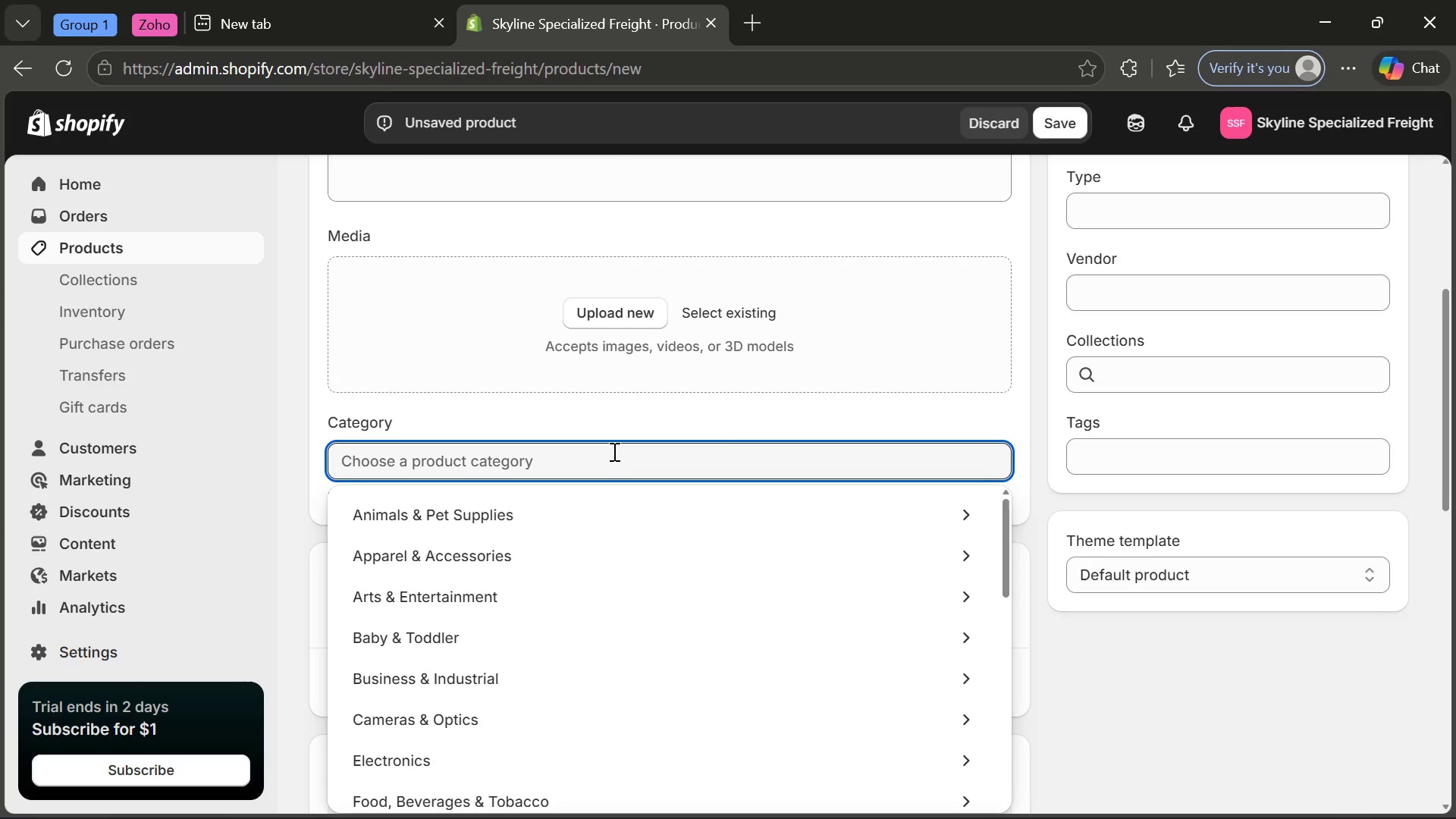 
type(S)
key(Backspace)
key(Backspace)
key(Backspace)
key(Backspace)
key(Backspace)
key(Backspace)
key(Backspace)
key(Backspace)
key(Backspace)
type(ER)
key(Backspace)
key(Backspace)
type(ervices)
 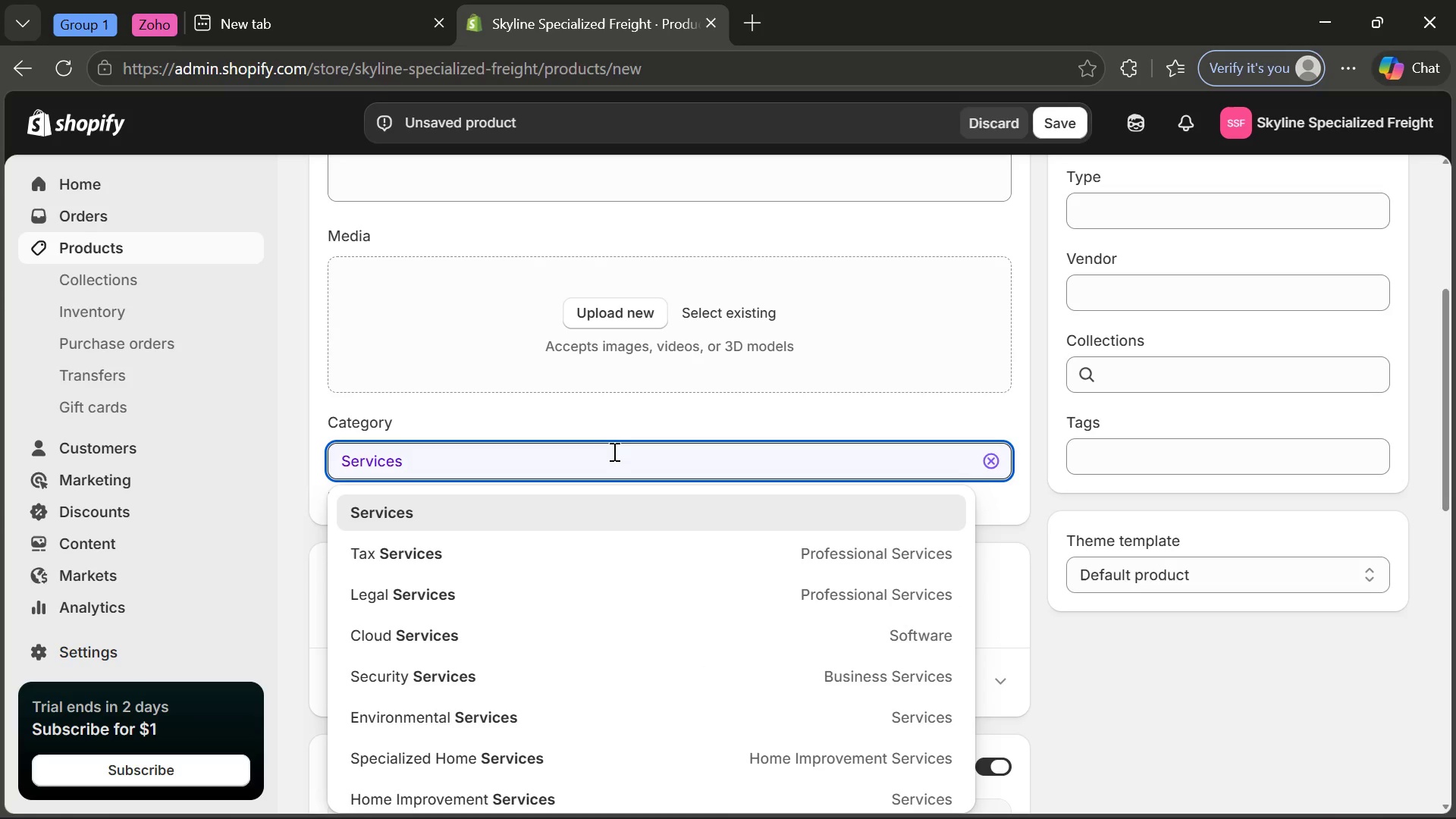 
left_click([491, 513])
 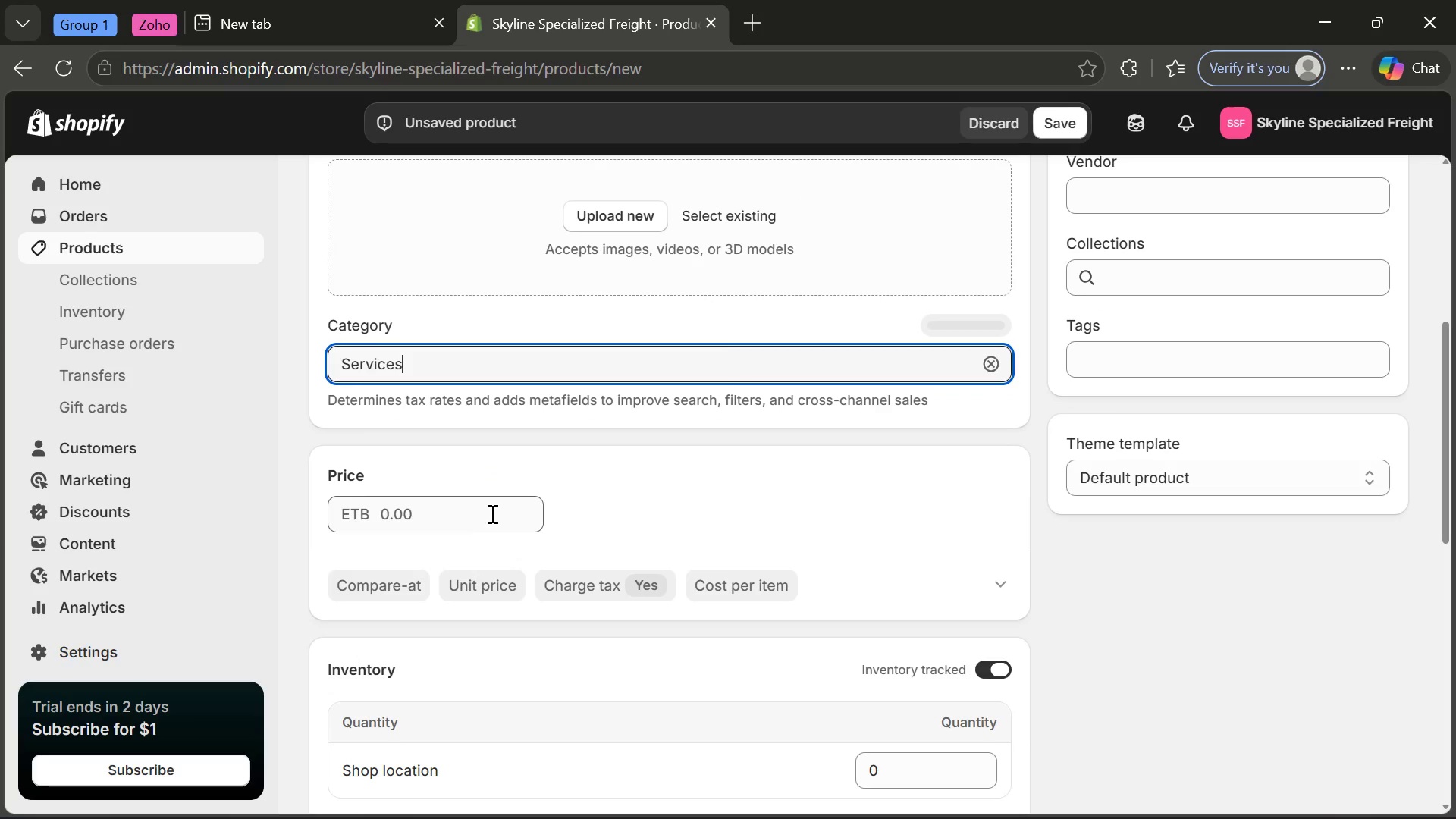 
left_click([470, 520])
 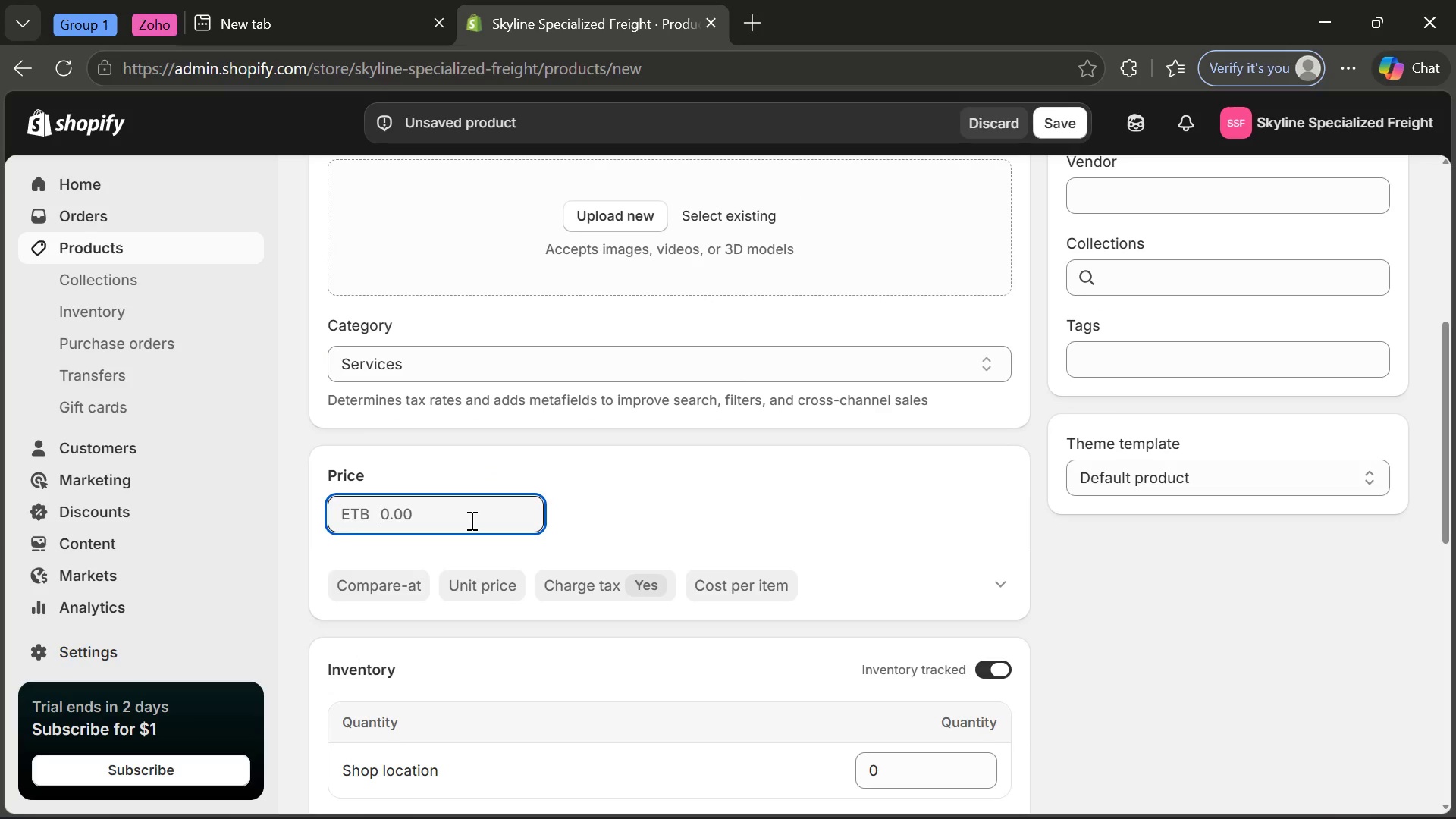 
type(800)
 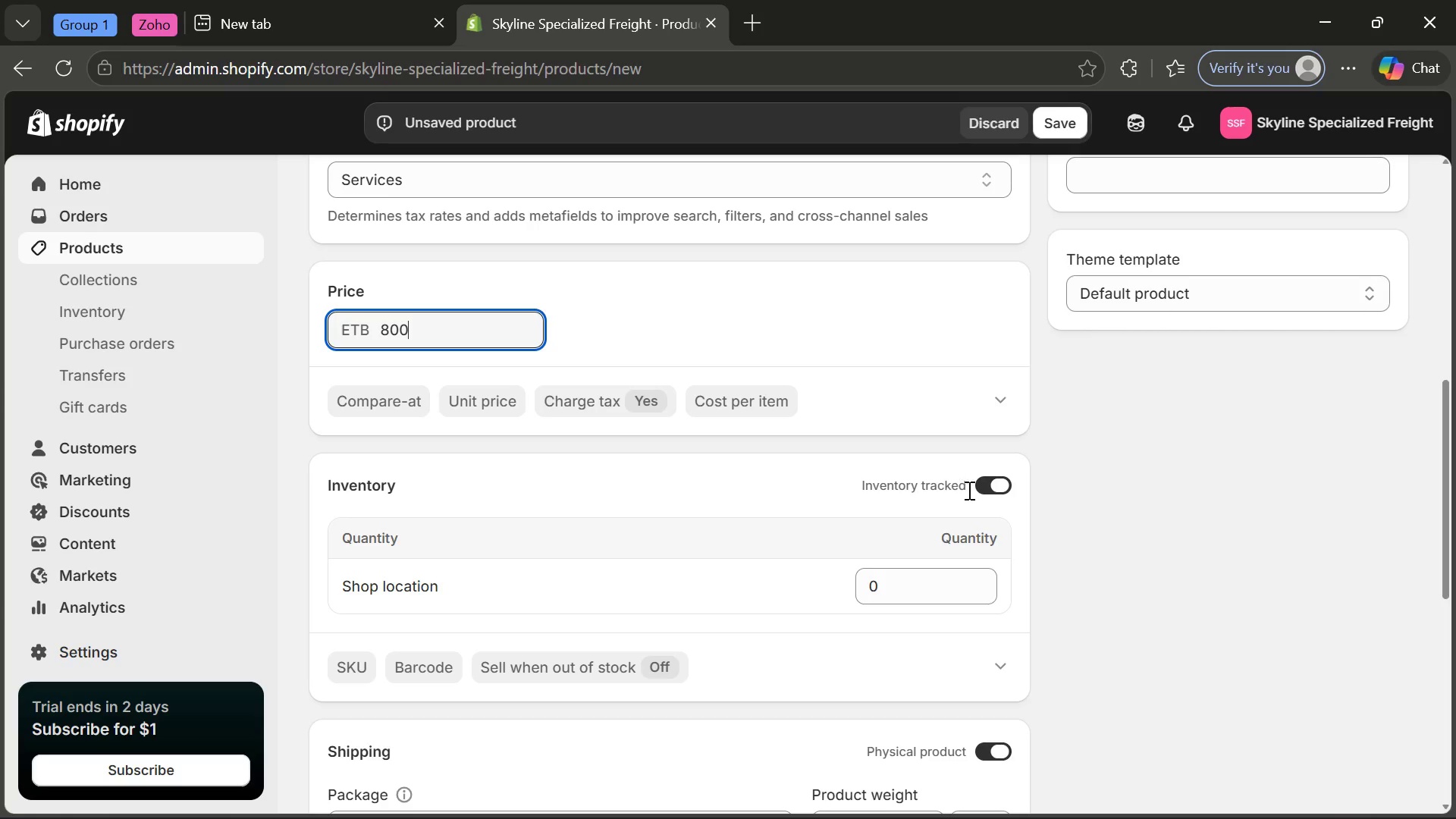 
left_click([997, 488])
 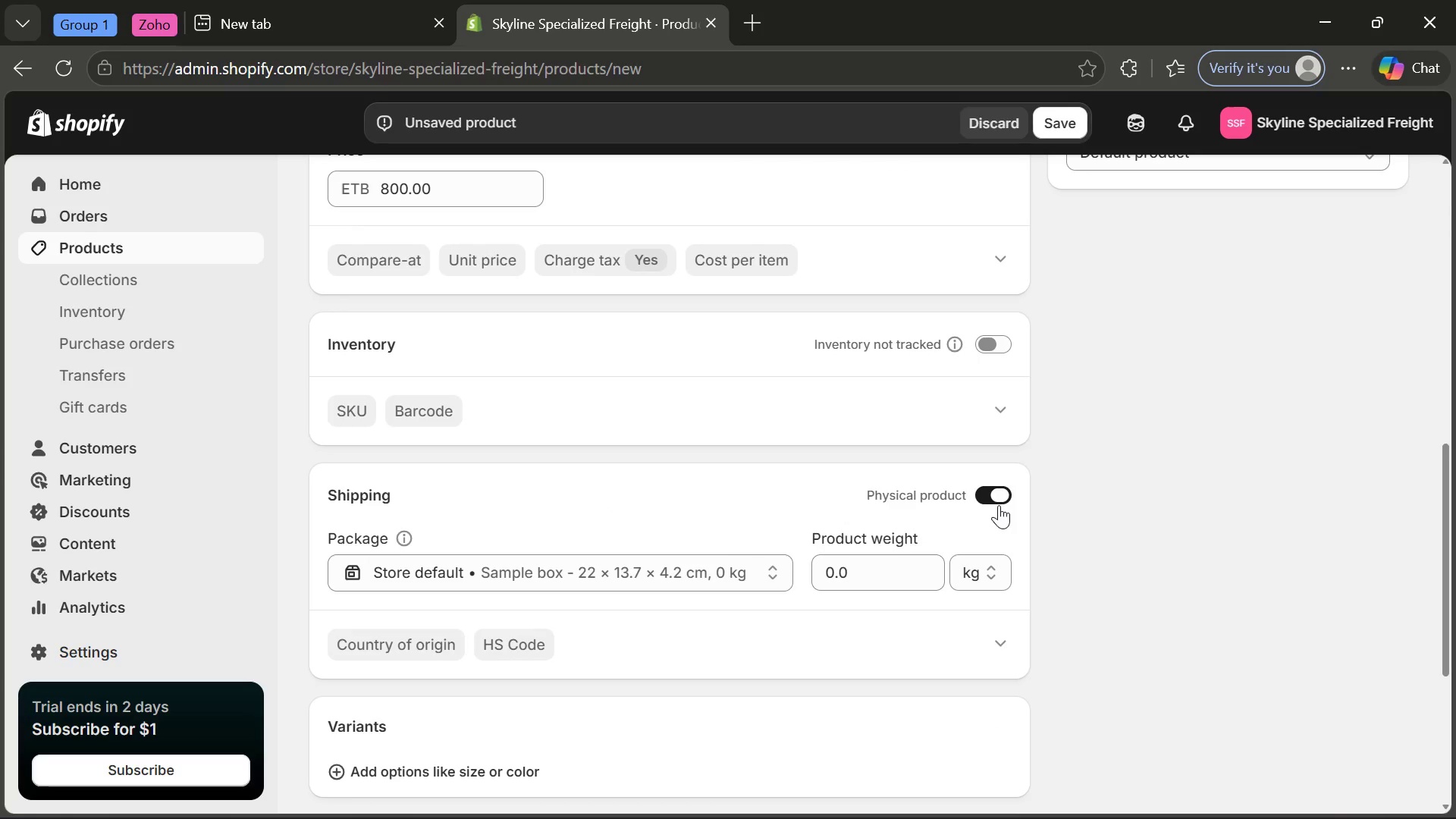 
left_click([999, 503])
 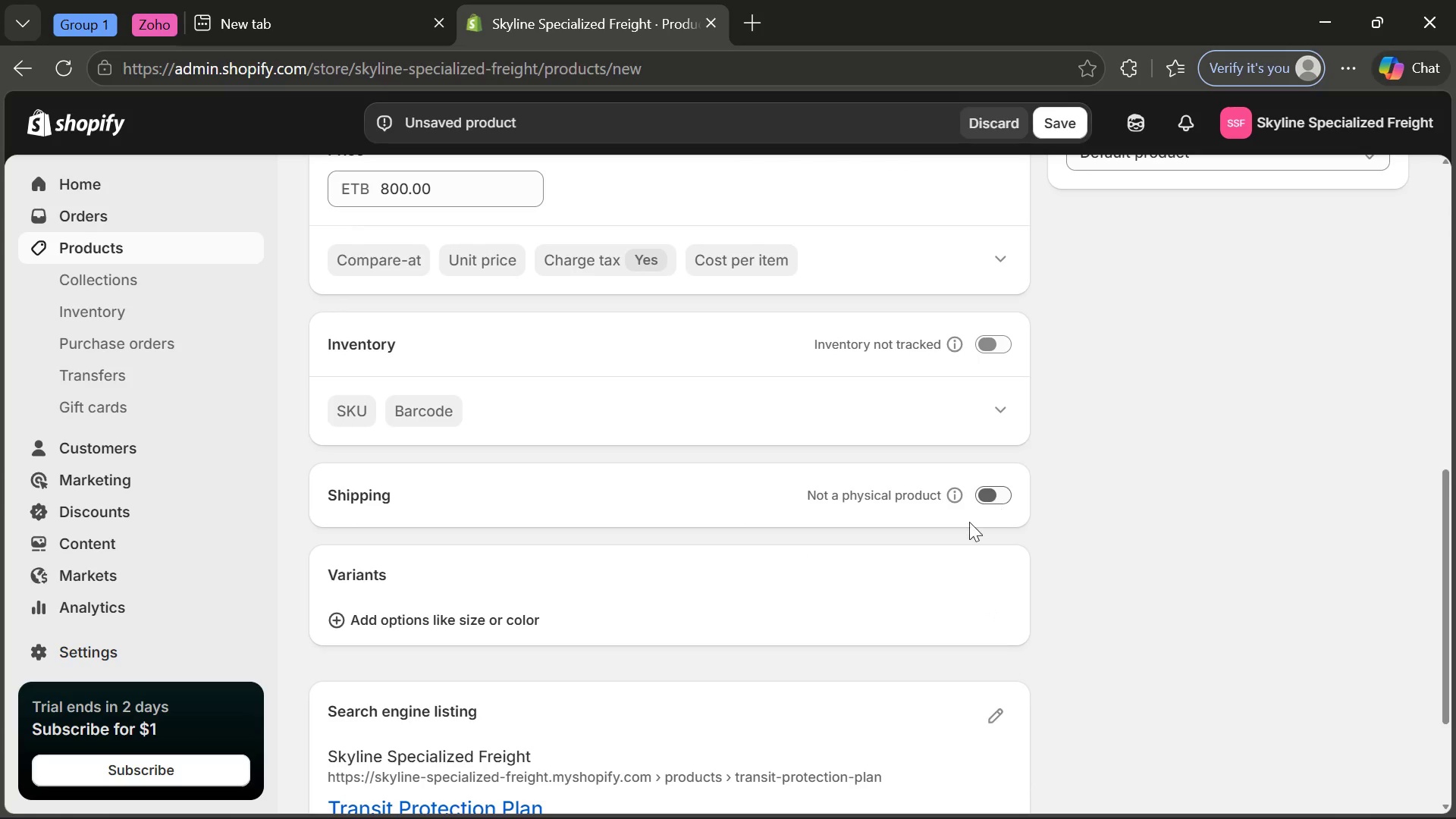 
mouse_move([915, 568])
 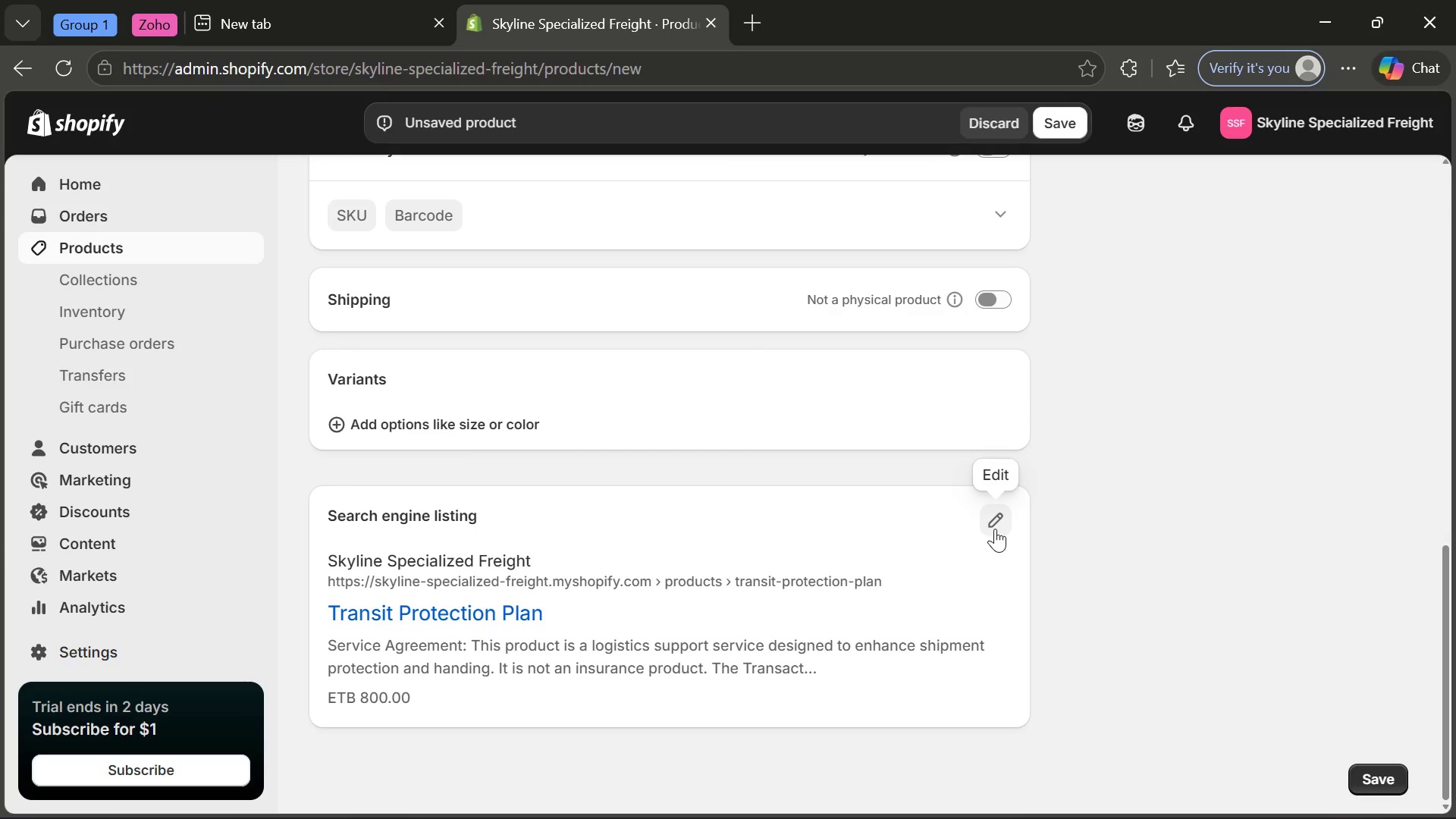 
left_click([995, 529])
 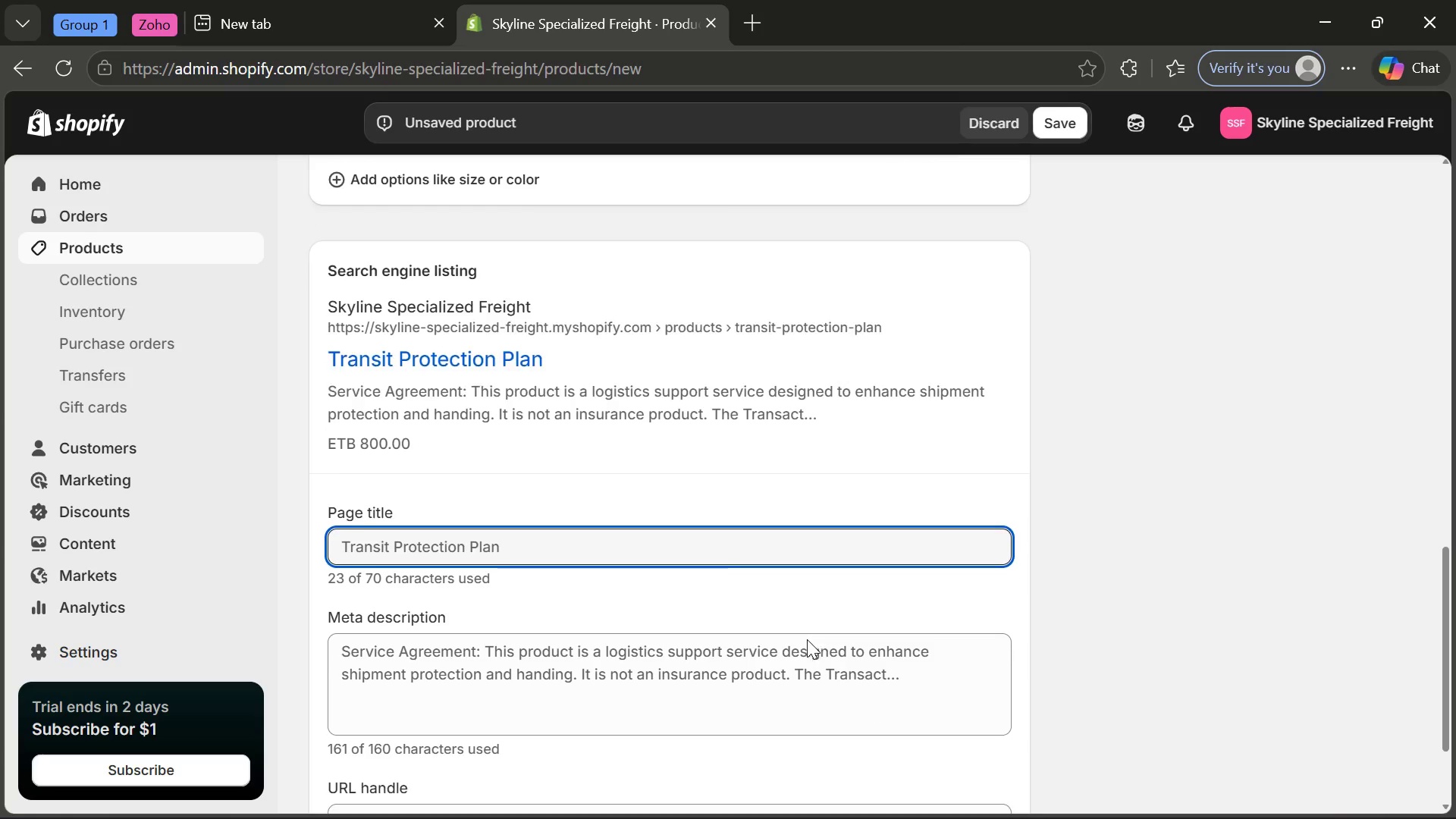 
wait(5.88)
 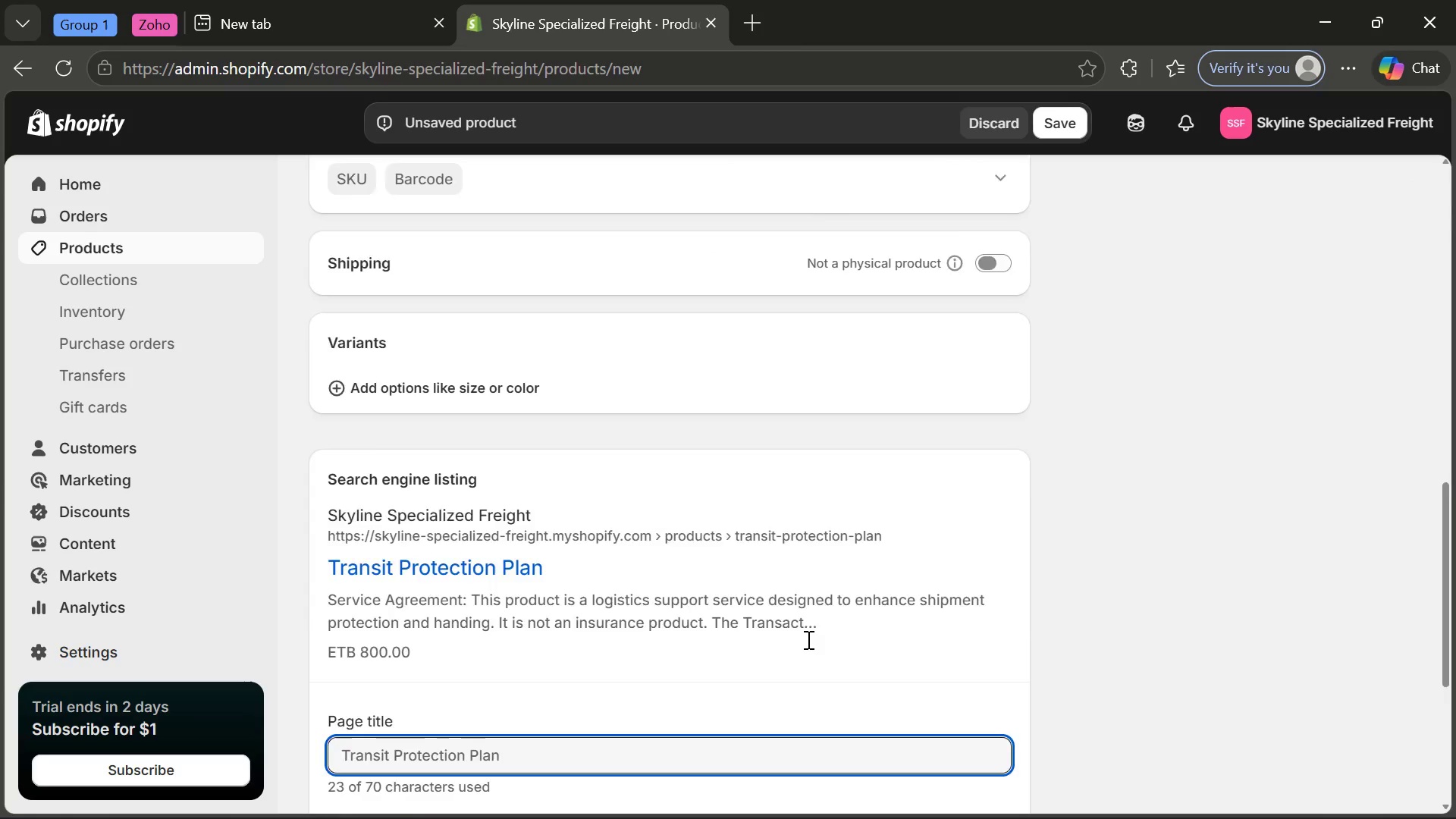 
left_click([679, 689])
 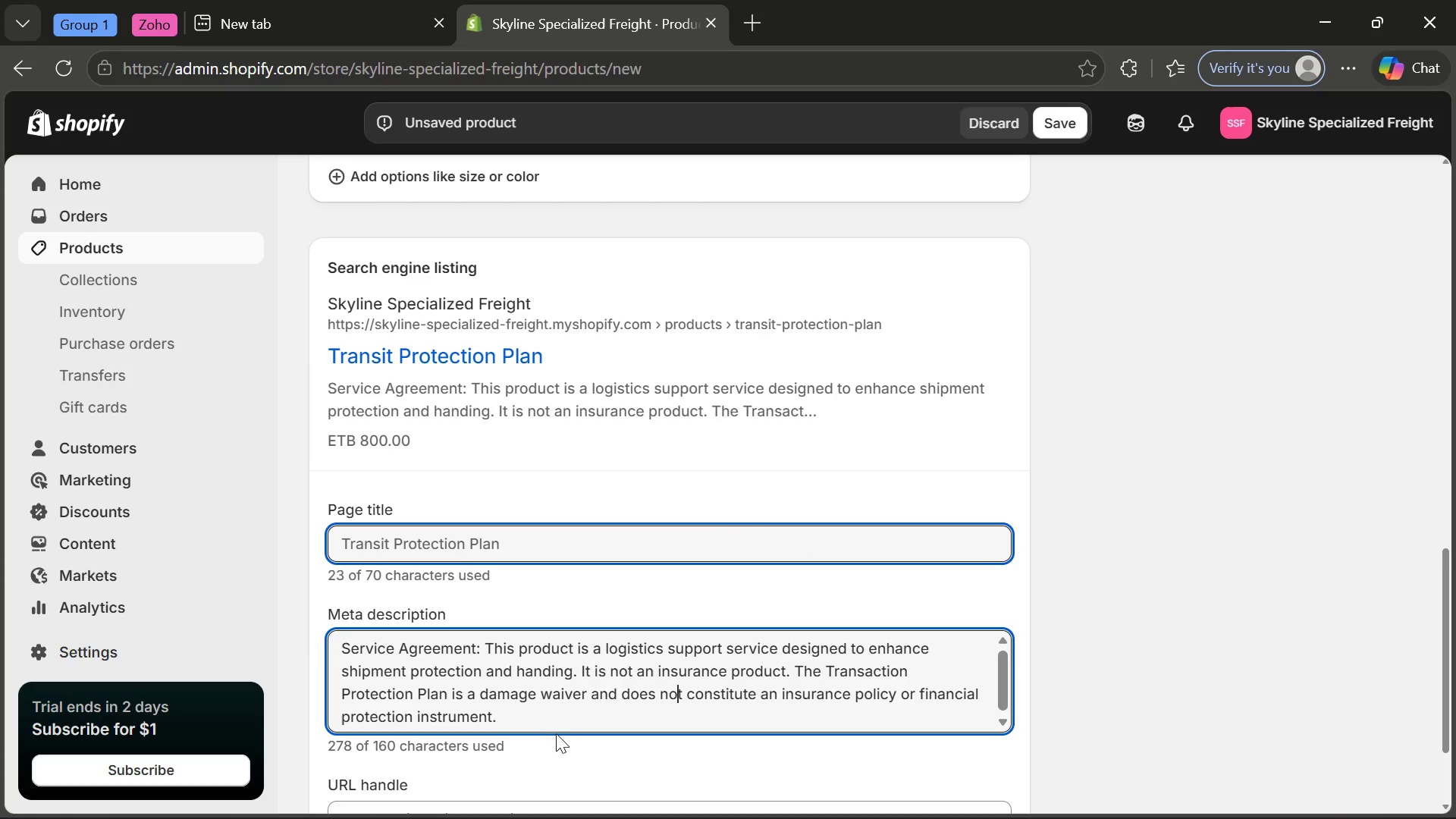 
left_click_drag(start_coordinate=[539, 721], to_coordinate=[324, 627])
 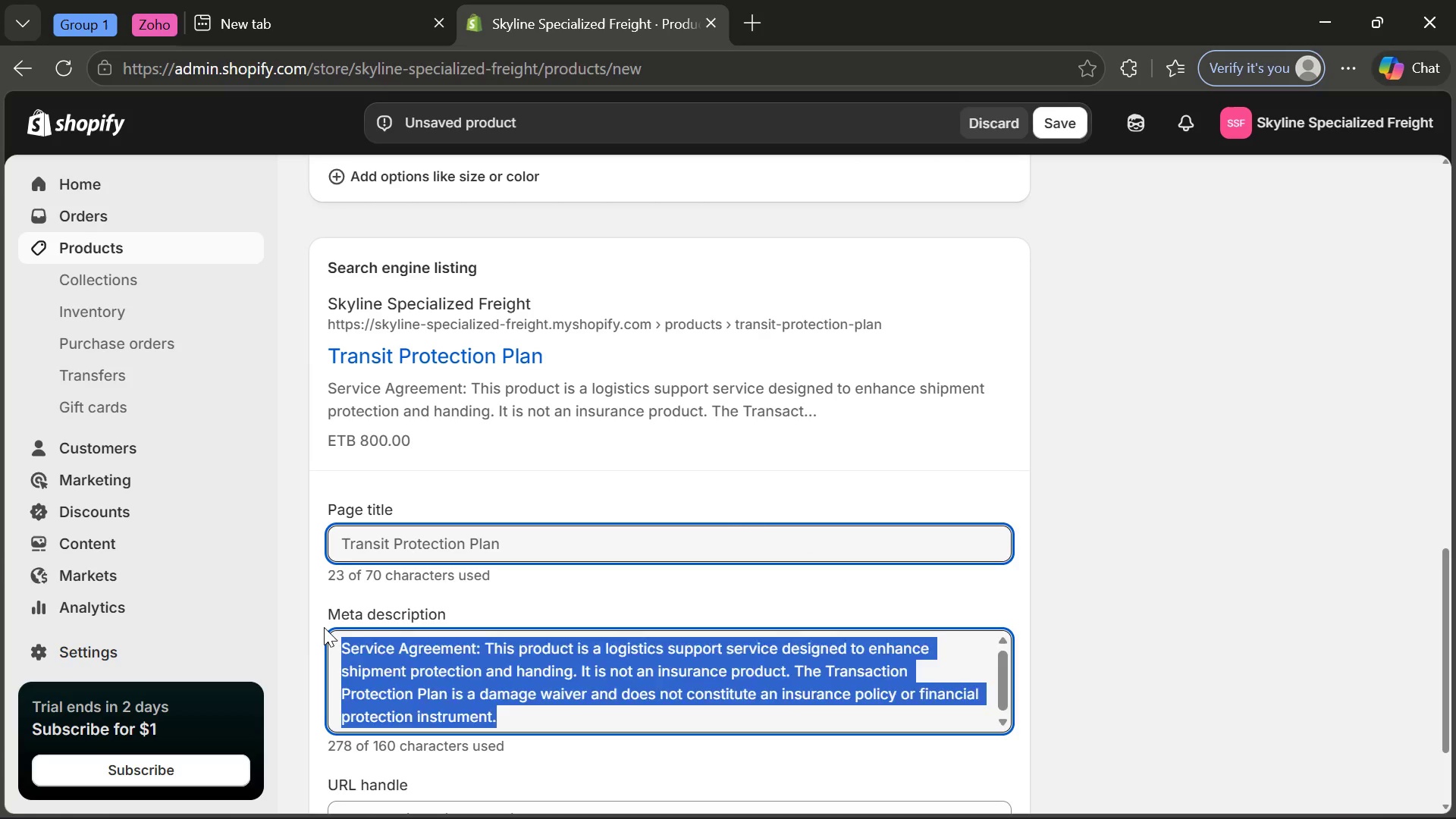 
key(Backspace)
type(Trn)
key(Backspace)
type(ansit Protection Pln)
key(Backspace)
type(an- A damage waiver )
 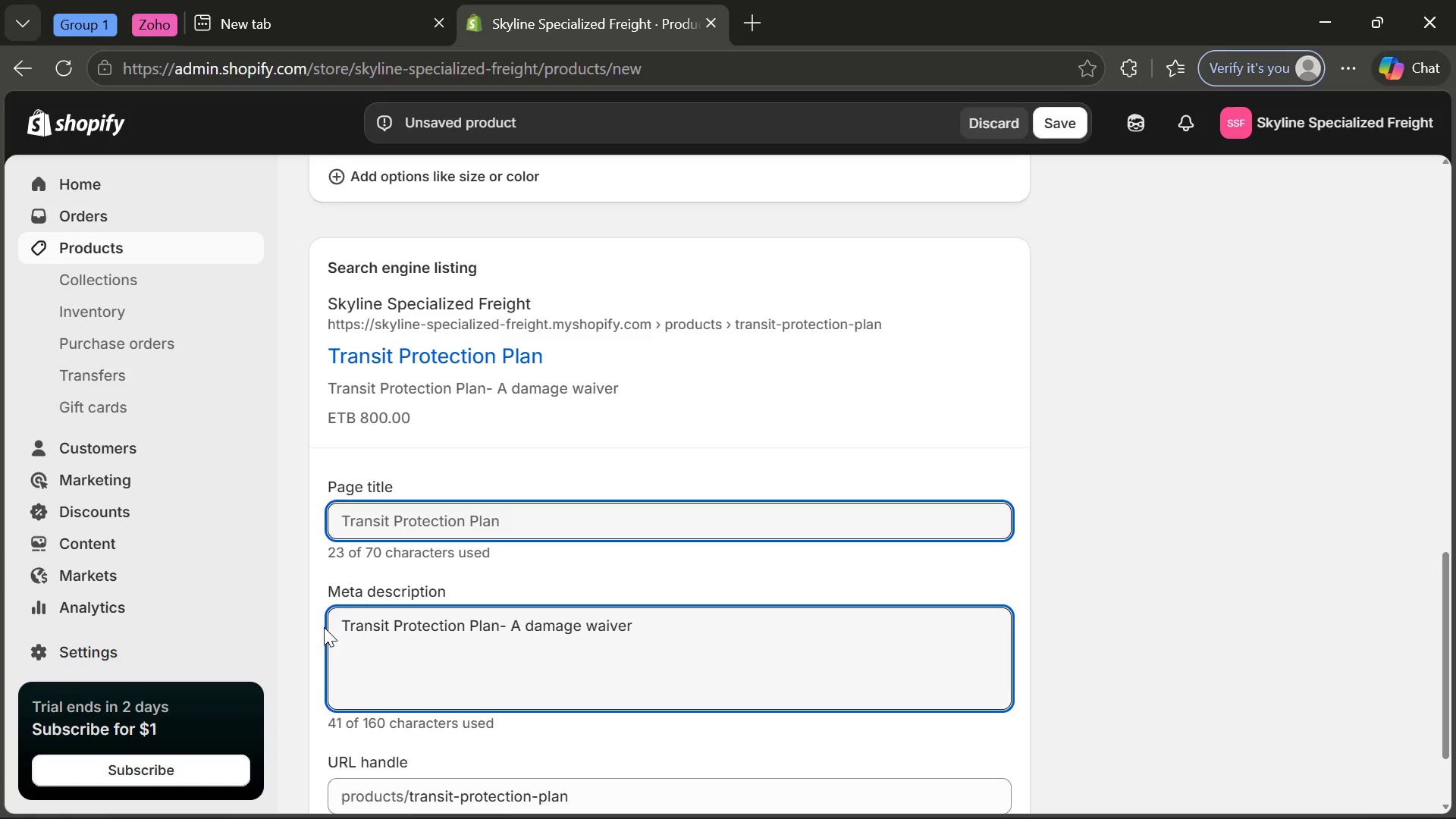 
wait(10.16)
 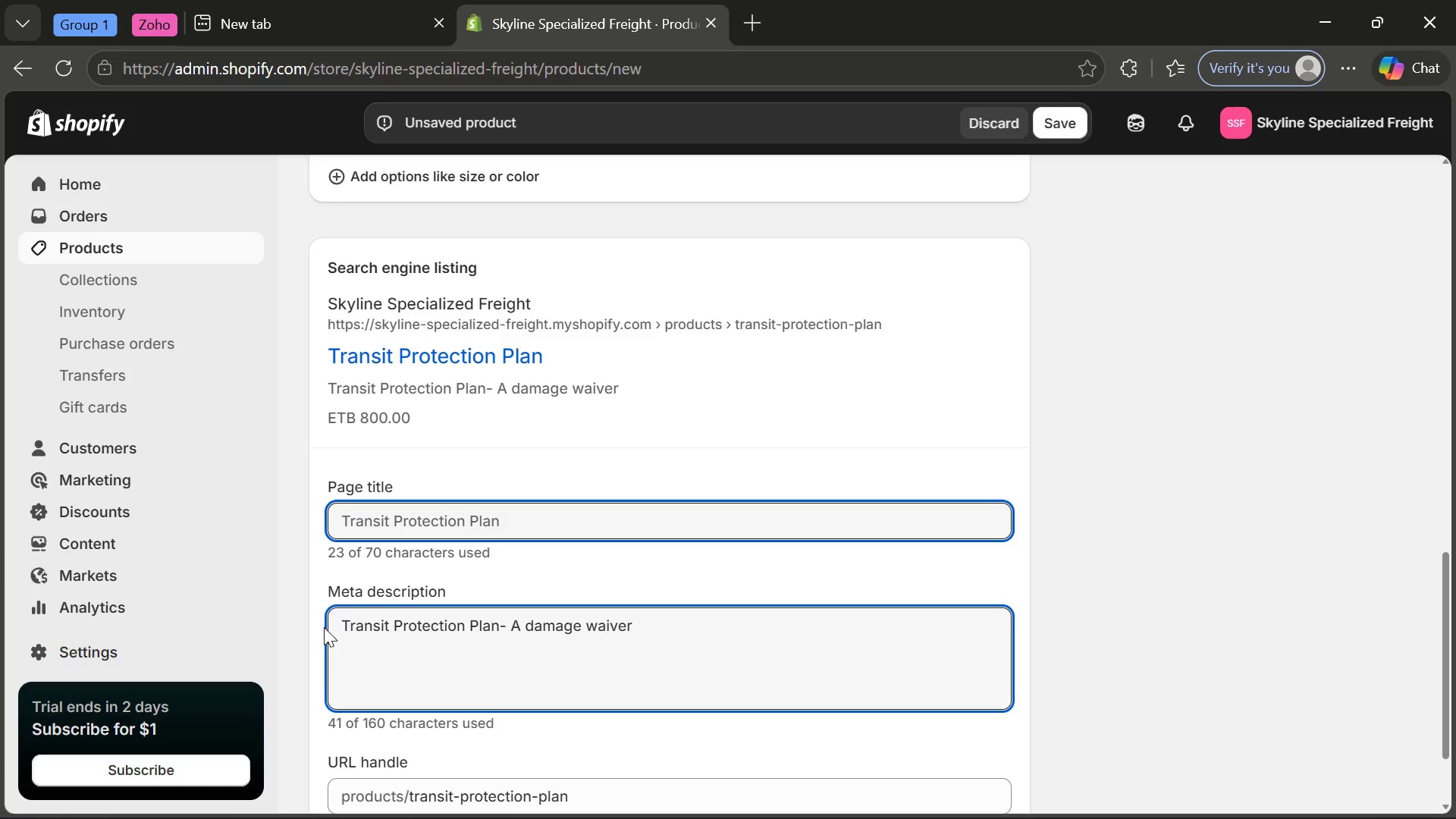 
type(to reduv)
key(Backspace)
type(ce financial risk from shipphing )
key(Backspace)
type(_)
key(Backspace)
type(-related damaf)
key(Backspace)
type(ge.)
 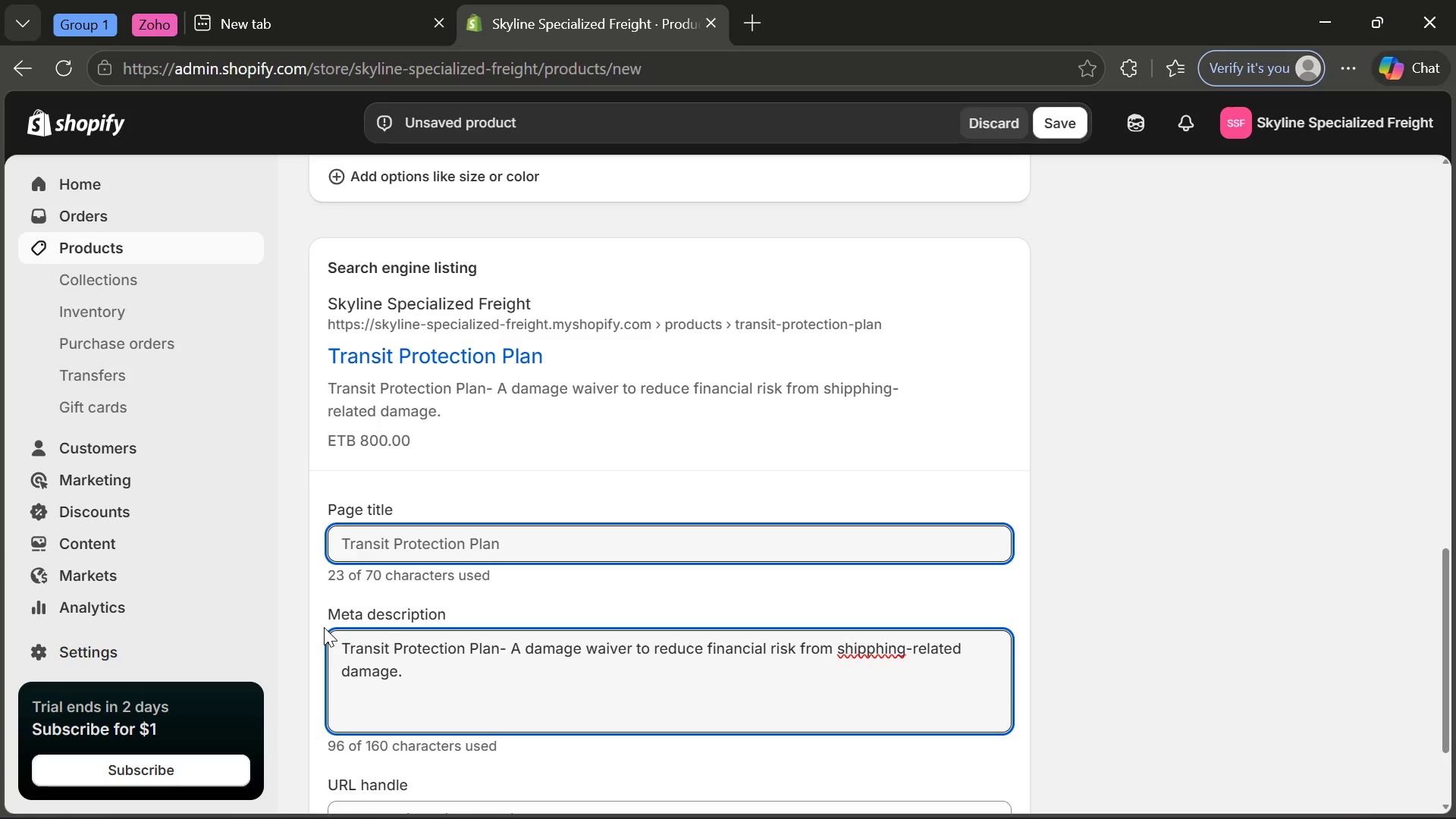 
left_click([883, 653])
 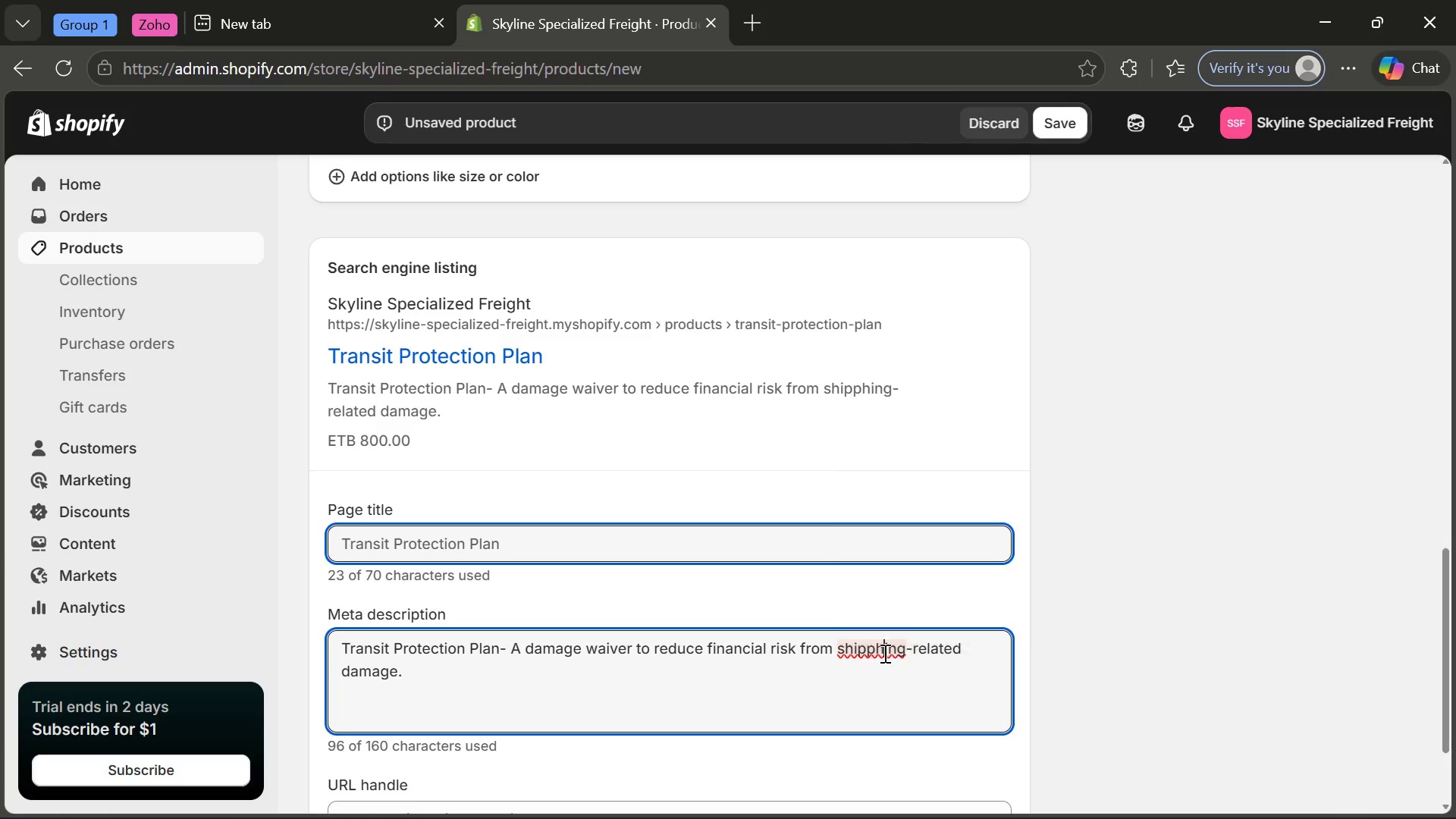 
key(Backspace)
 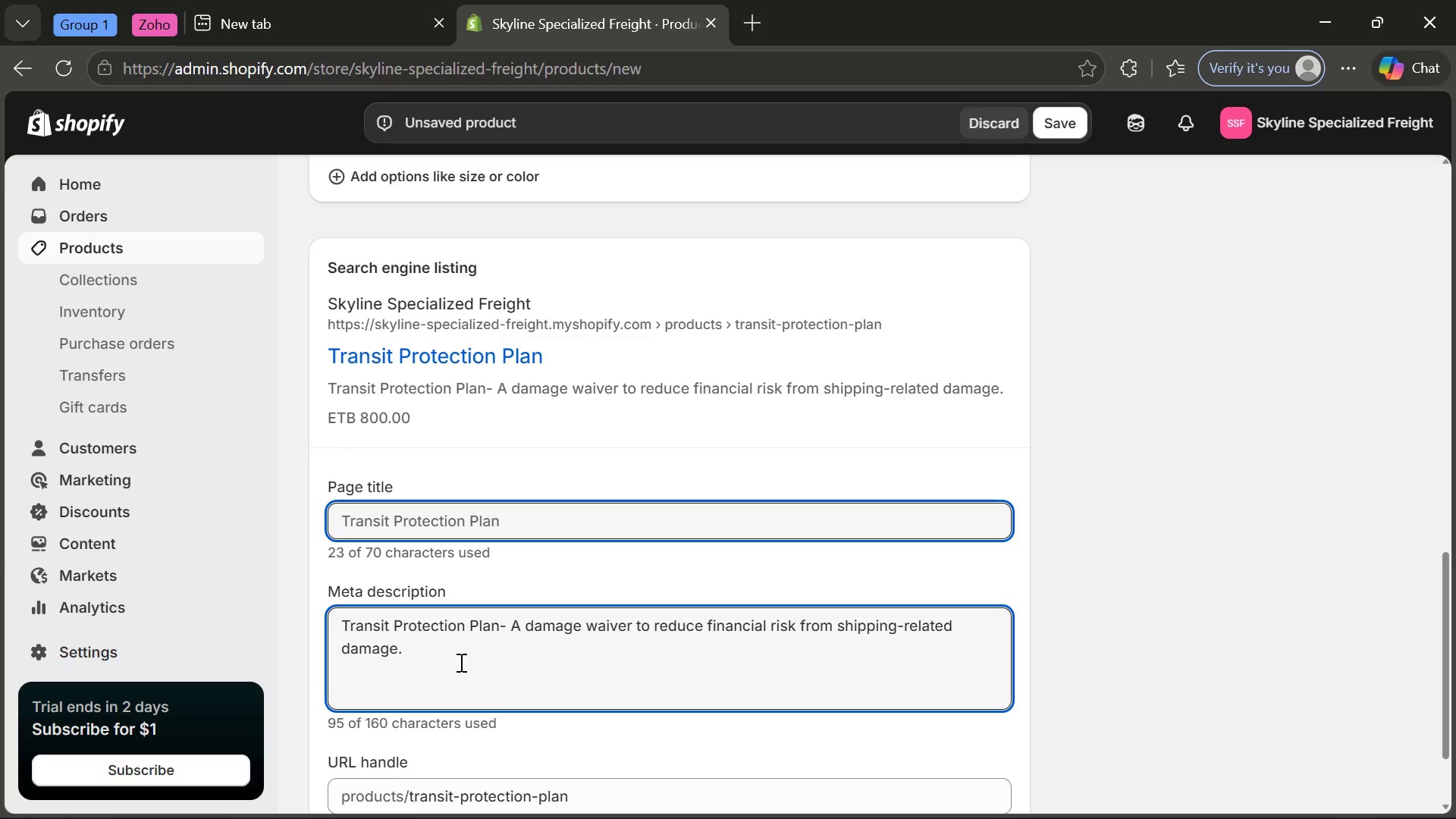 
left_click([457, 662])
 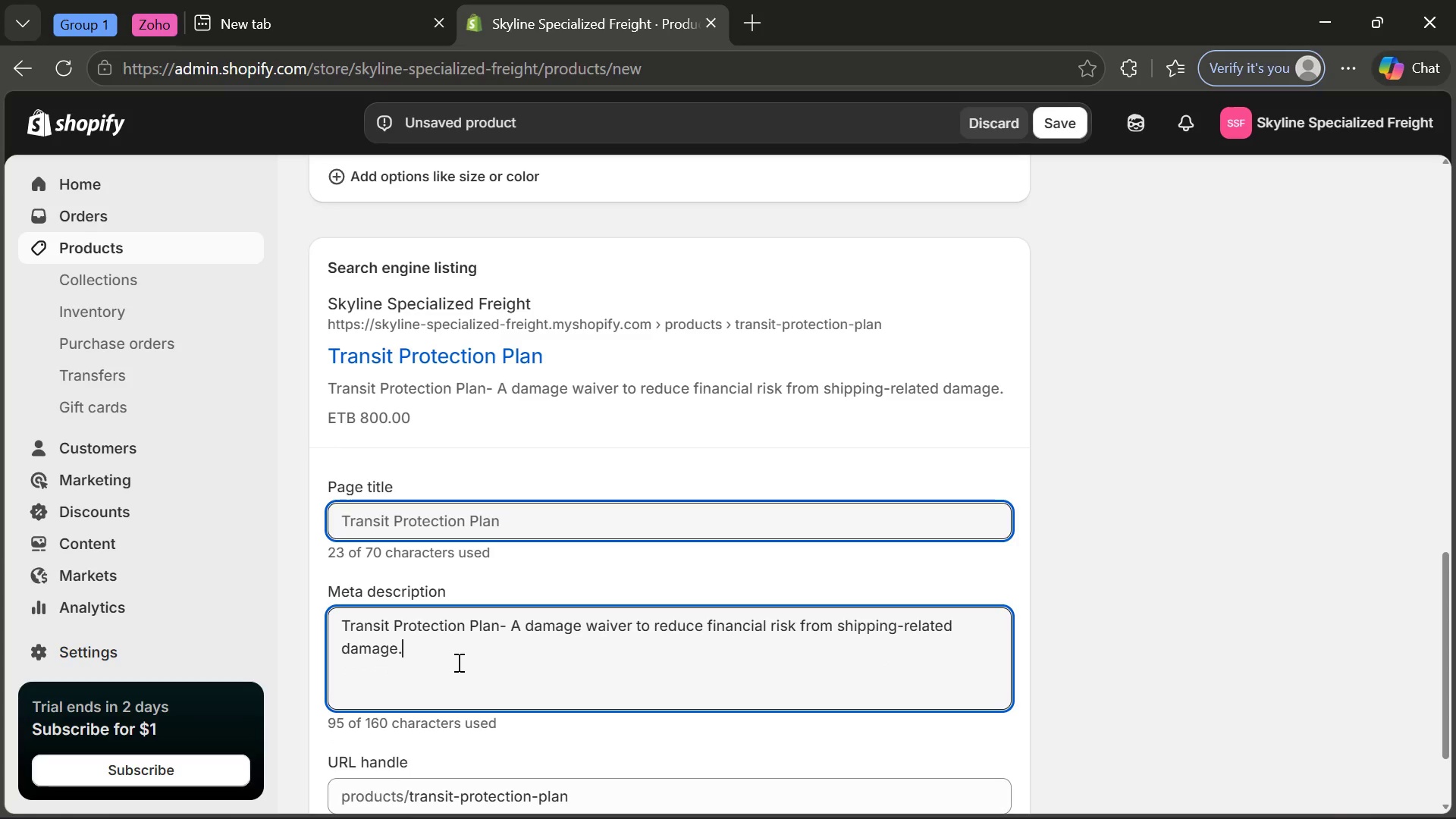 
type( This is not an insut)
key(Backspace)
type(rance )
 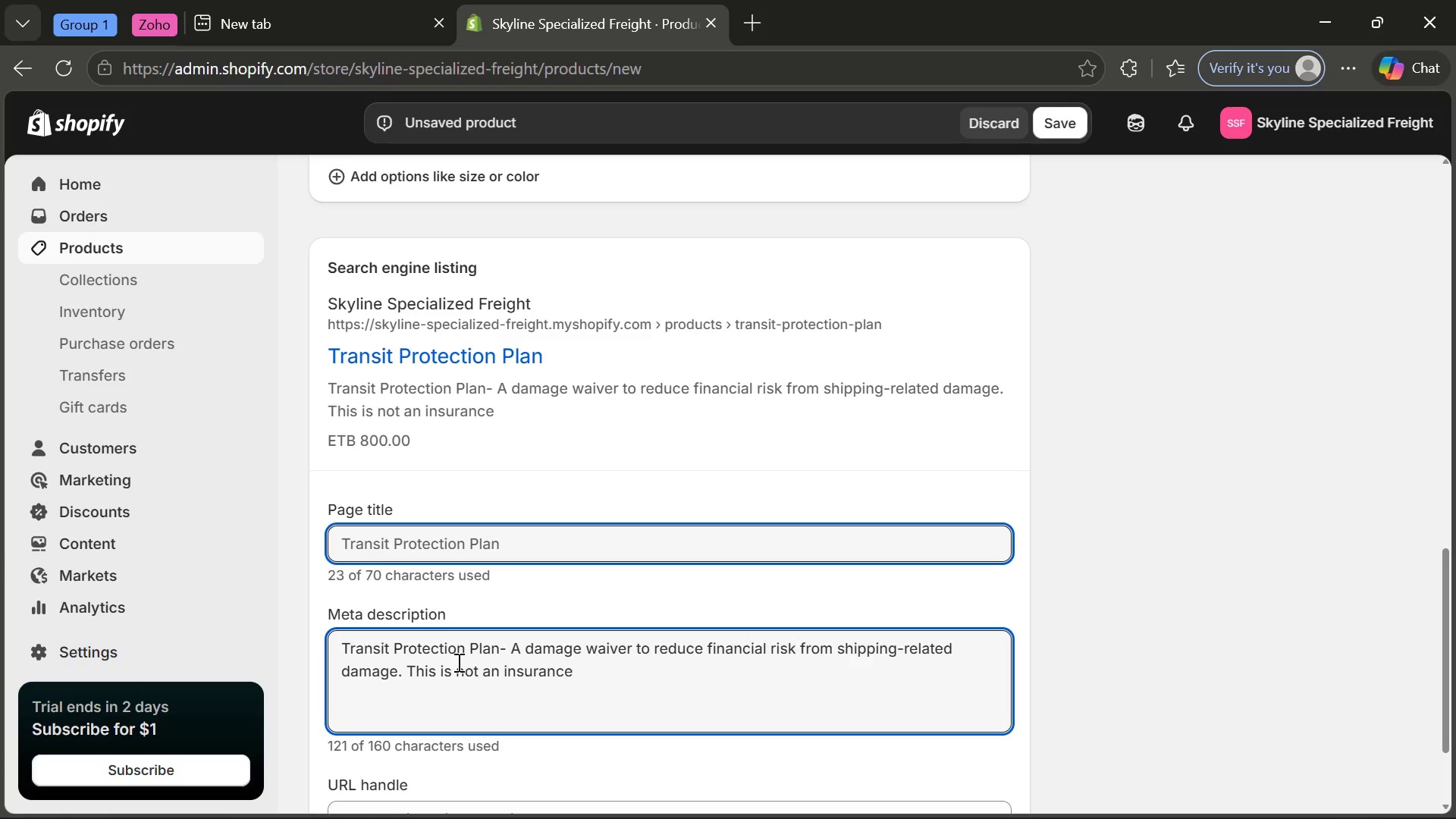 
type(product bi)
key(Backspace)
type(ut a logistics )
 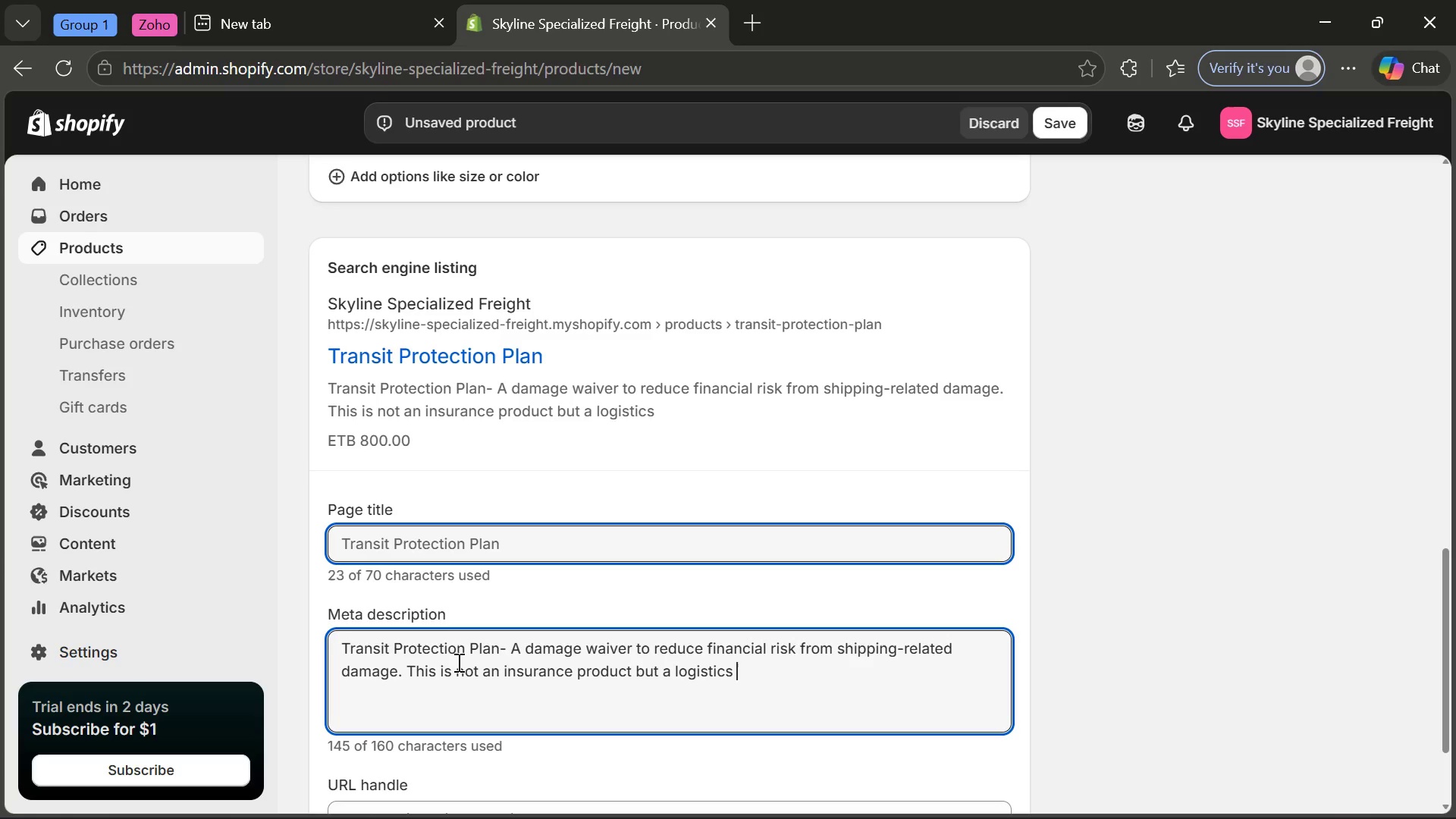 
type(pe)
key(Backspace)
type(rotection service\.)
 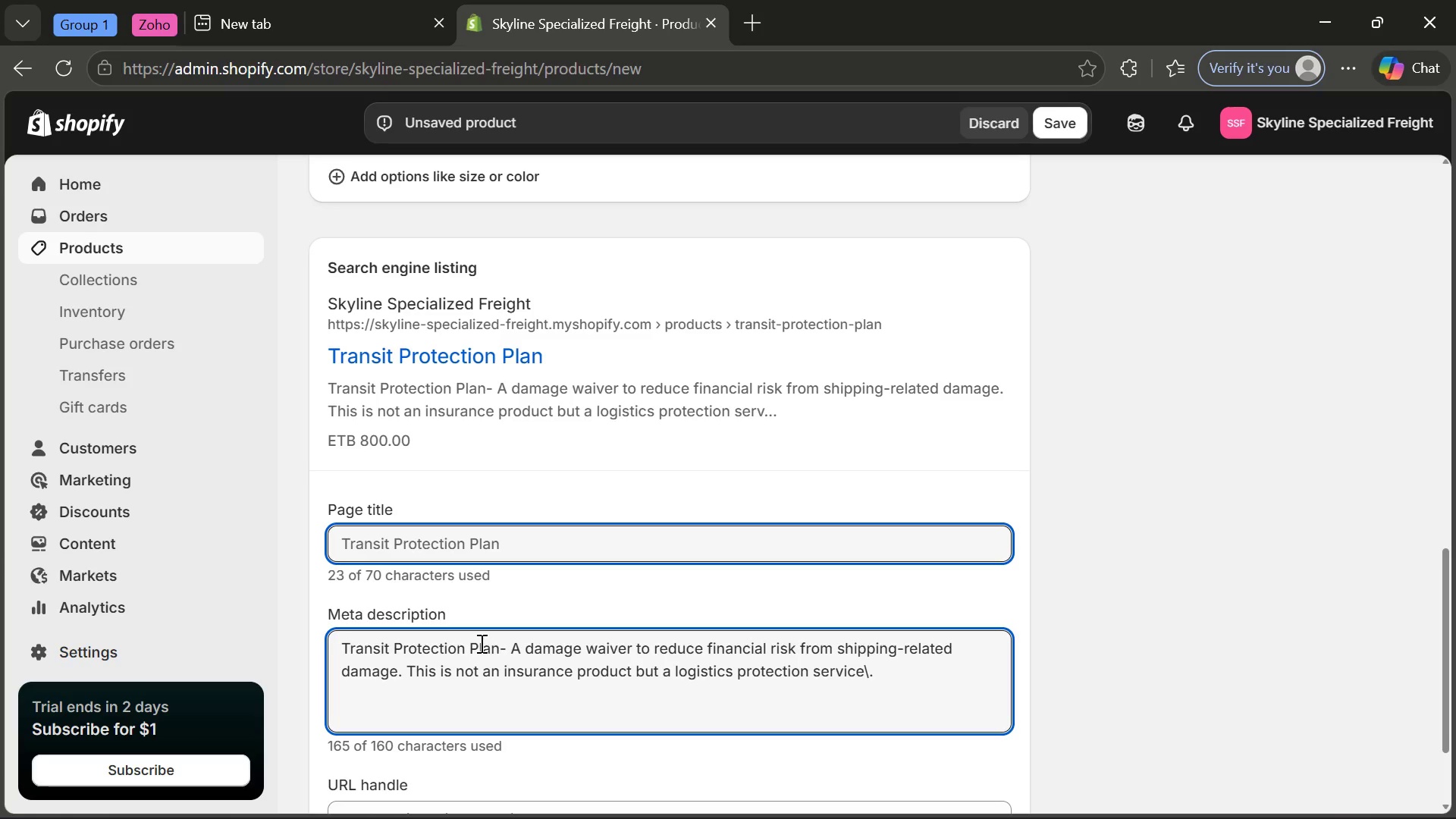 
key(Backspace)
 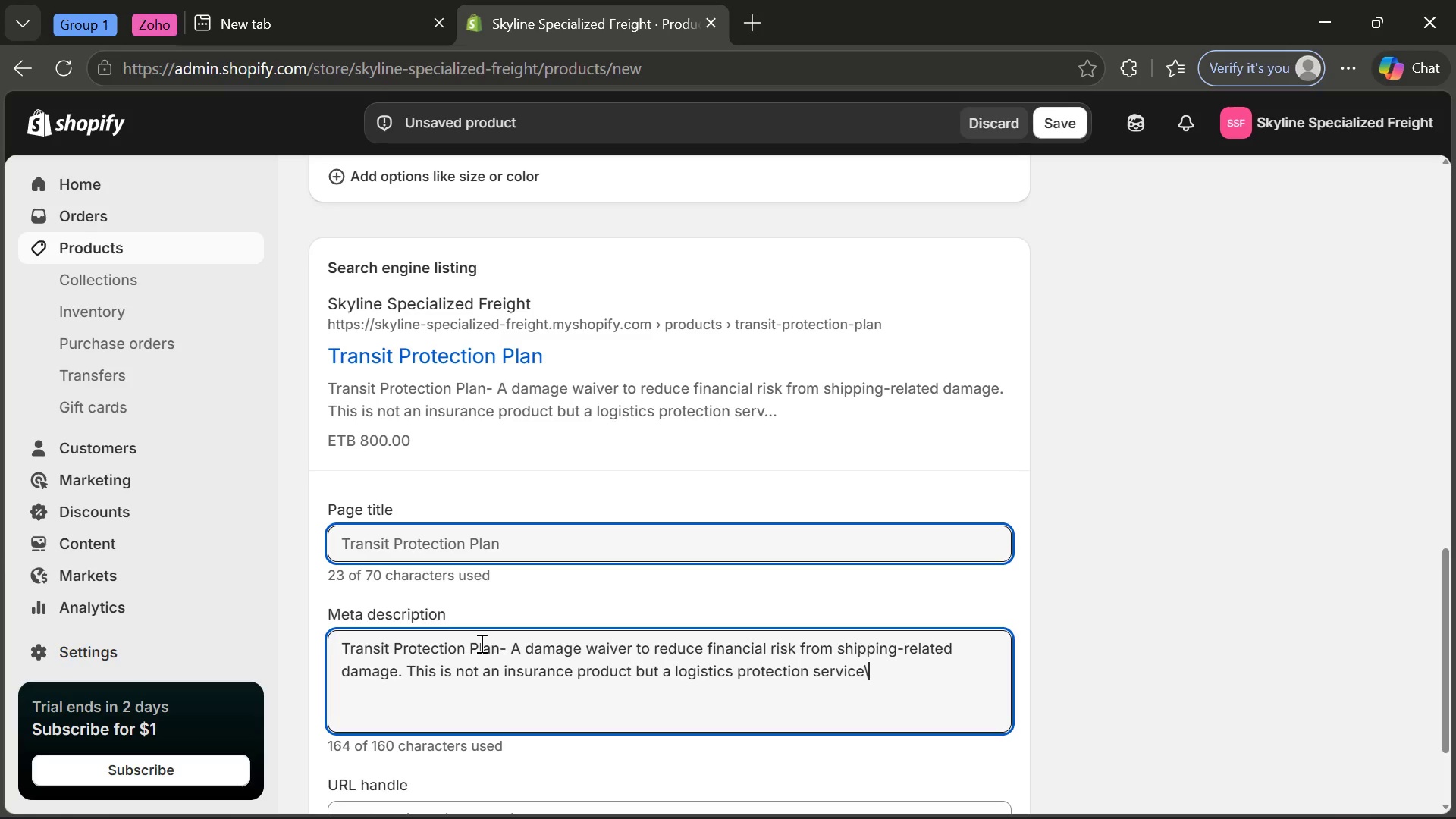 
key(Backspace)
 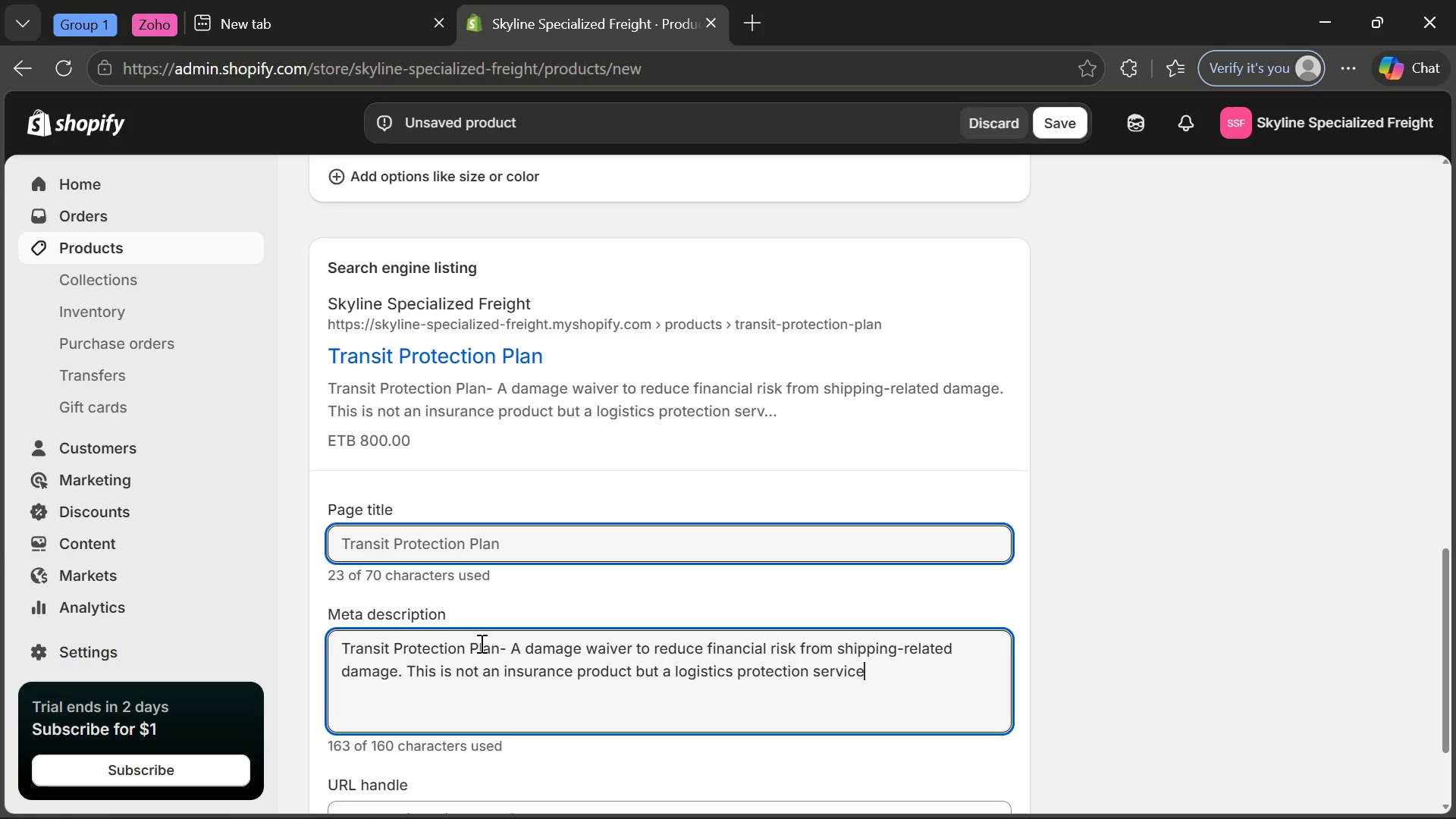 
key(Period)
 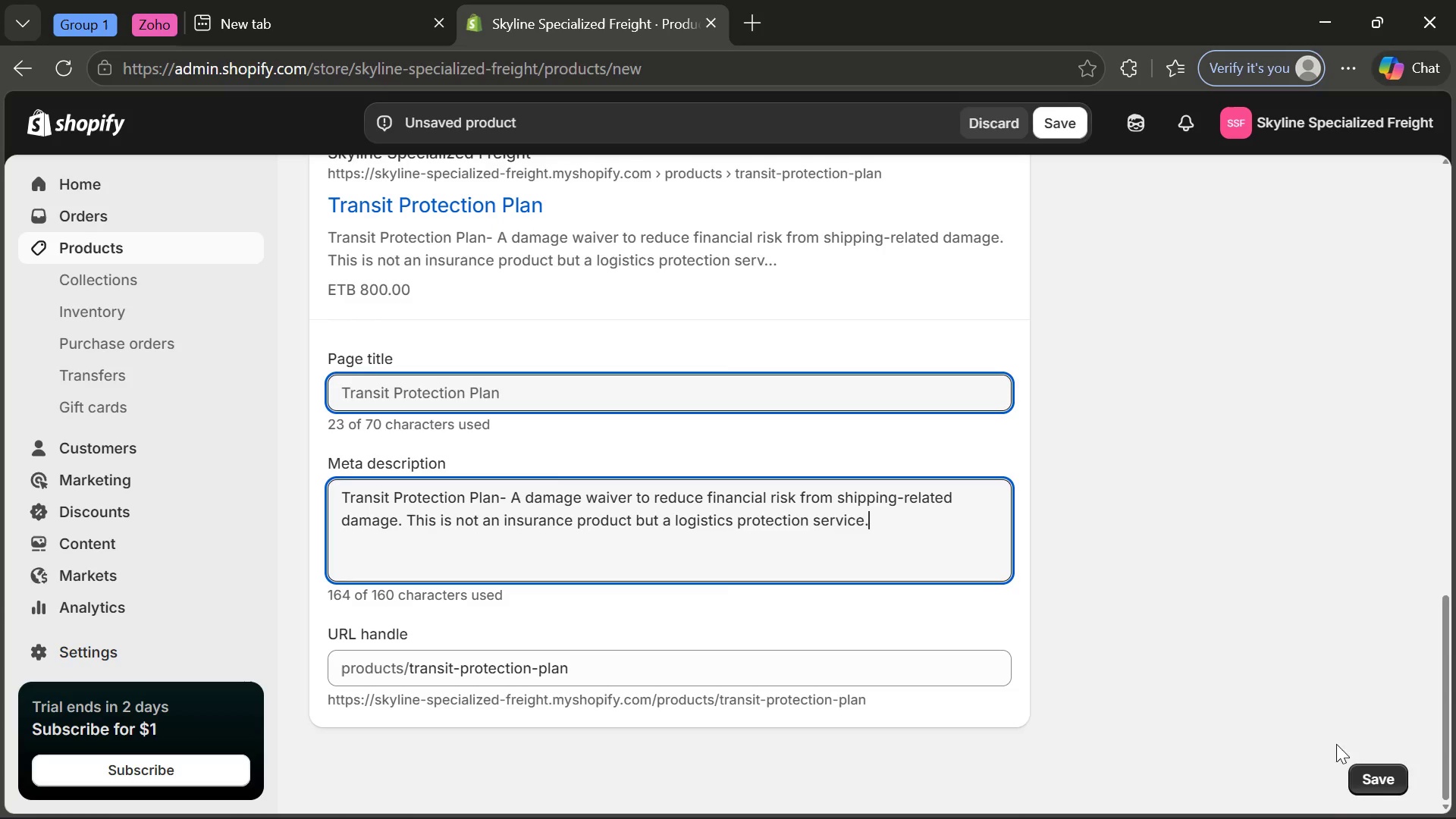 
left_click([1383, 774])
 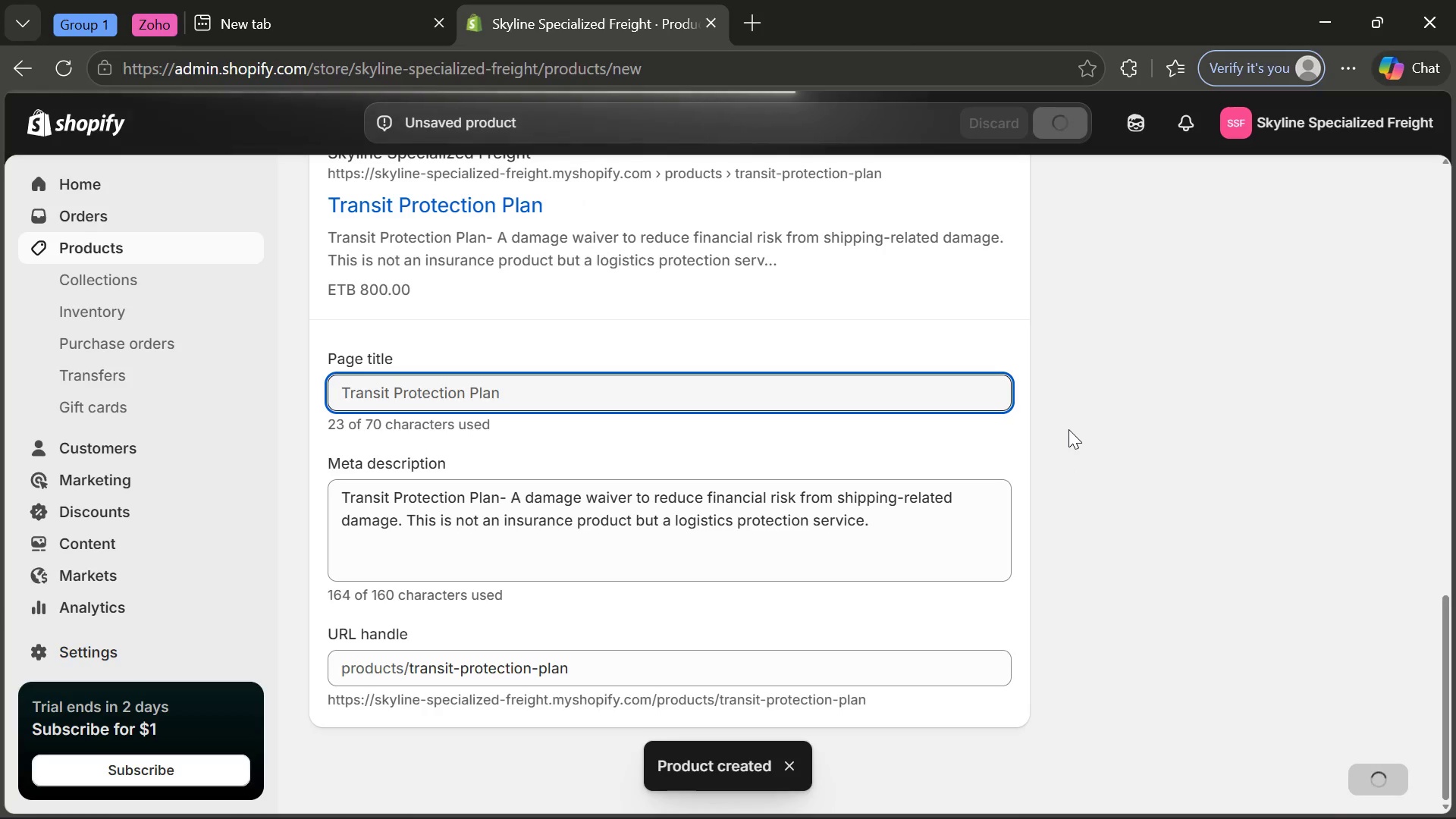 
wait(11.09)
 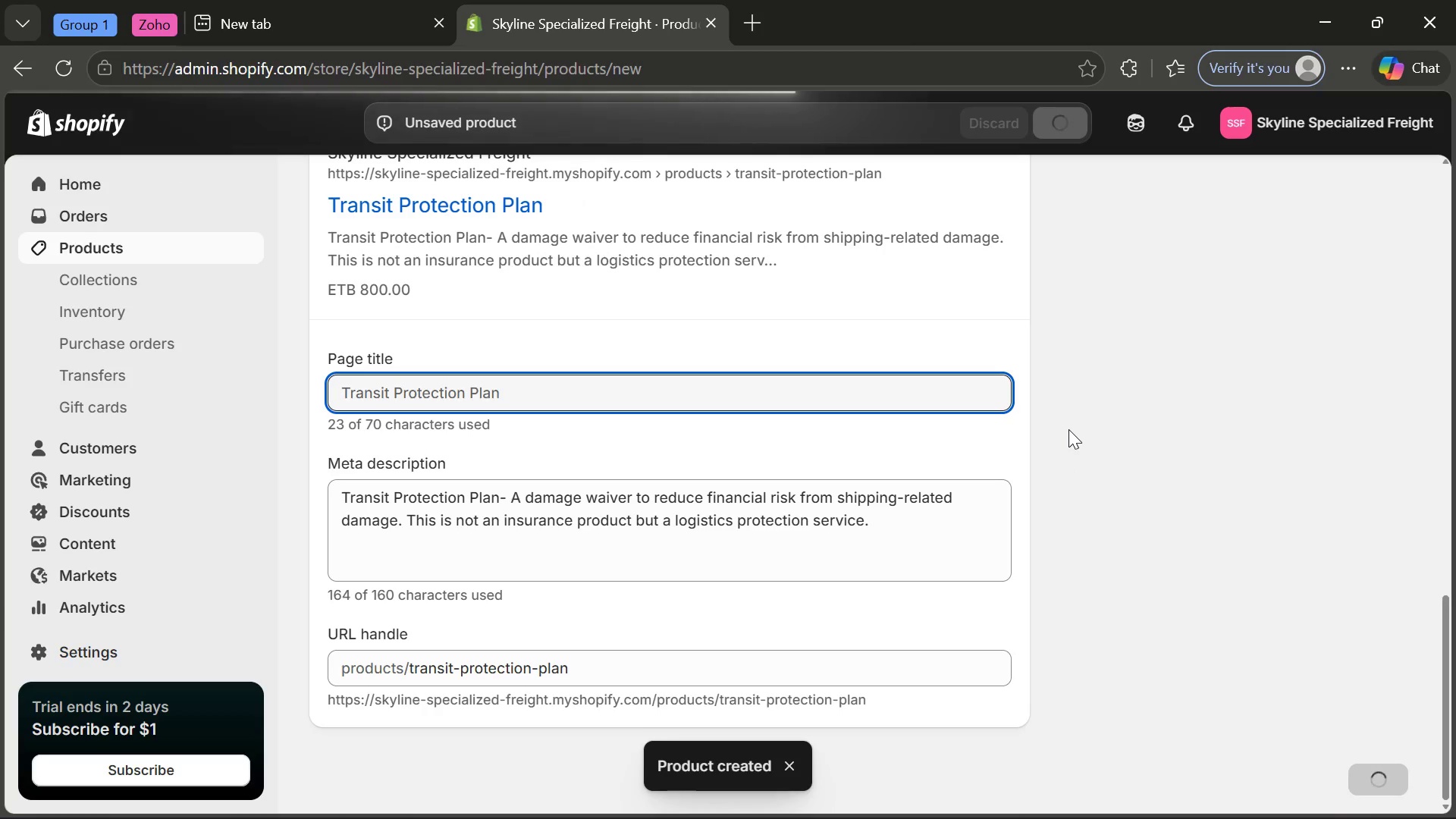 
left_click([175, 250])
 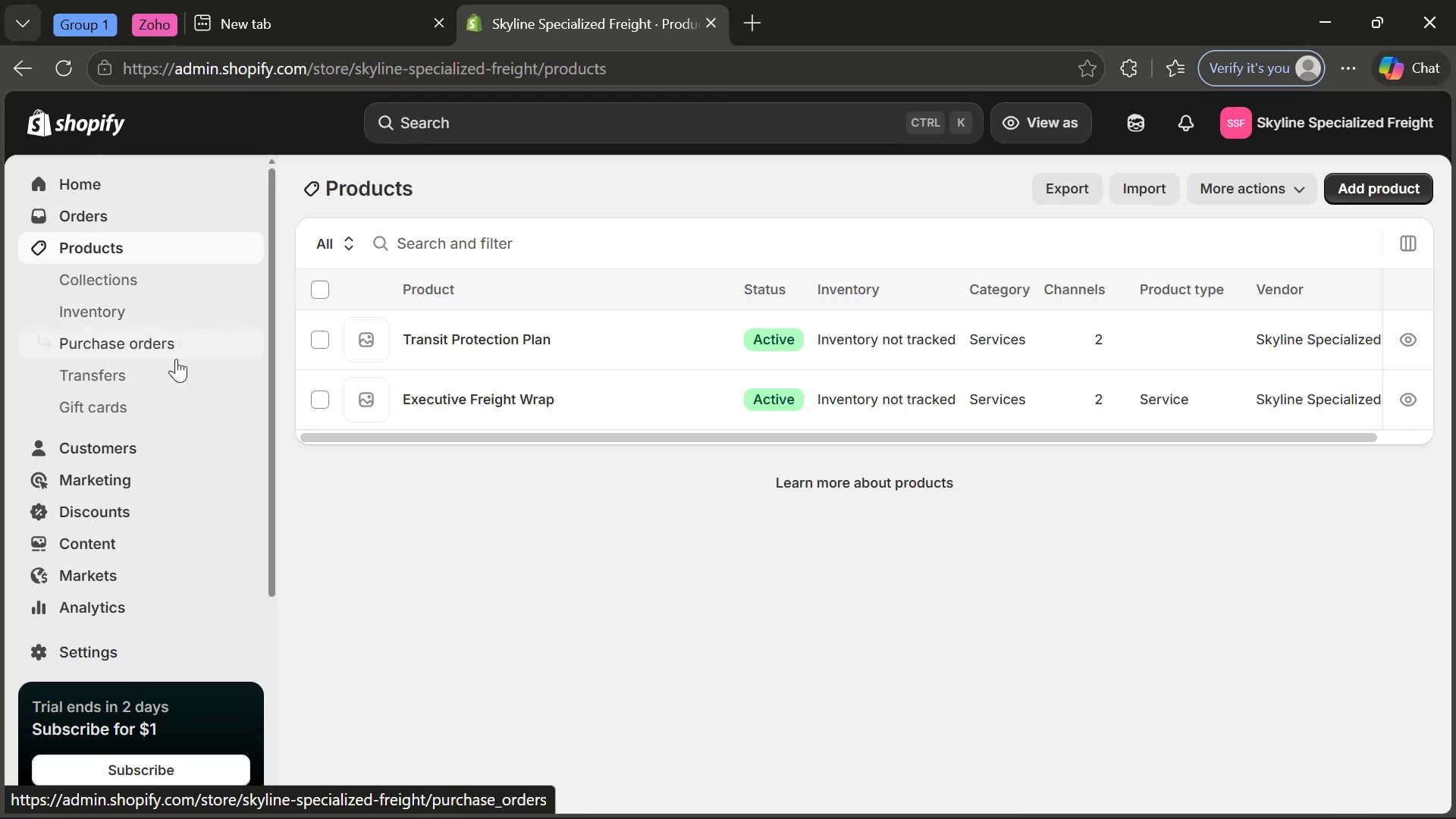 
wait(12.53)
 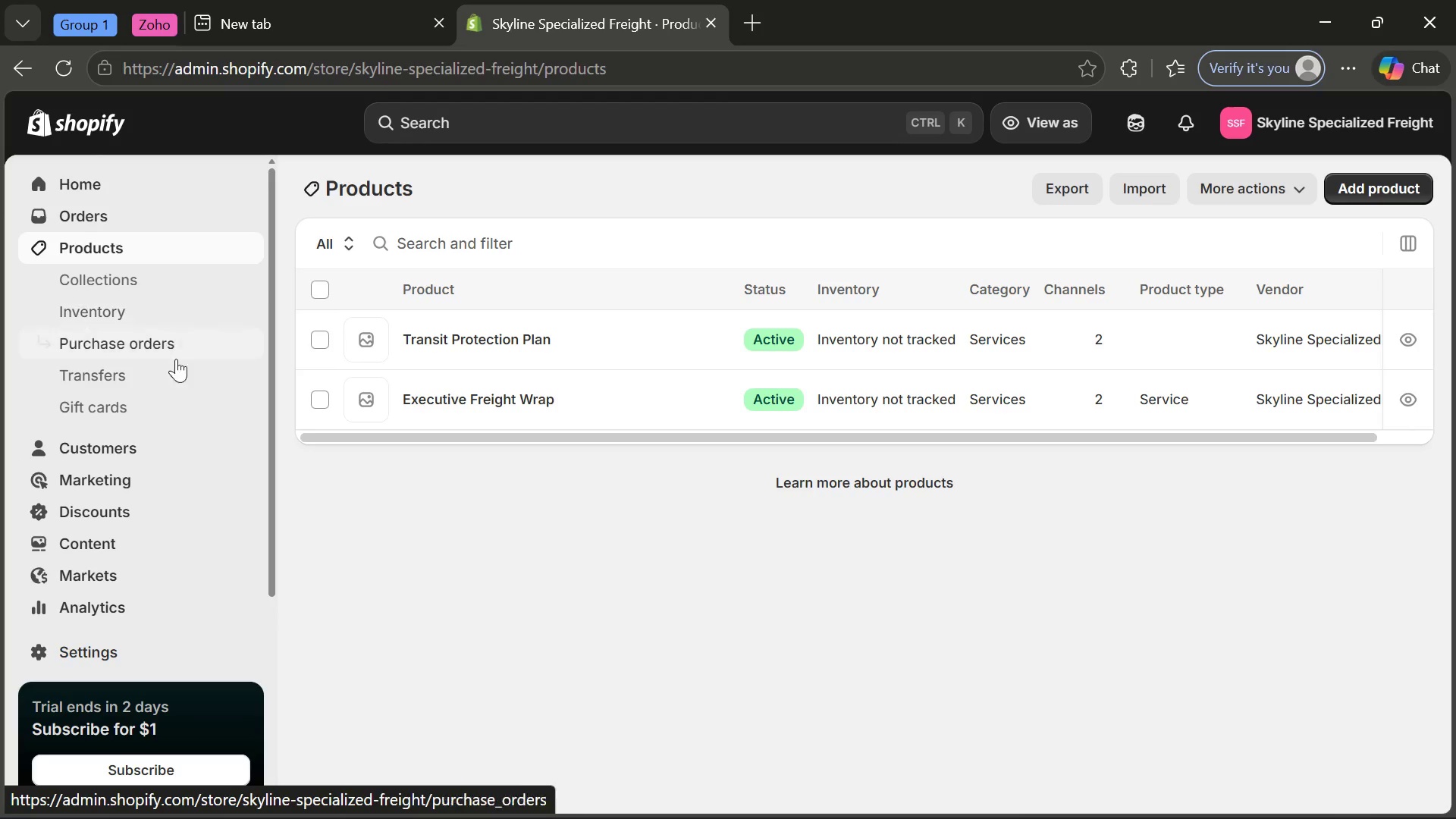 
mouse_move([127, 384])
 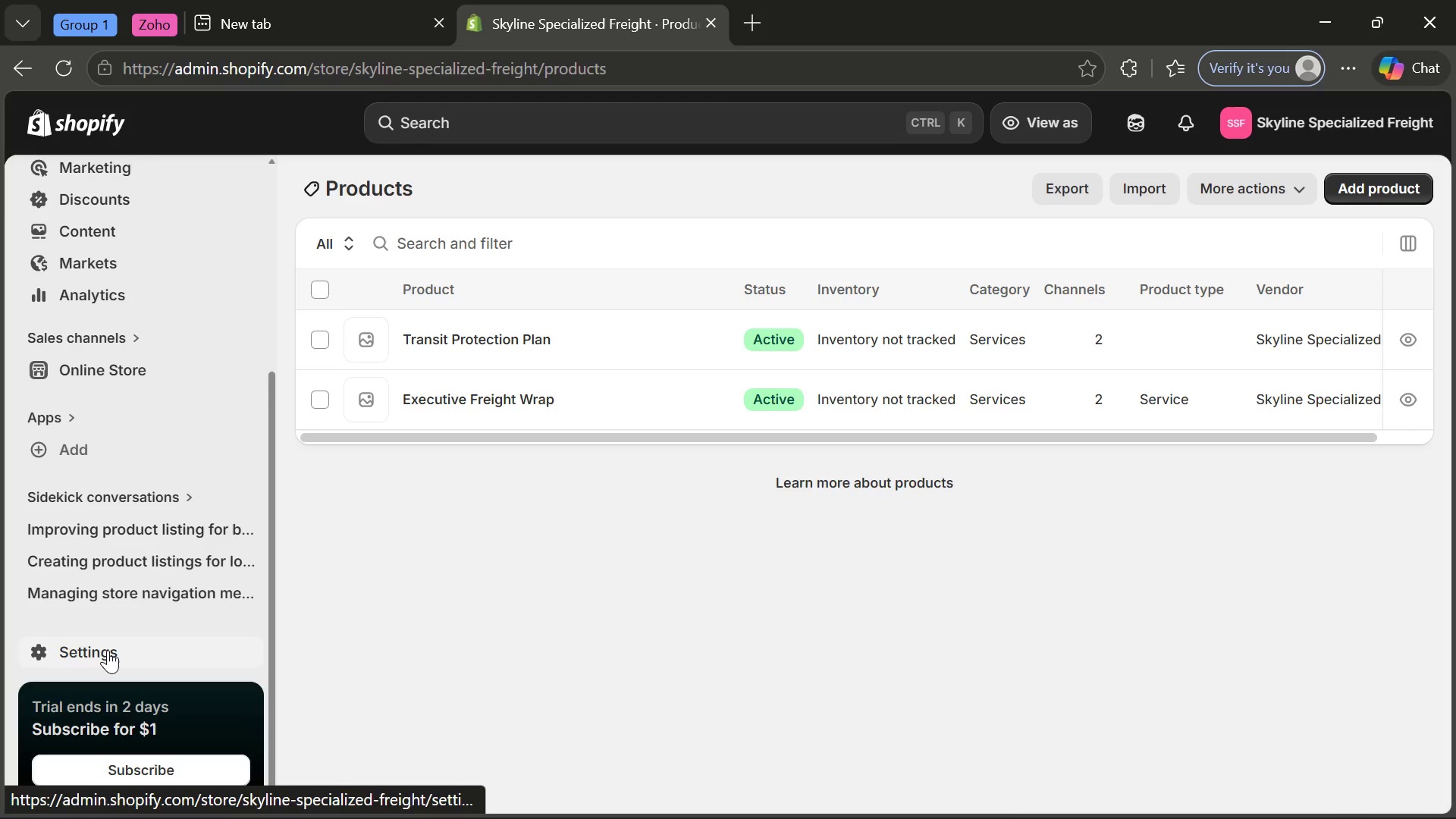 
left_click([108, 650])
 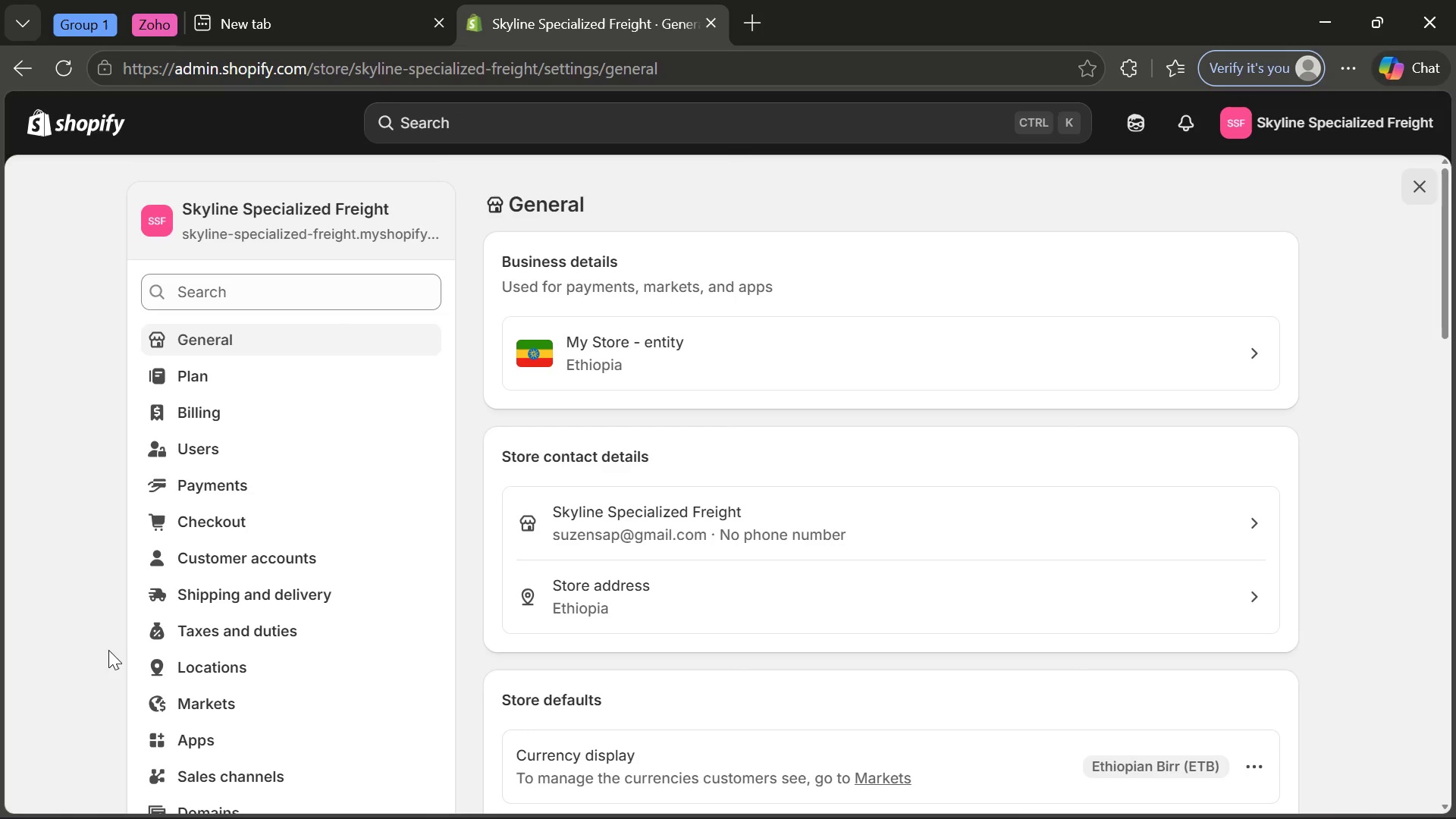 
wait(14.66)
 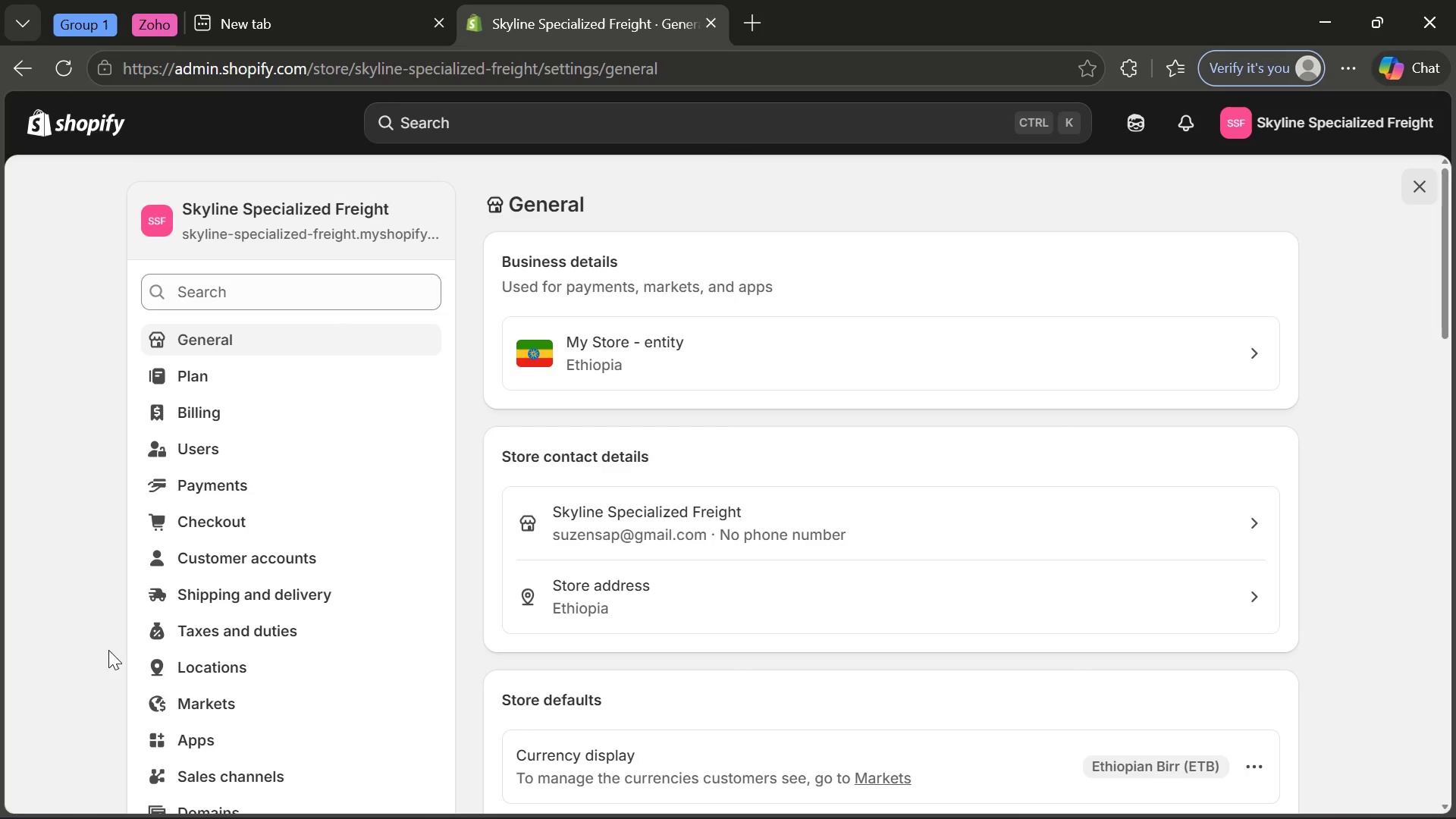 
mouse_move([349, 510])
 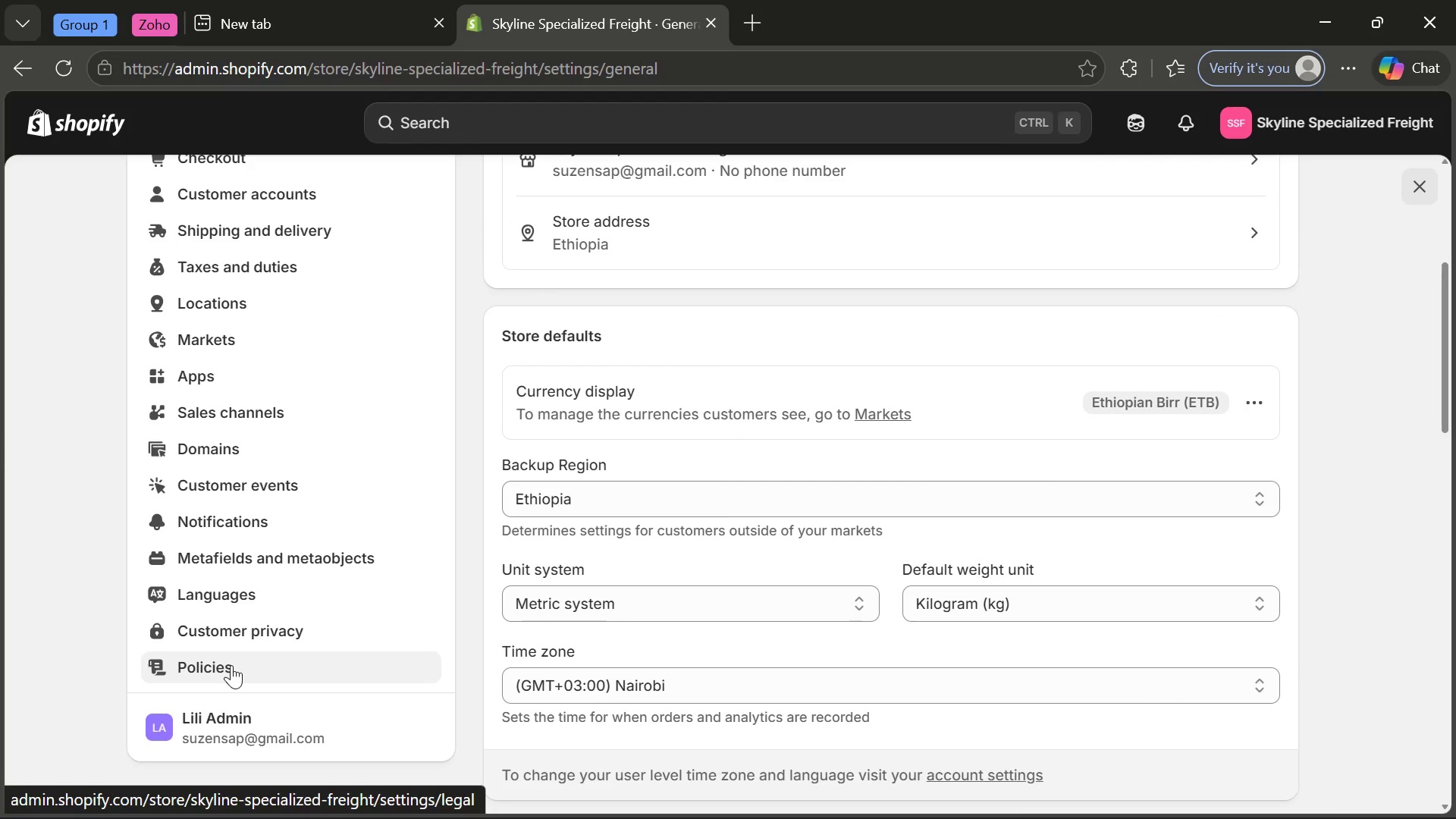 
left_click([231, 665])
 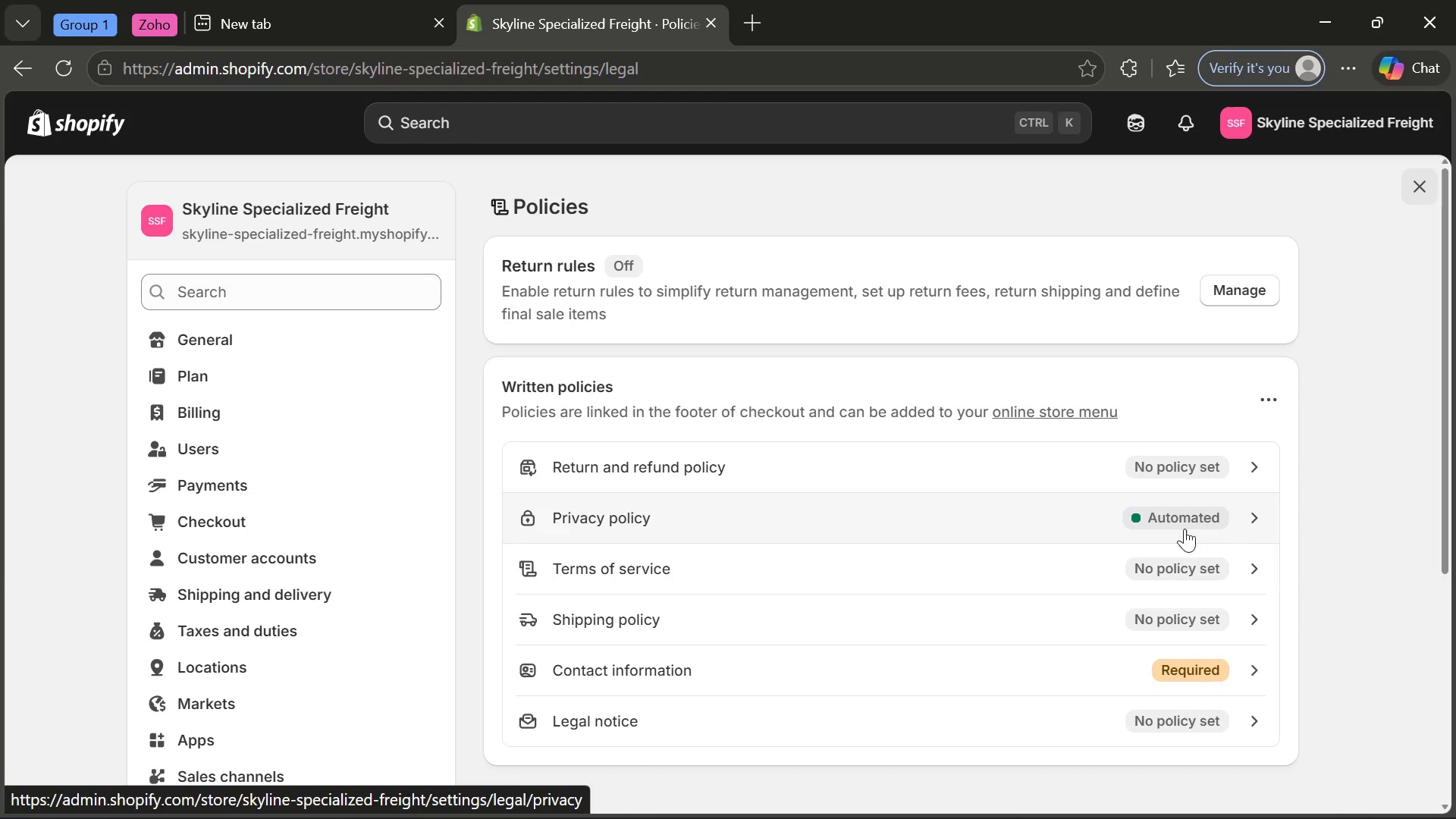 
wait(6.31)
 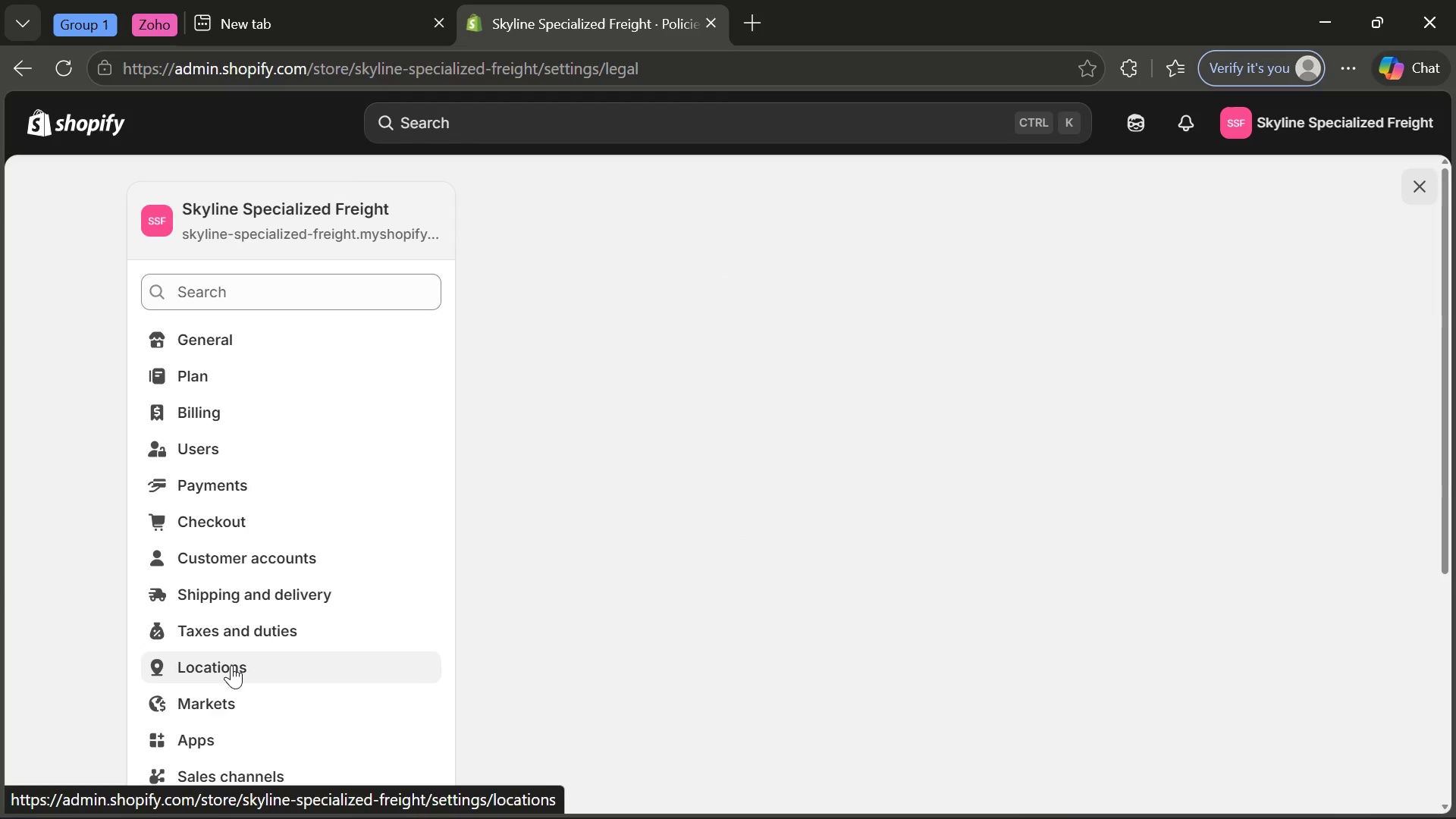 
left_click([1206, 464])
 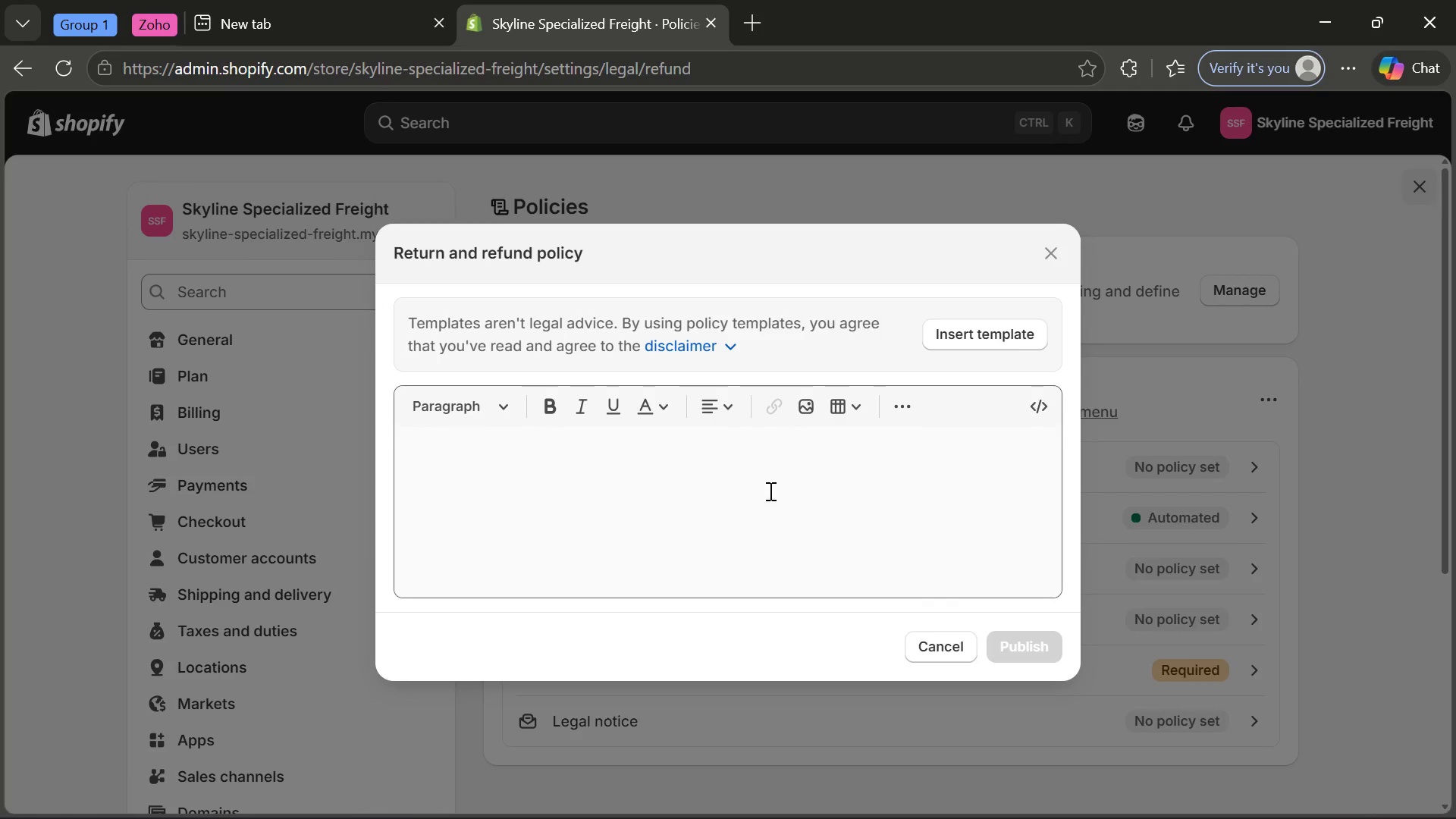 
left_click([701, 487])
 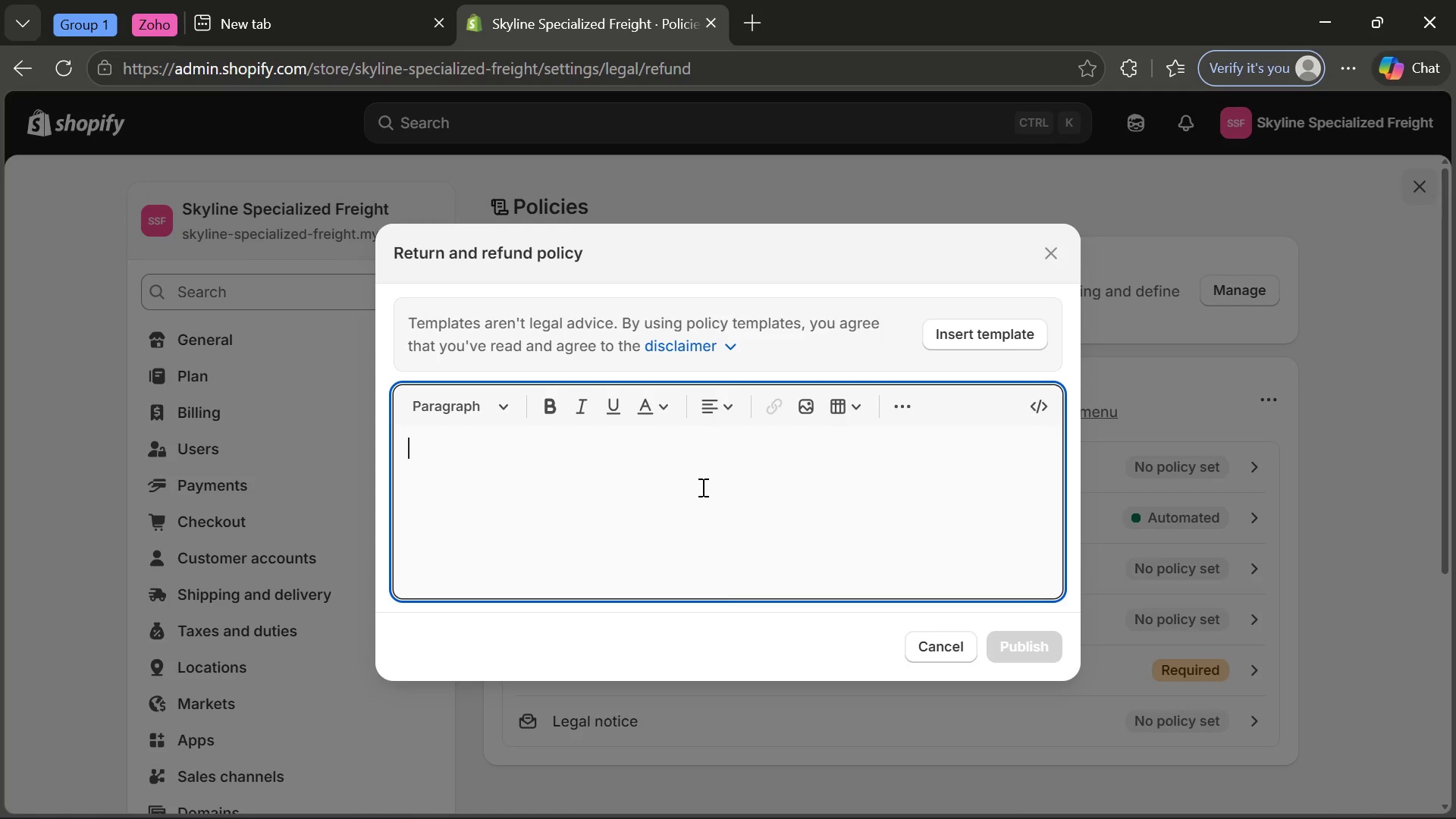 
type(Transit Protection Plans are not)
key(Backspace)
type(n-refundable once the associated )
 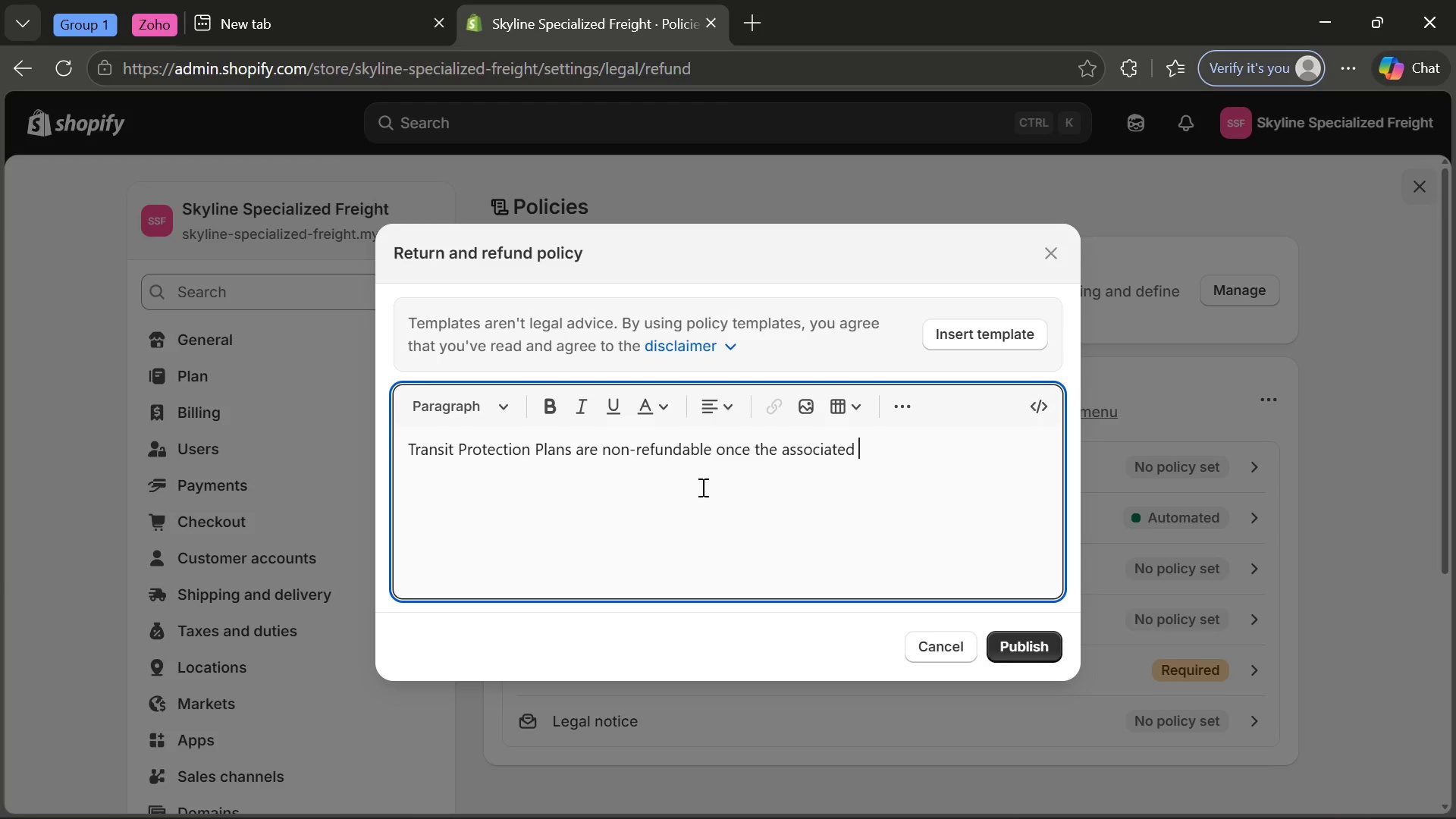 
type(shippm)
 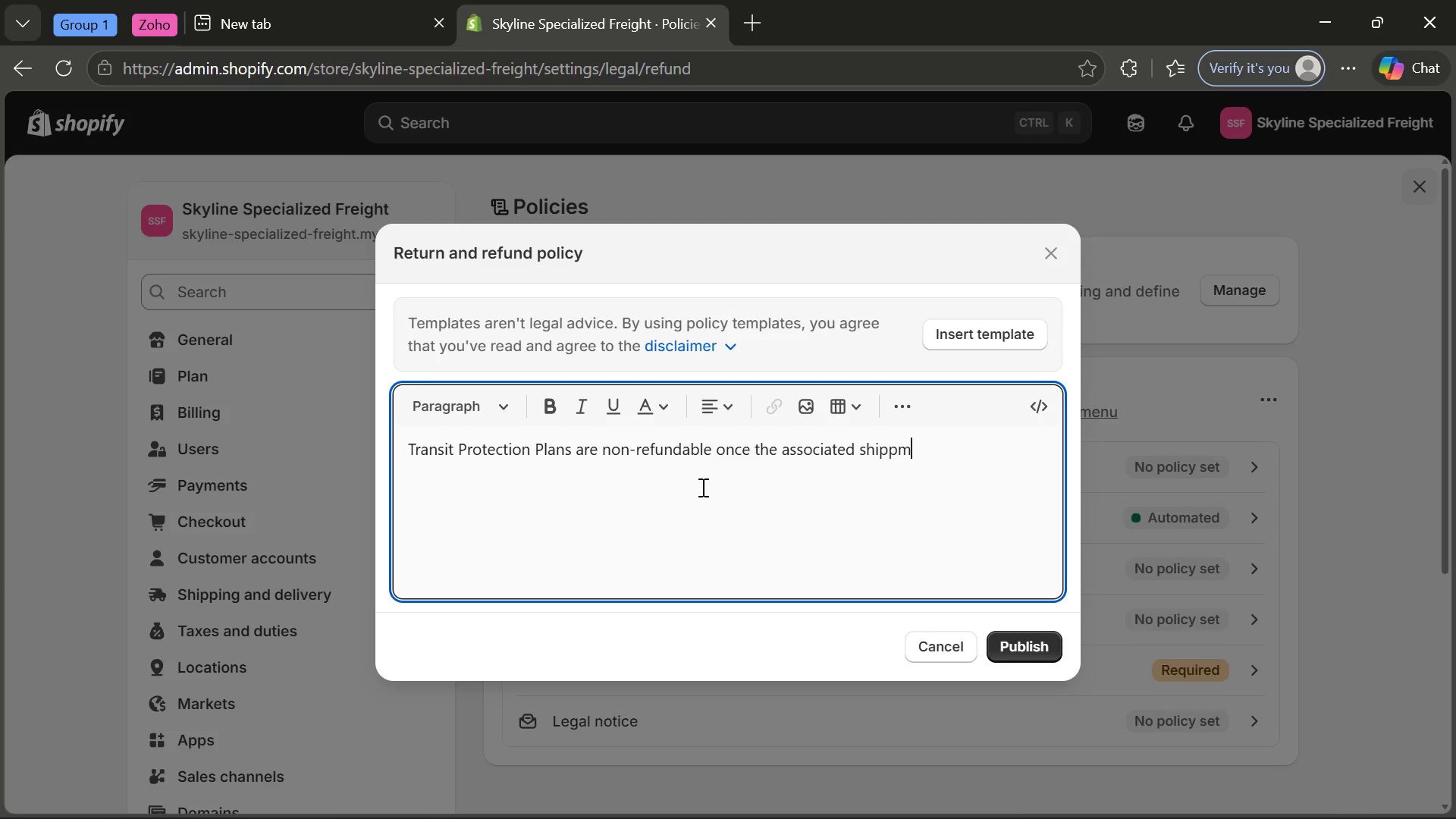 
wait(5.67)
 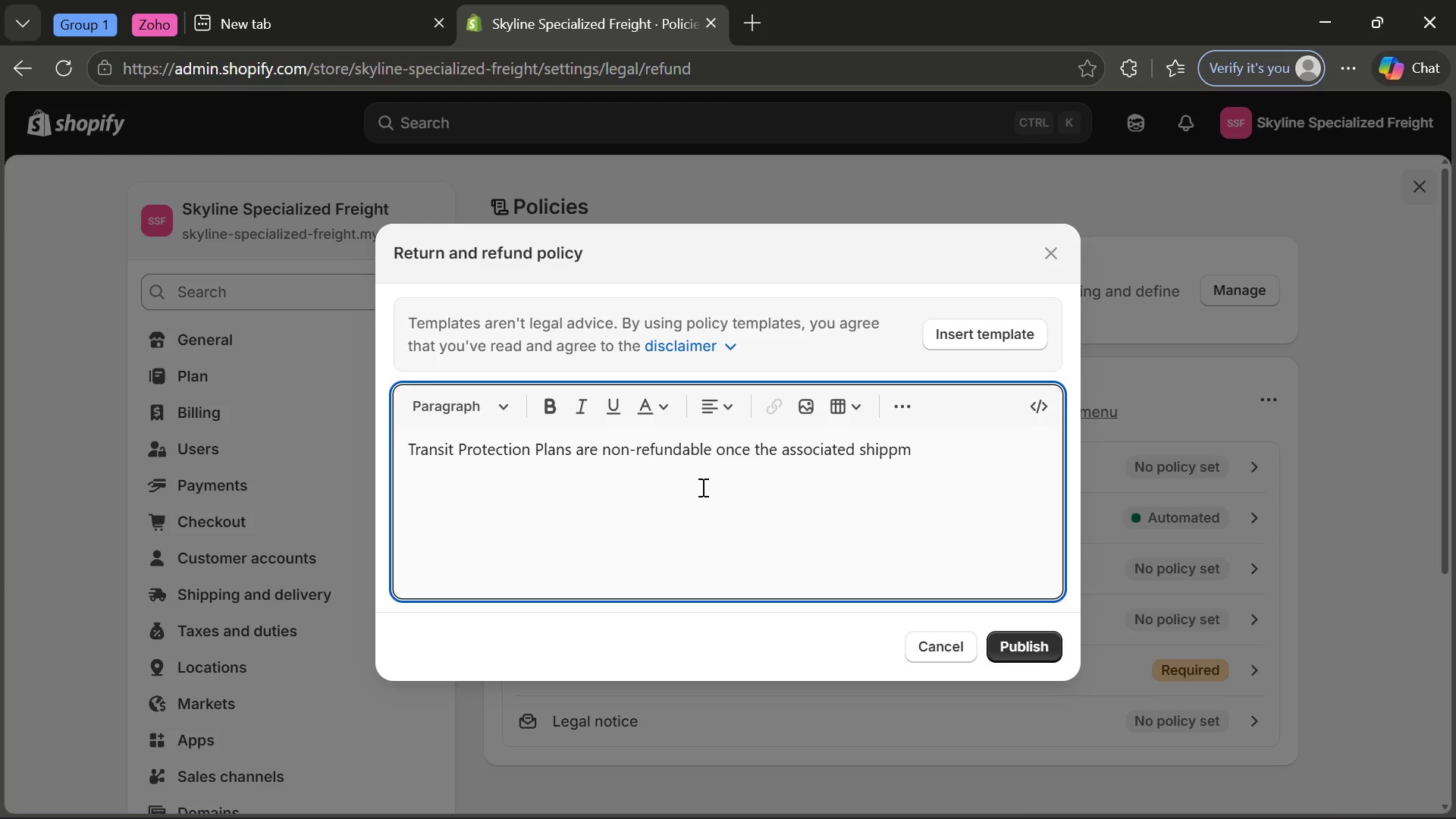 
key(Backspace)
key(Backspace)
type(ment has been despatched)
 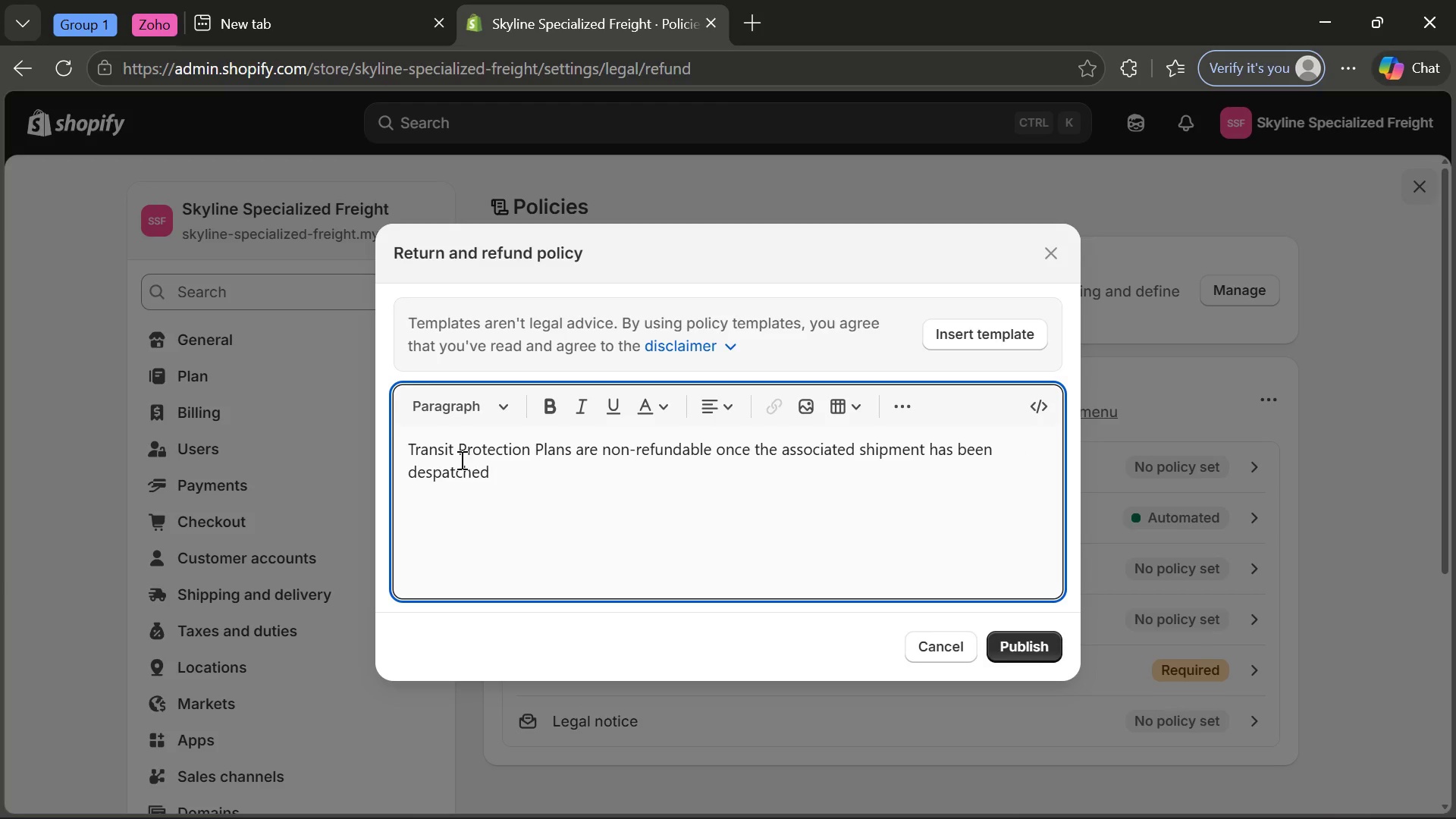 
left_click([426, 477])
 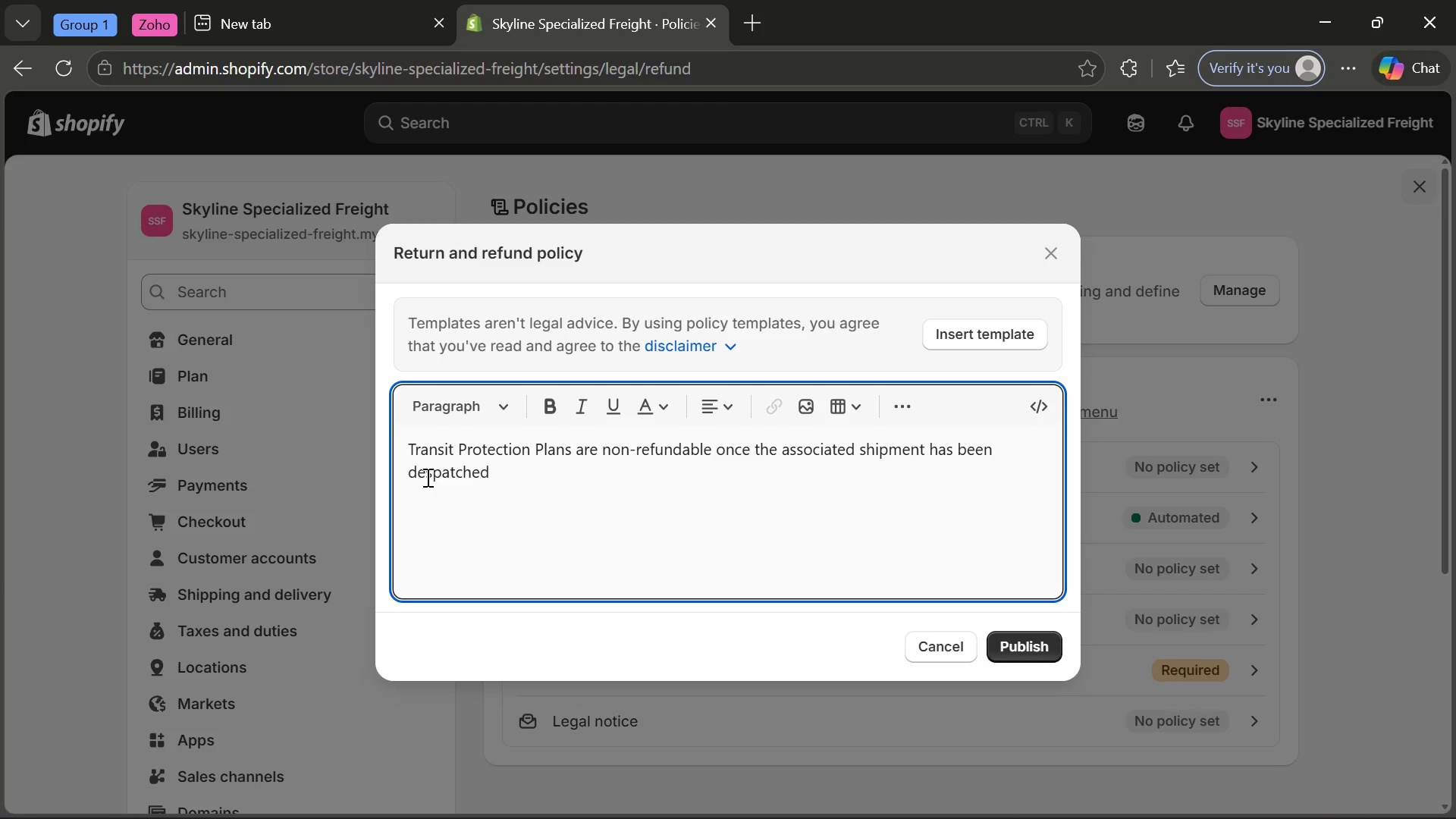 
key(Backspace)
 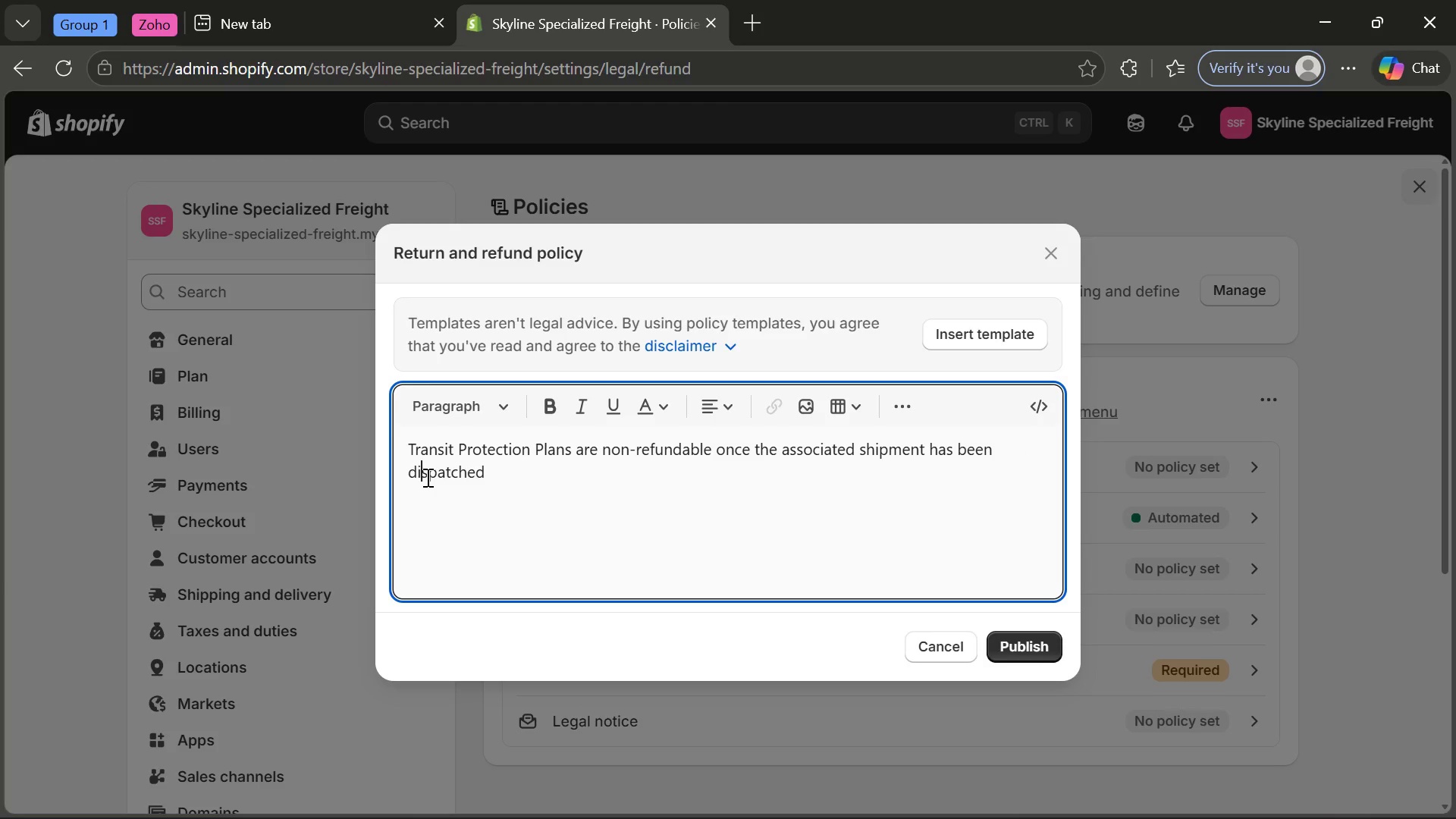 
key(I)
 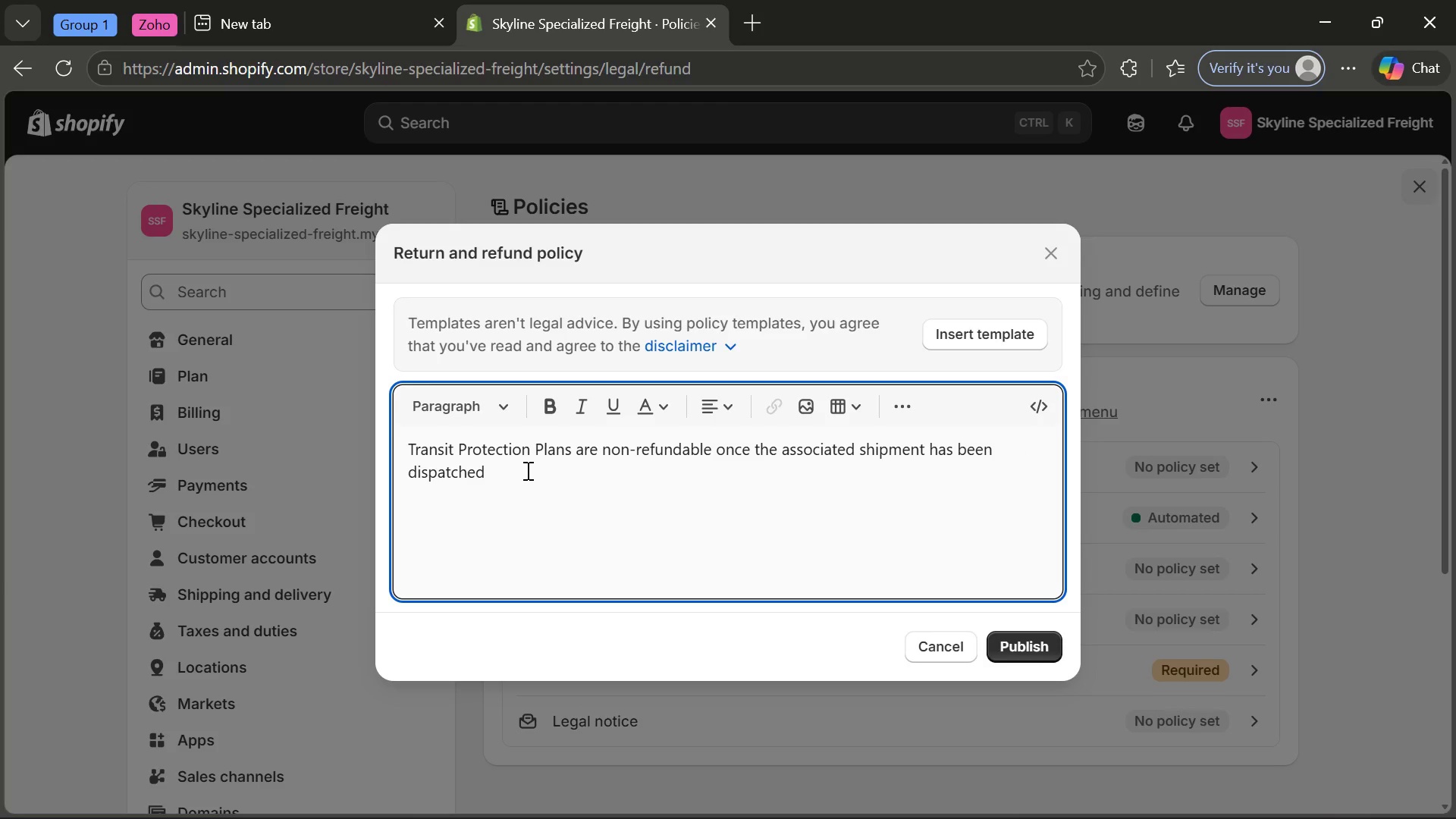 
type( )
key(Backspace)
type(. si)
key(Backspace)
key(Backspace)
type(f)
key(Backspace)
type(di)
 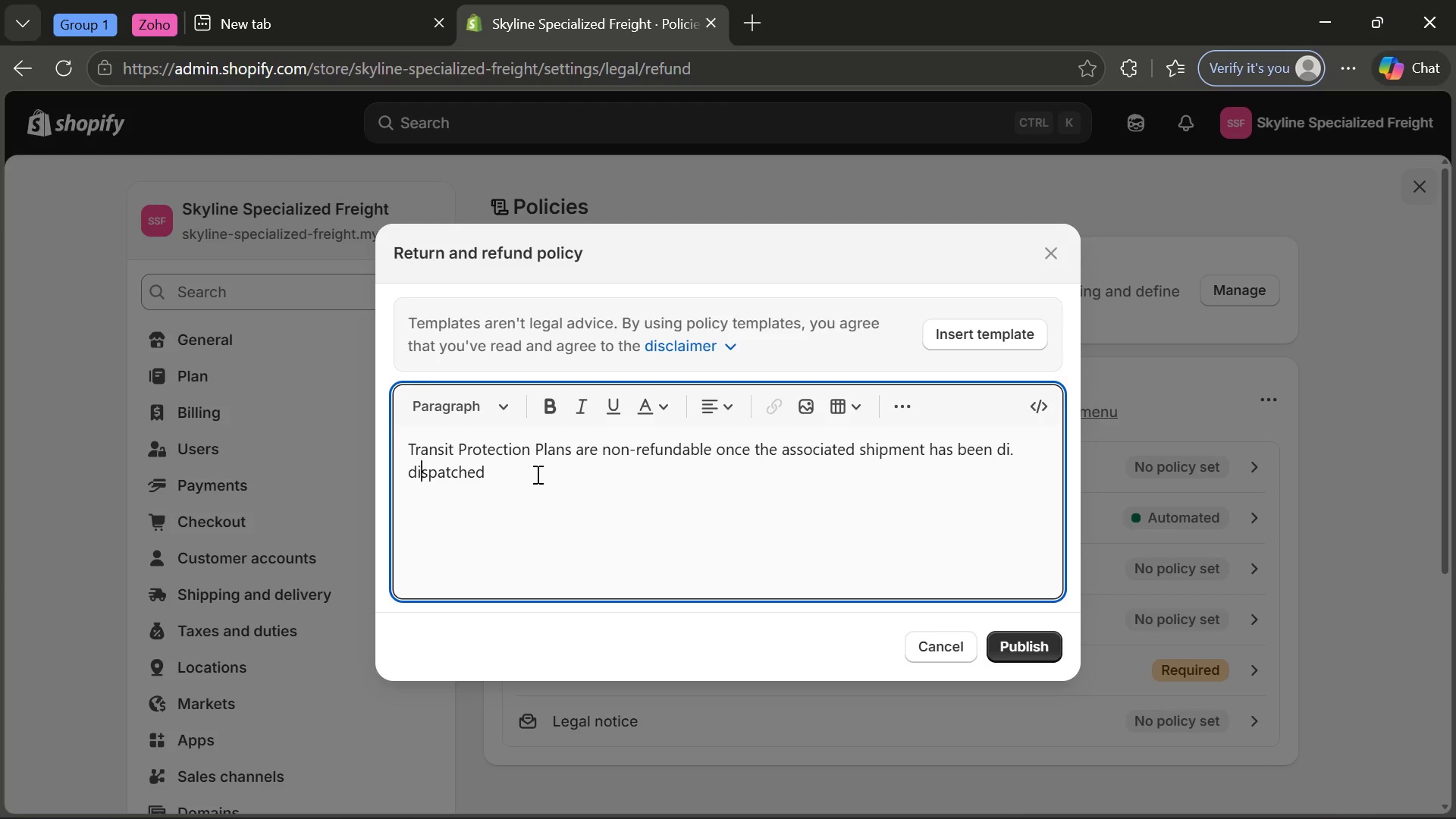 
left_click([536, 474])
 